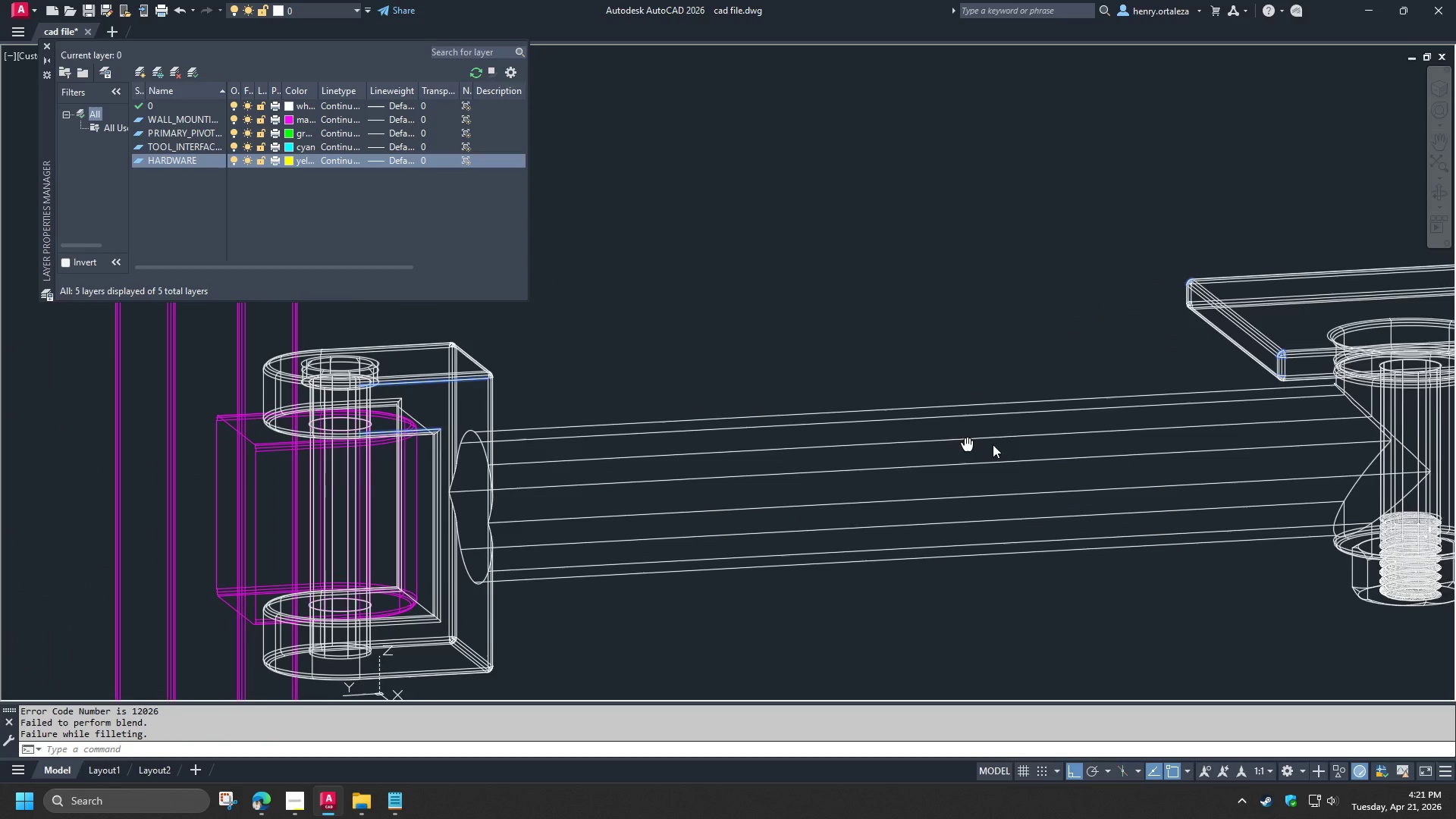 
hold_key(key=ShiftLeft, duration=1.5)
 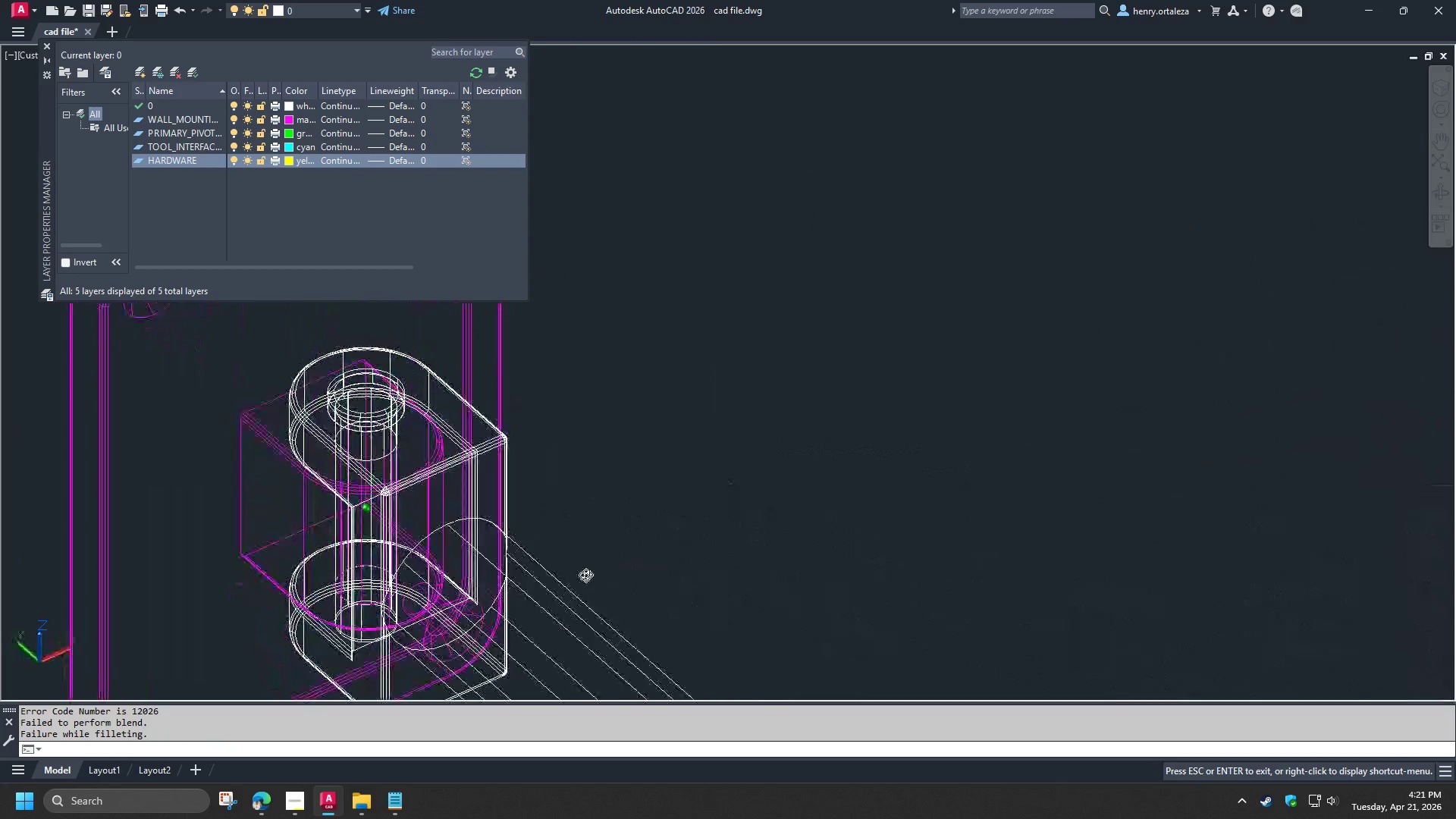 
hold_key(key=ShiftLeft, duration=1.52)
 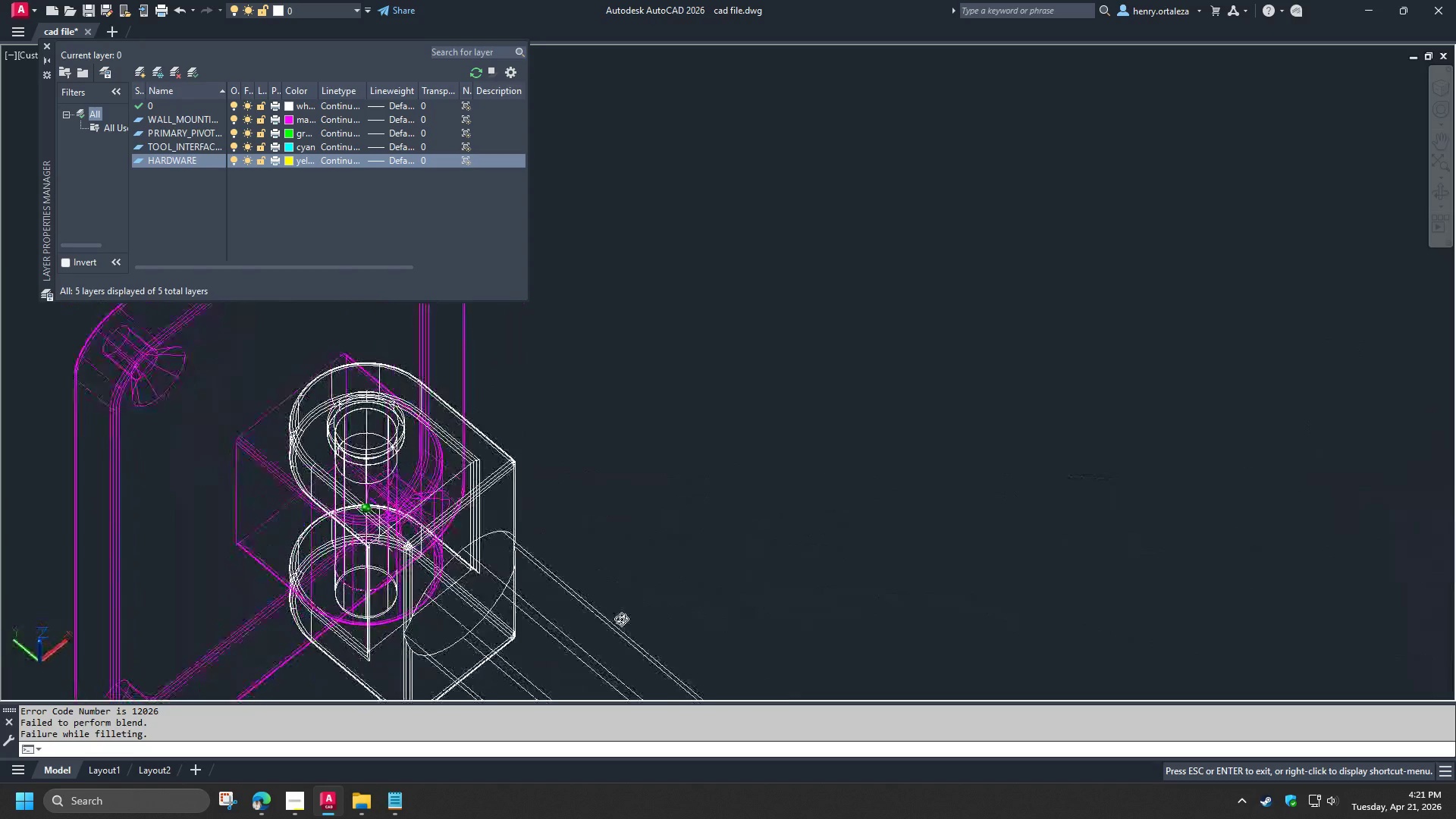 
hold_key(key=ShiftLeft, duration=1.51)
 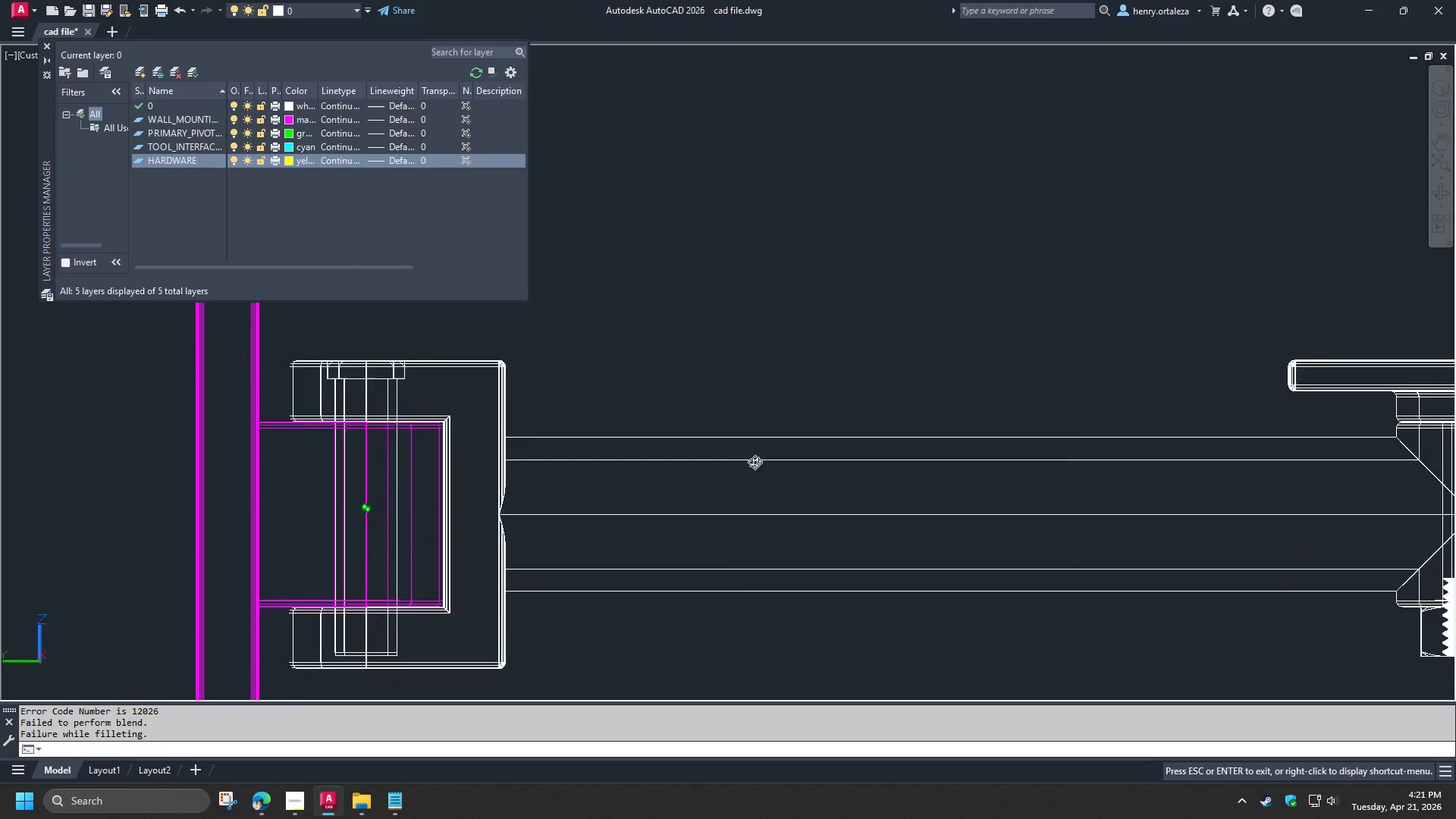 
hold_key(key=ShiftLeft, duration=1.52)
 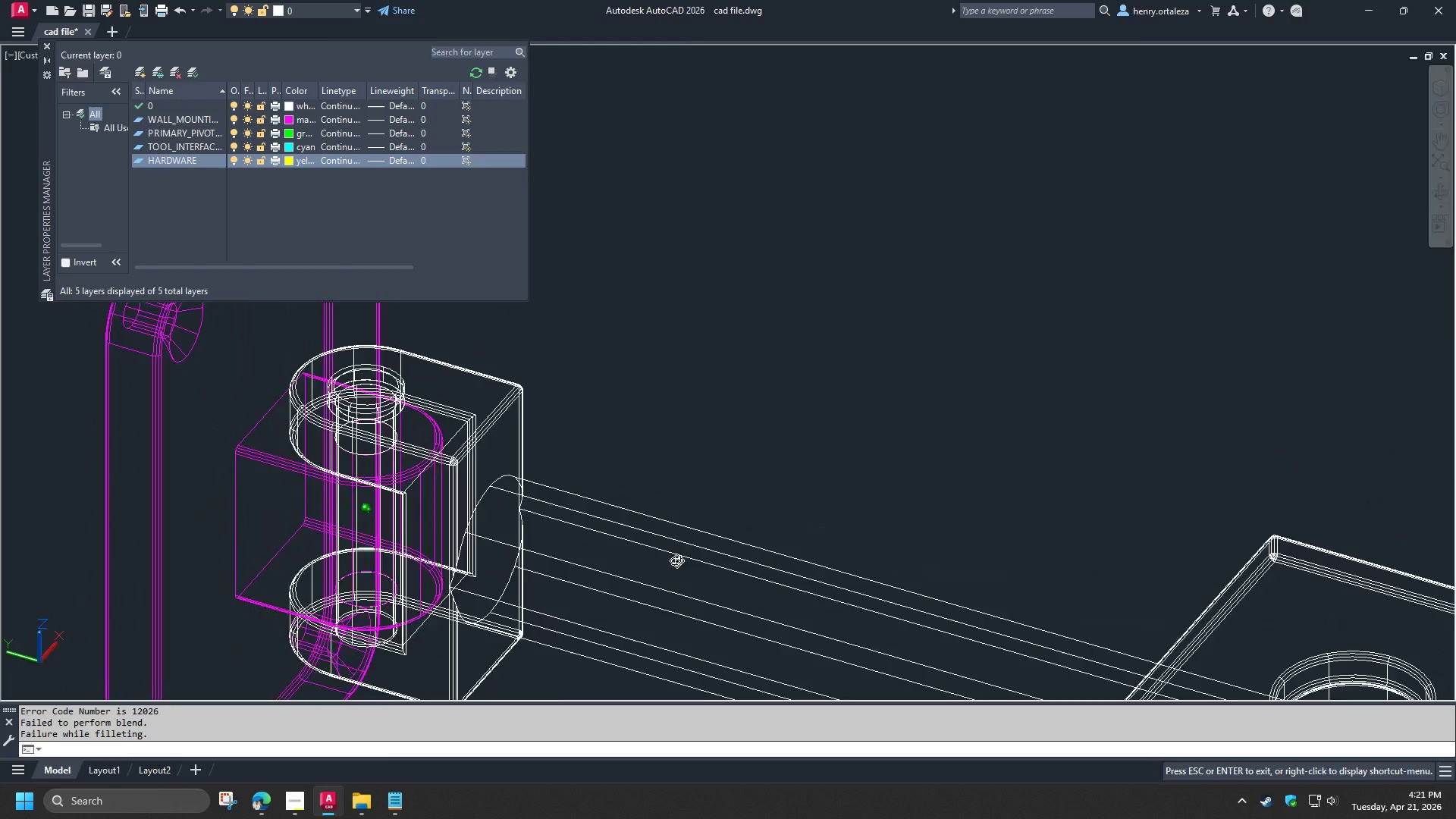 
key(Shift+ShiftLeft)
 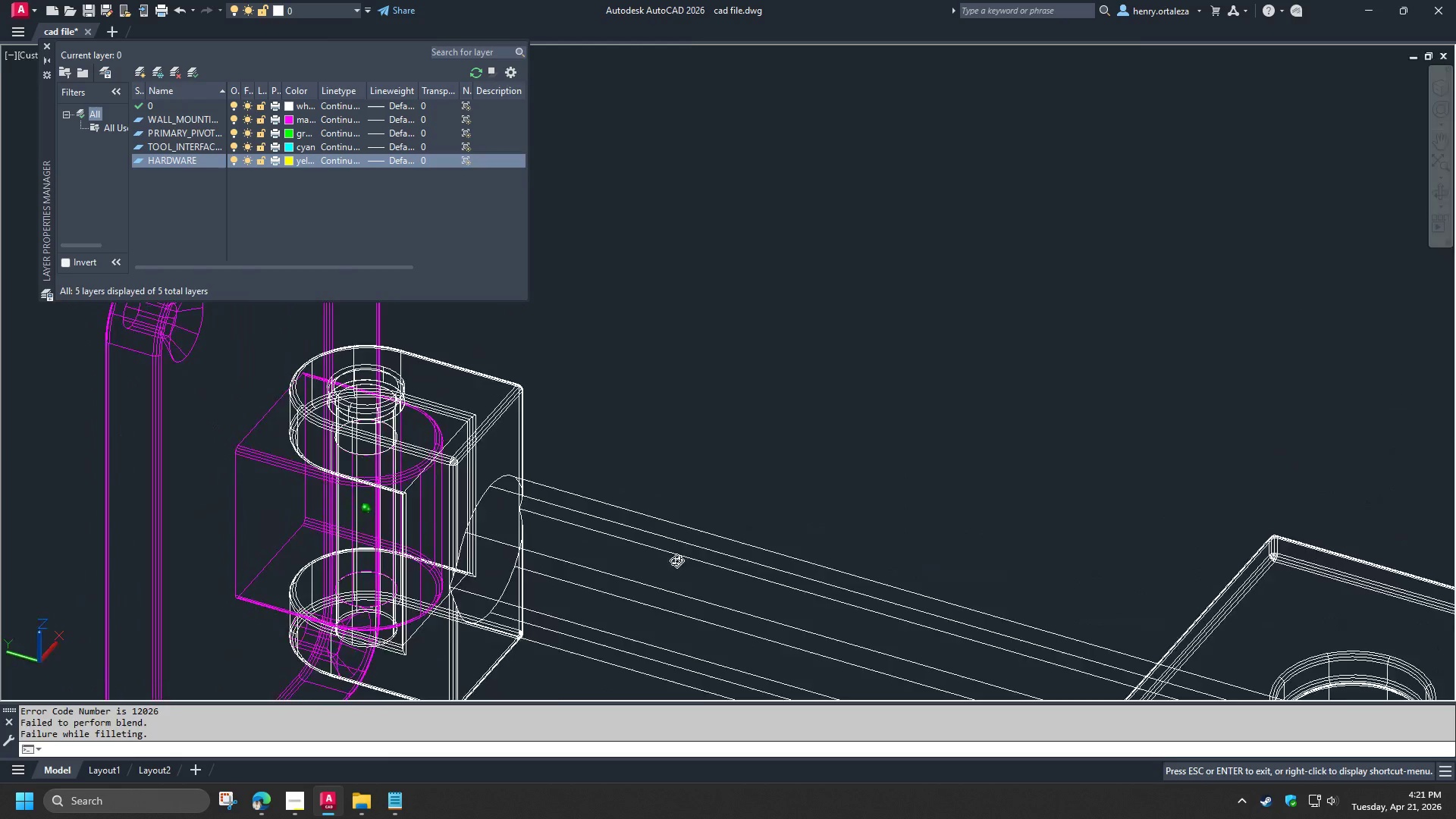 
key(Shift+ShiftLeft)
 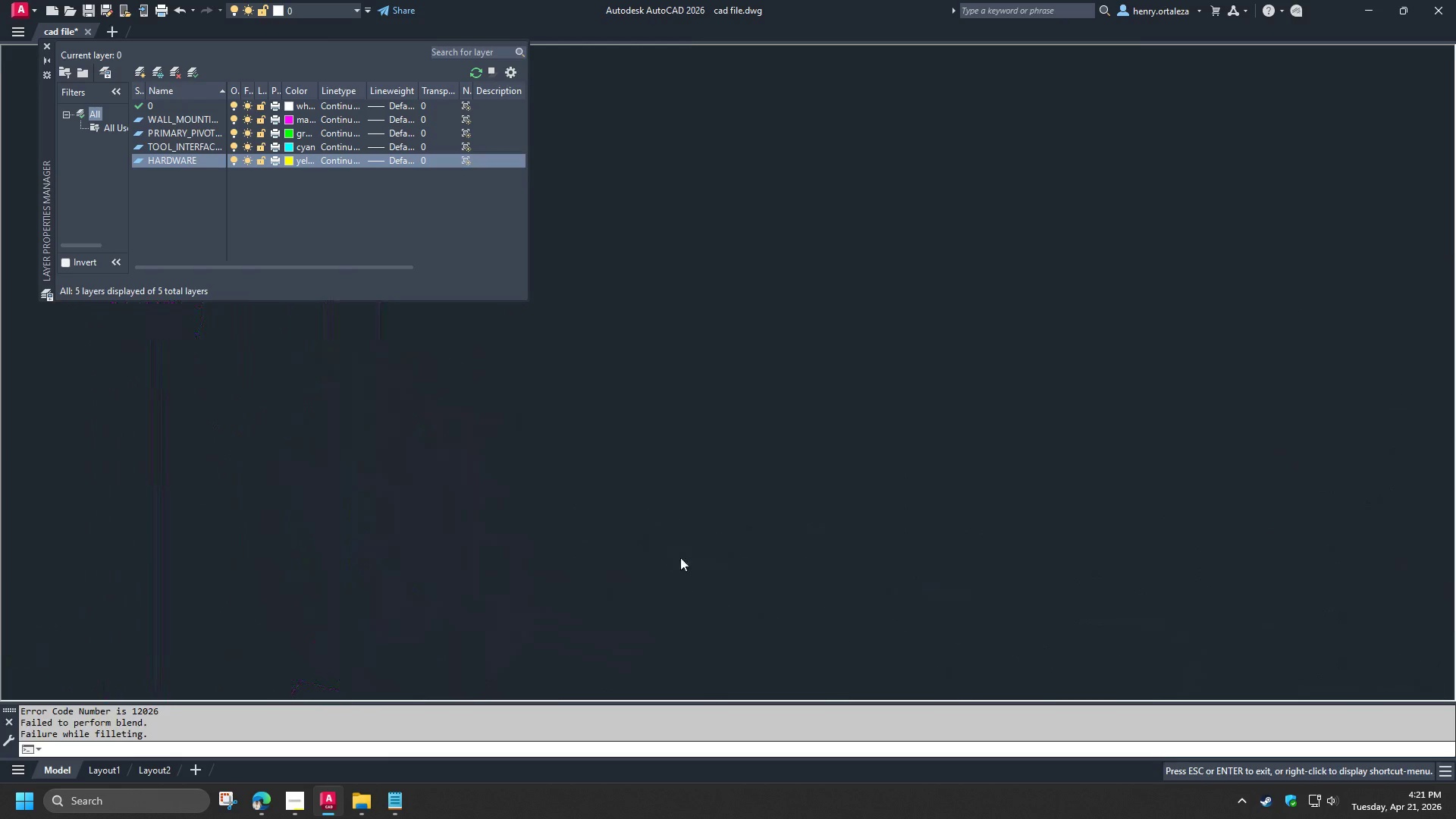 
key(Shift+ShiftLeft)
 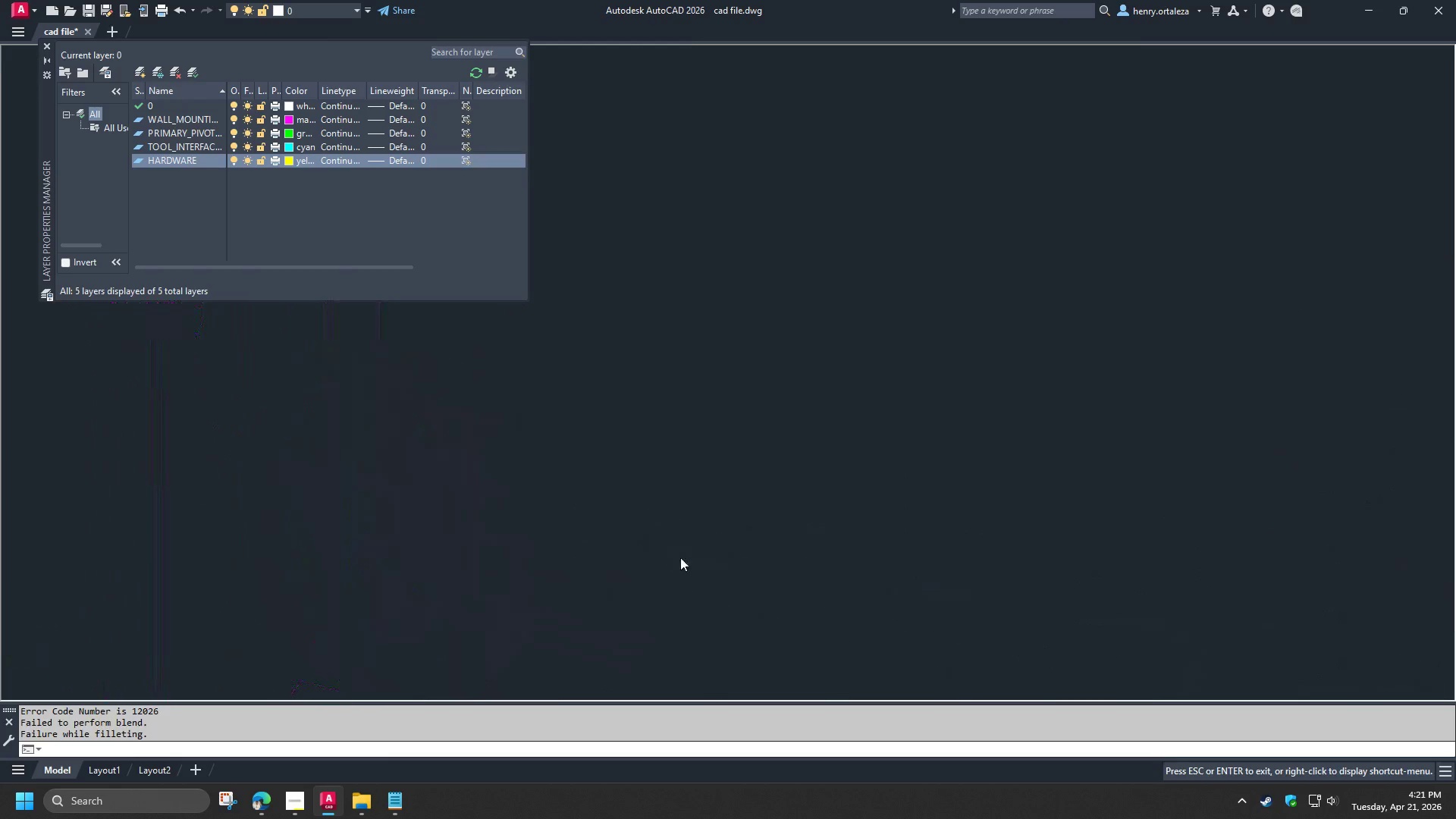 
key(Shift+ShiftLeft)
 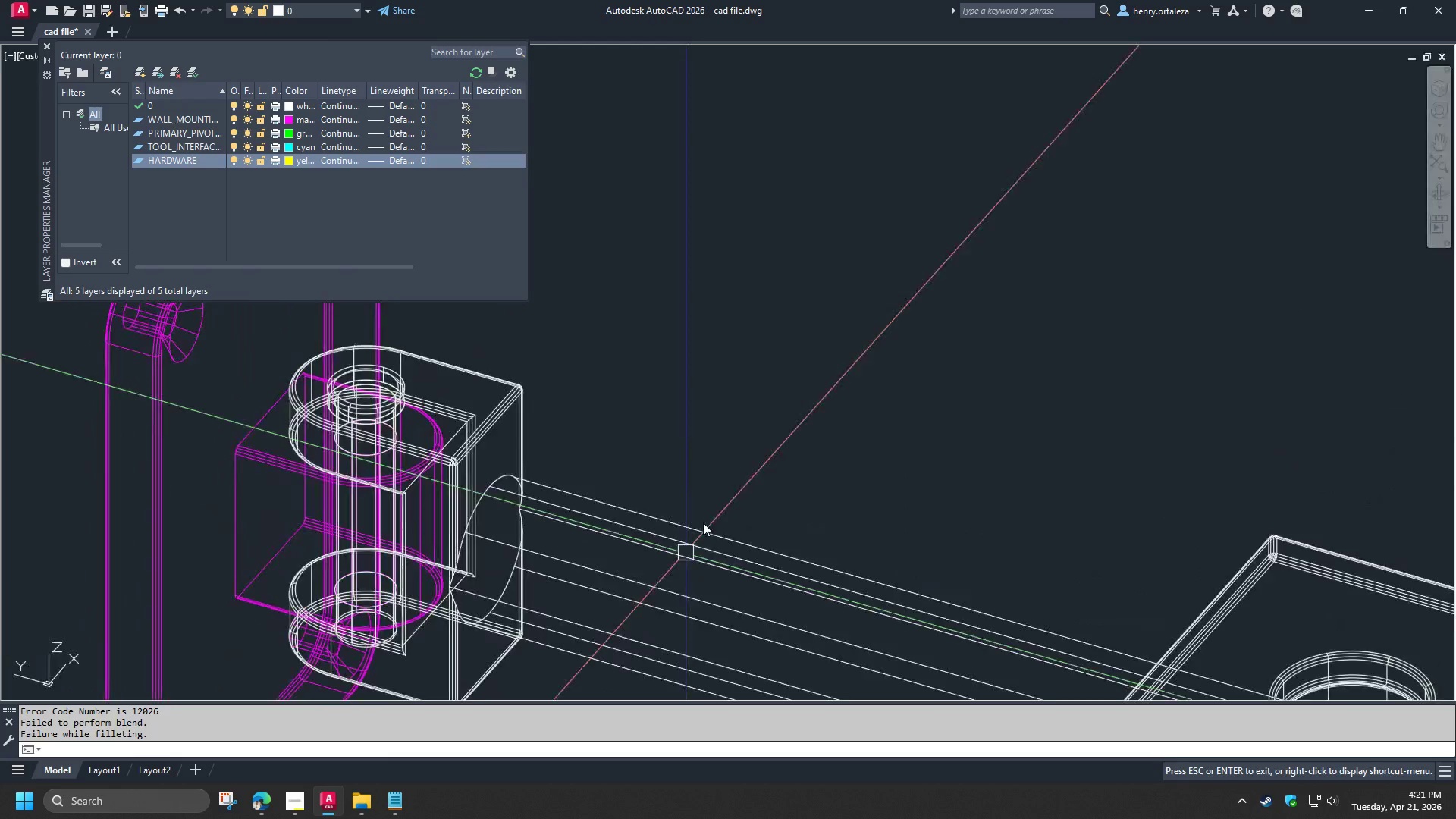 
key(Shift+ShiftLeft)
 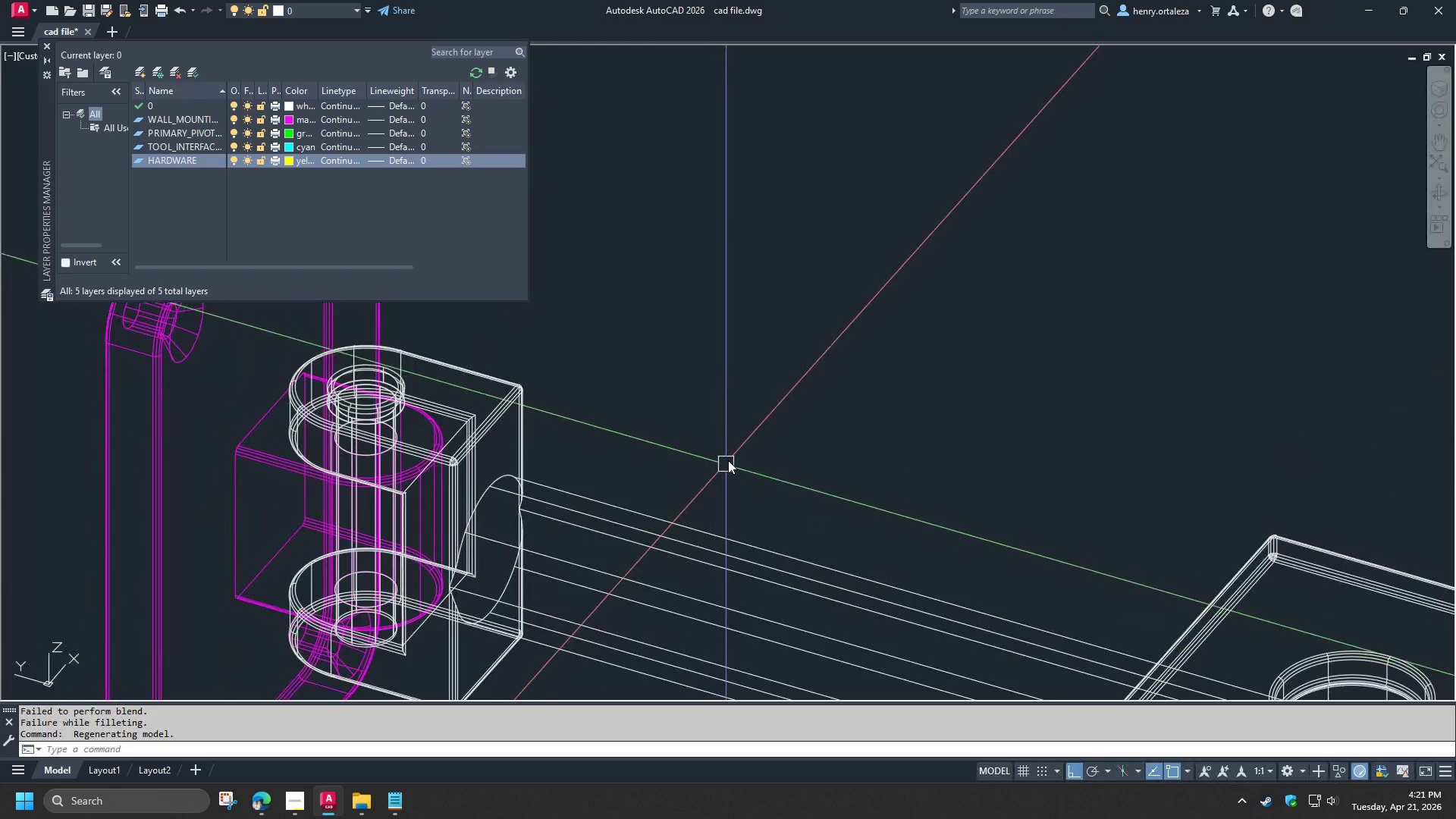 
scroll: coordinate [733, 453], scroll_direction: down, amount: 2.0
 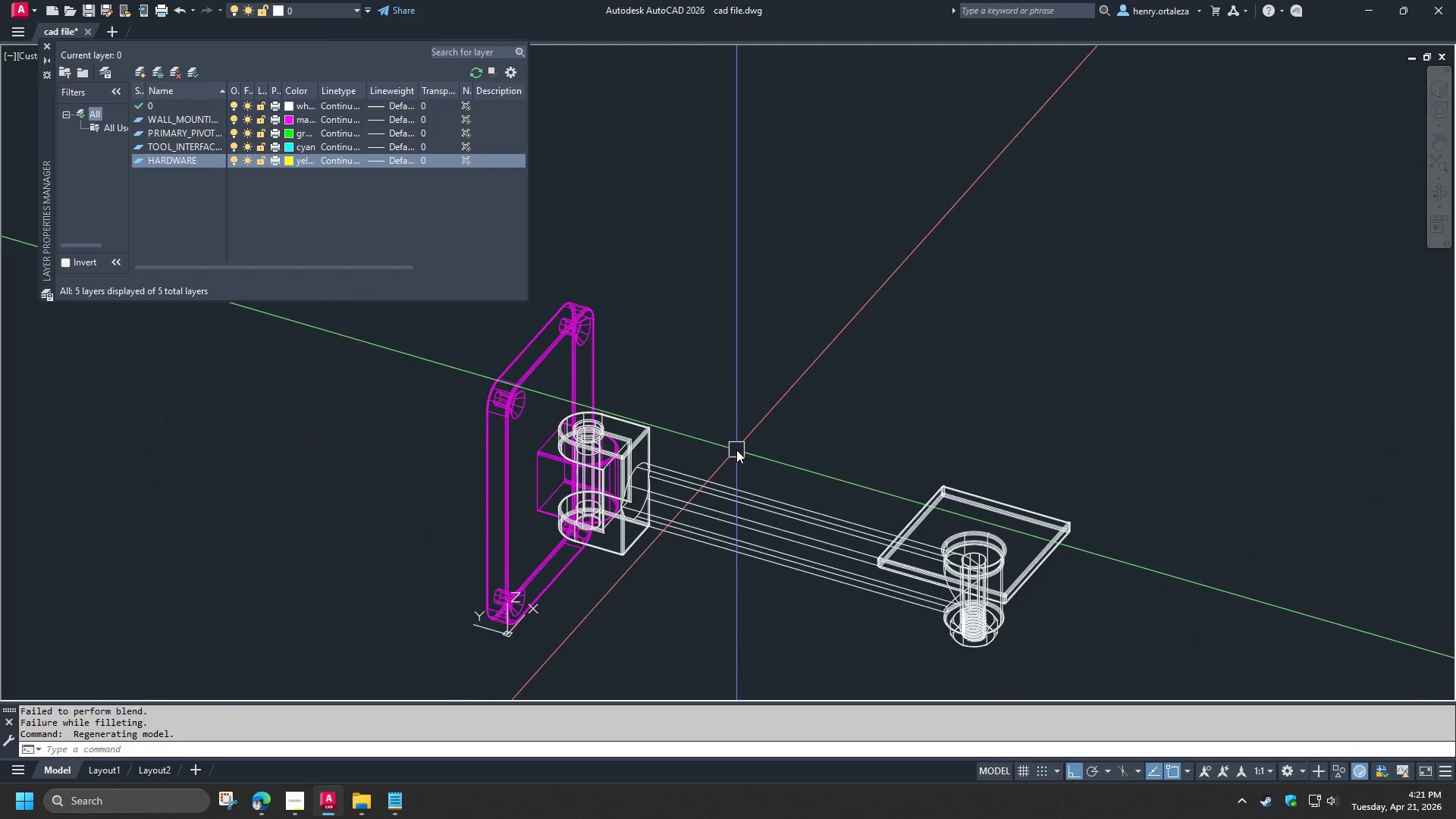 
scroll: coordinate [607, 517], scroll_direction: up, amount: 5.0
 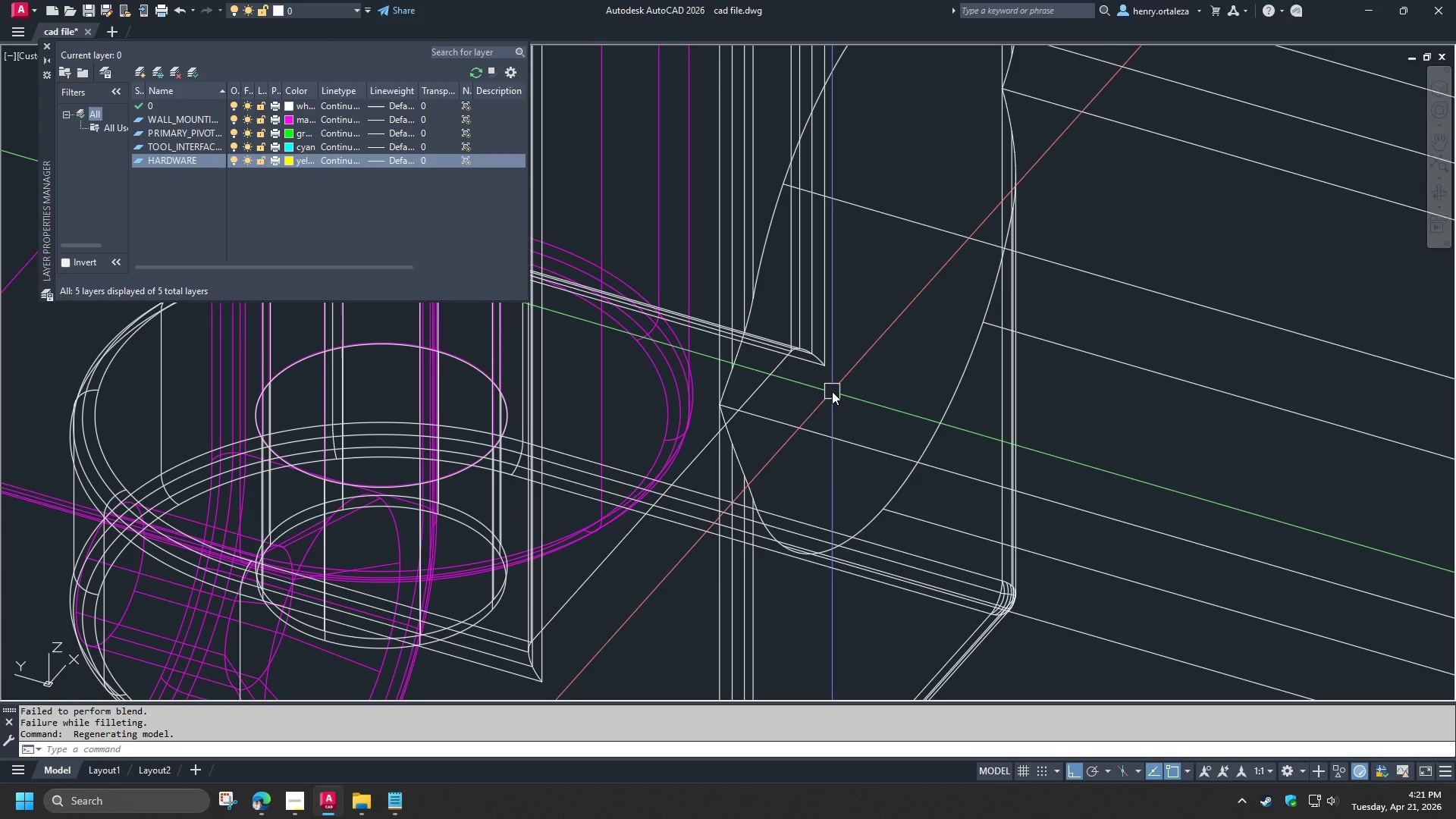 
scroll: coordinate [839, 378], scroll_direction: down, amount: 2.0
 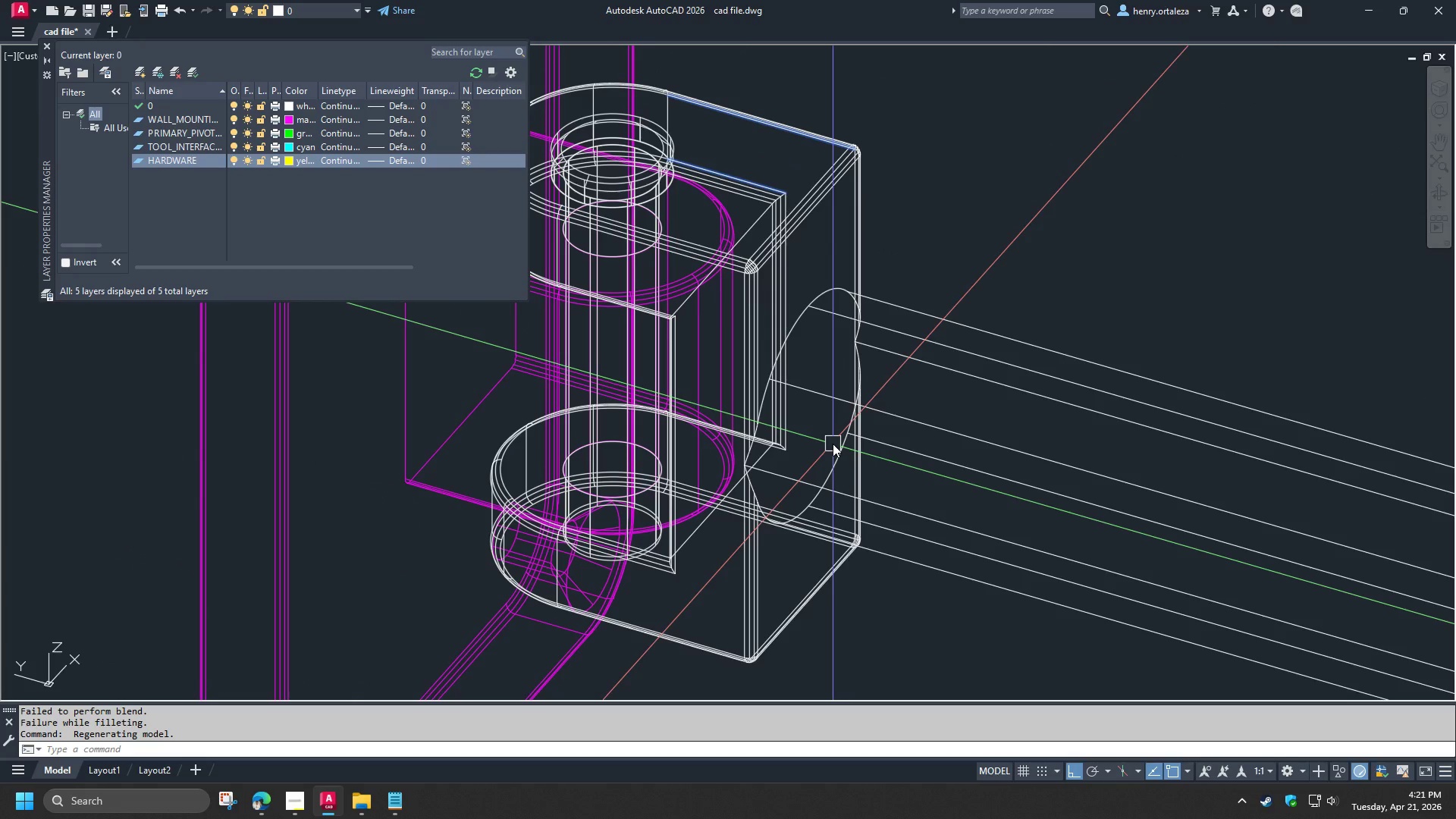 
hold_key(key=ShiftLeft, duration=1.5)
 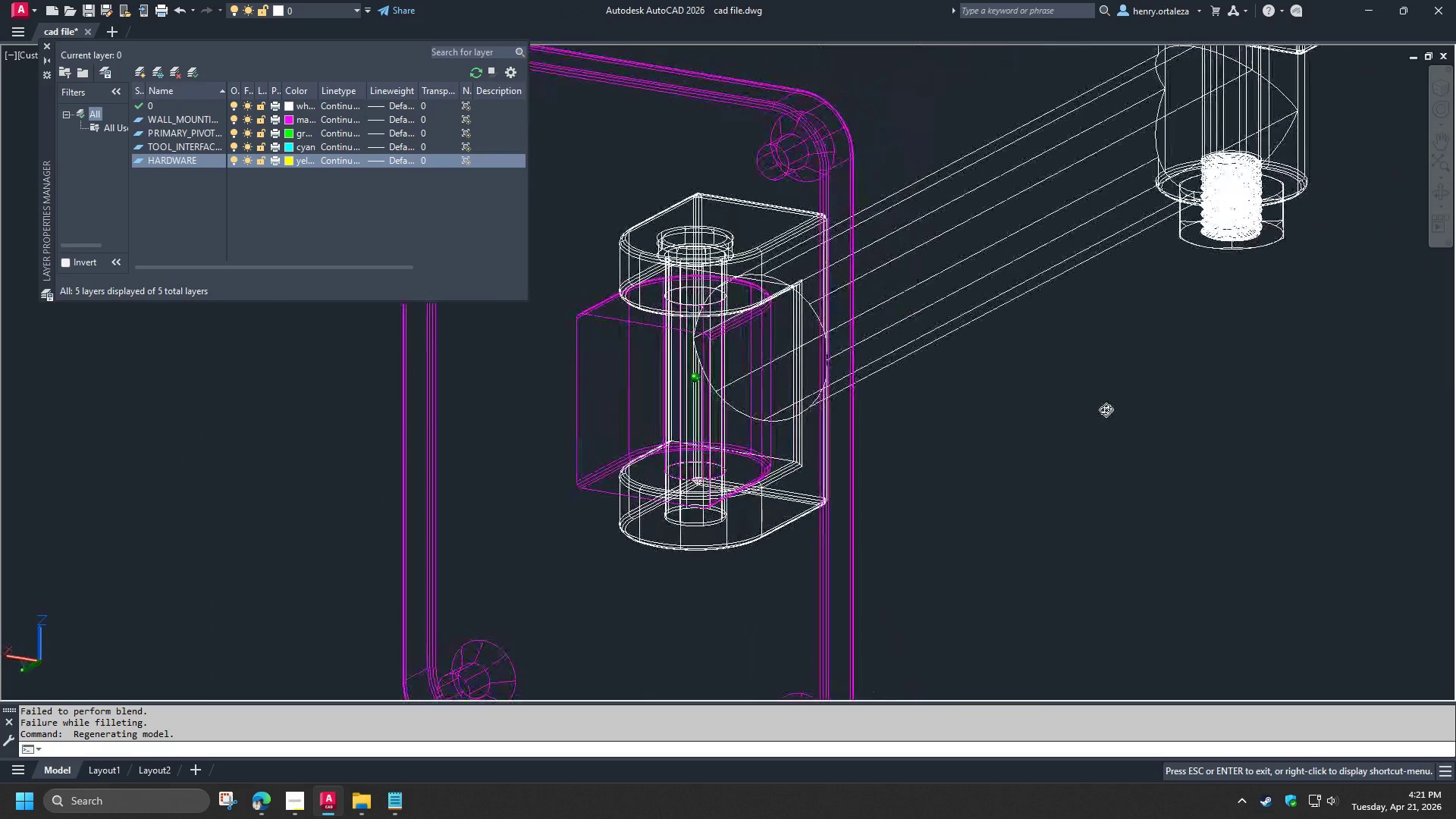 
scroll: coordinate [833, 439], scroll_direction: down, amount: 1.0
 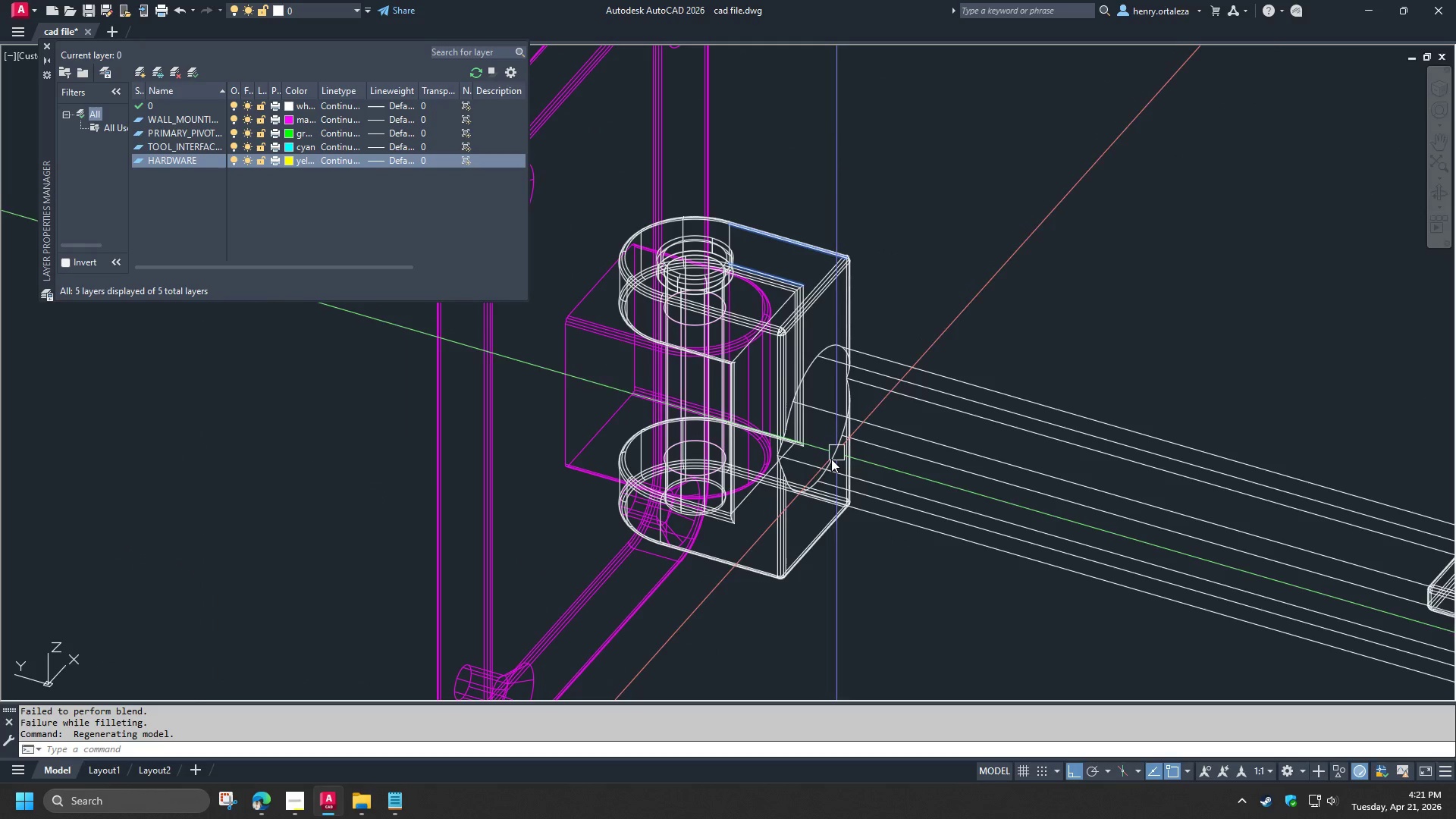 
hold_key(key=ShiftLeft, duration=1.52)
 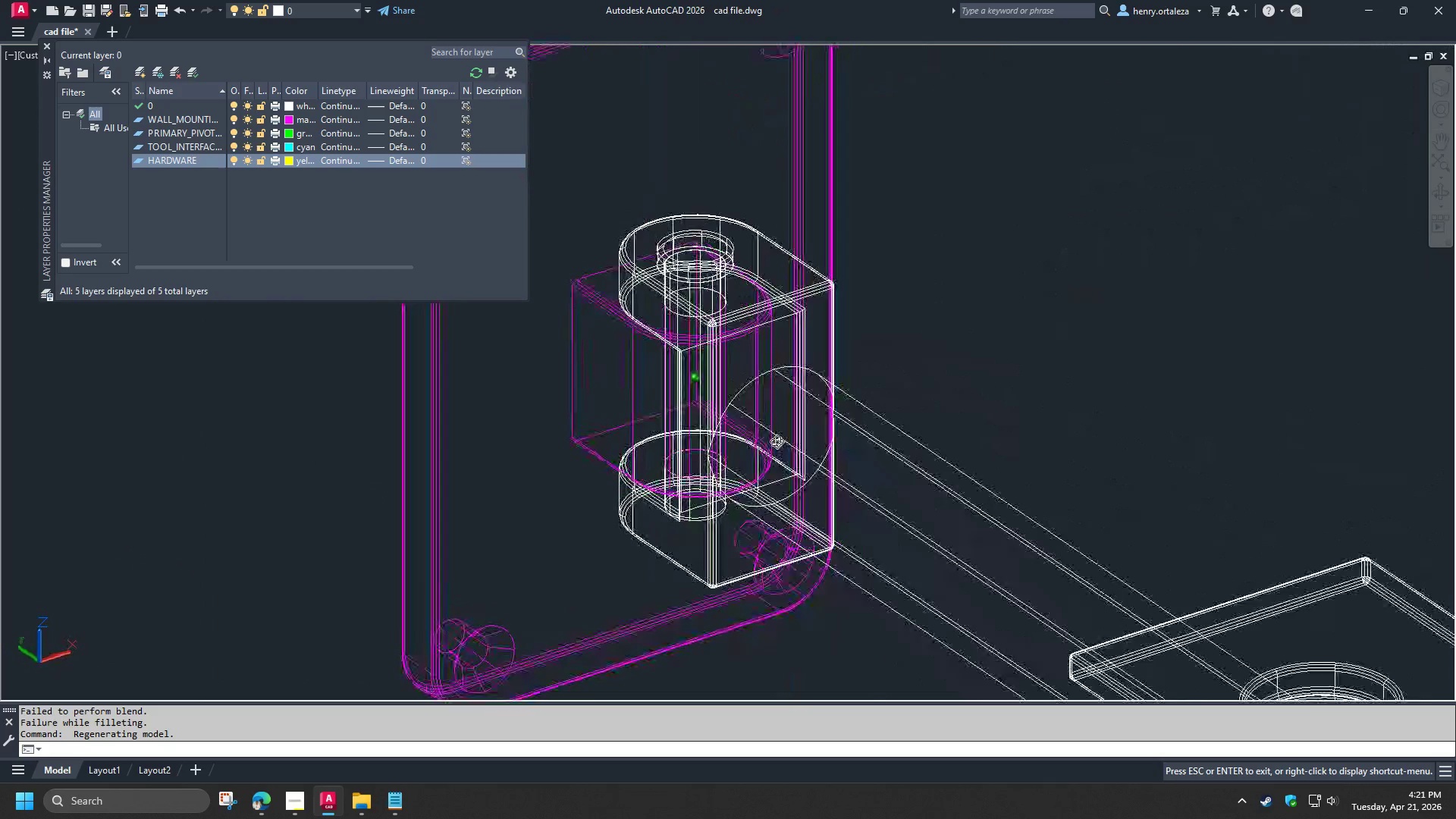 
hold_key(key=ShiftLeft, duration=1.53)
 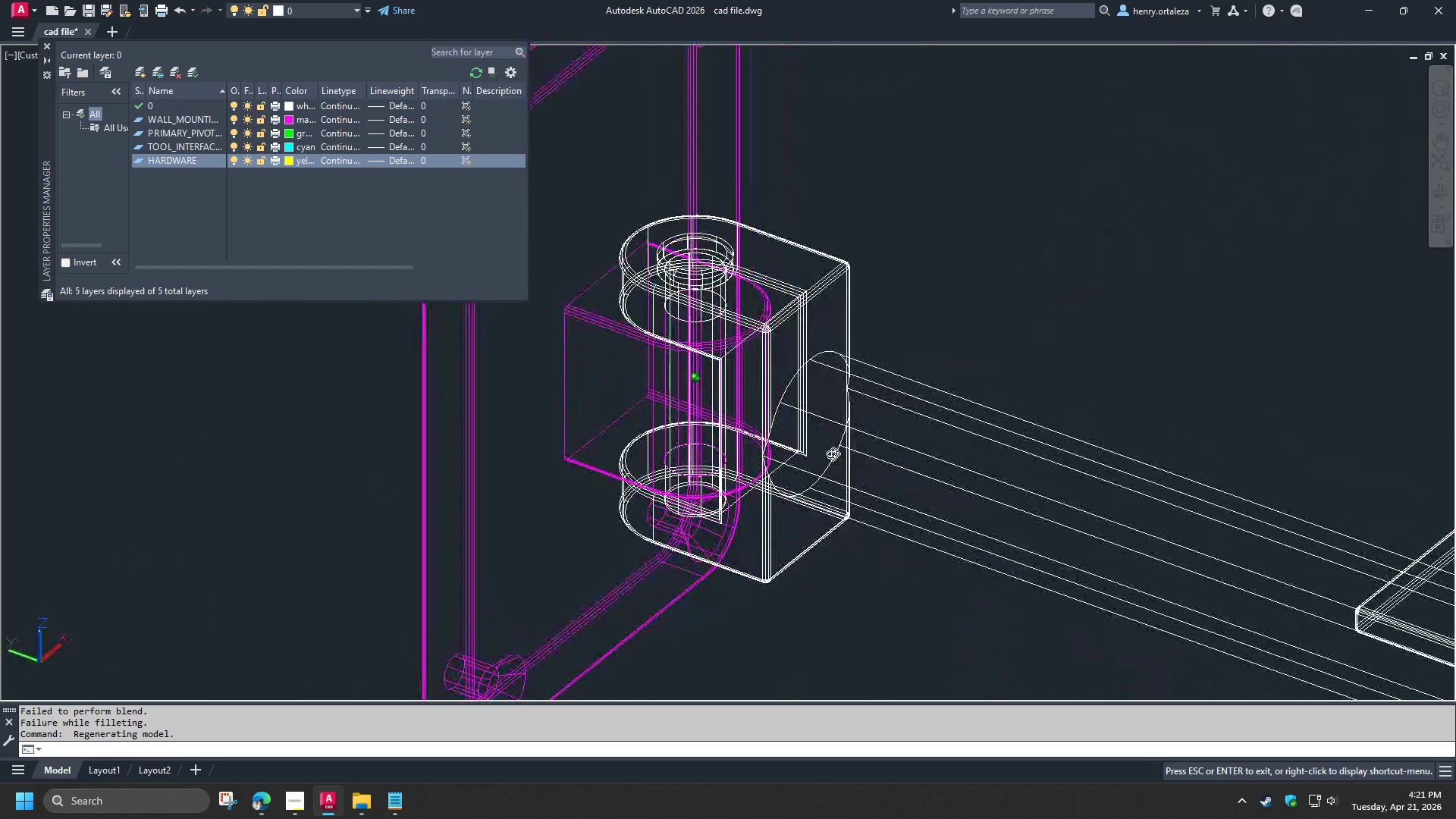 
type(FIL)
 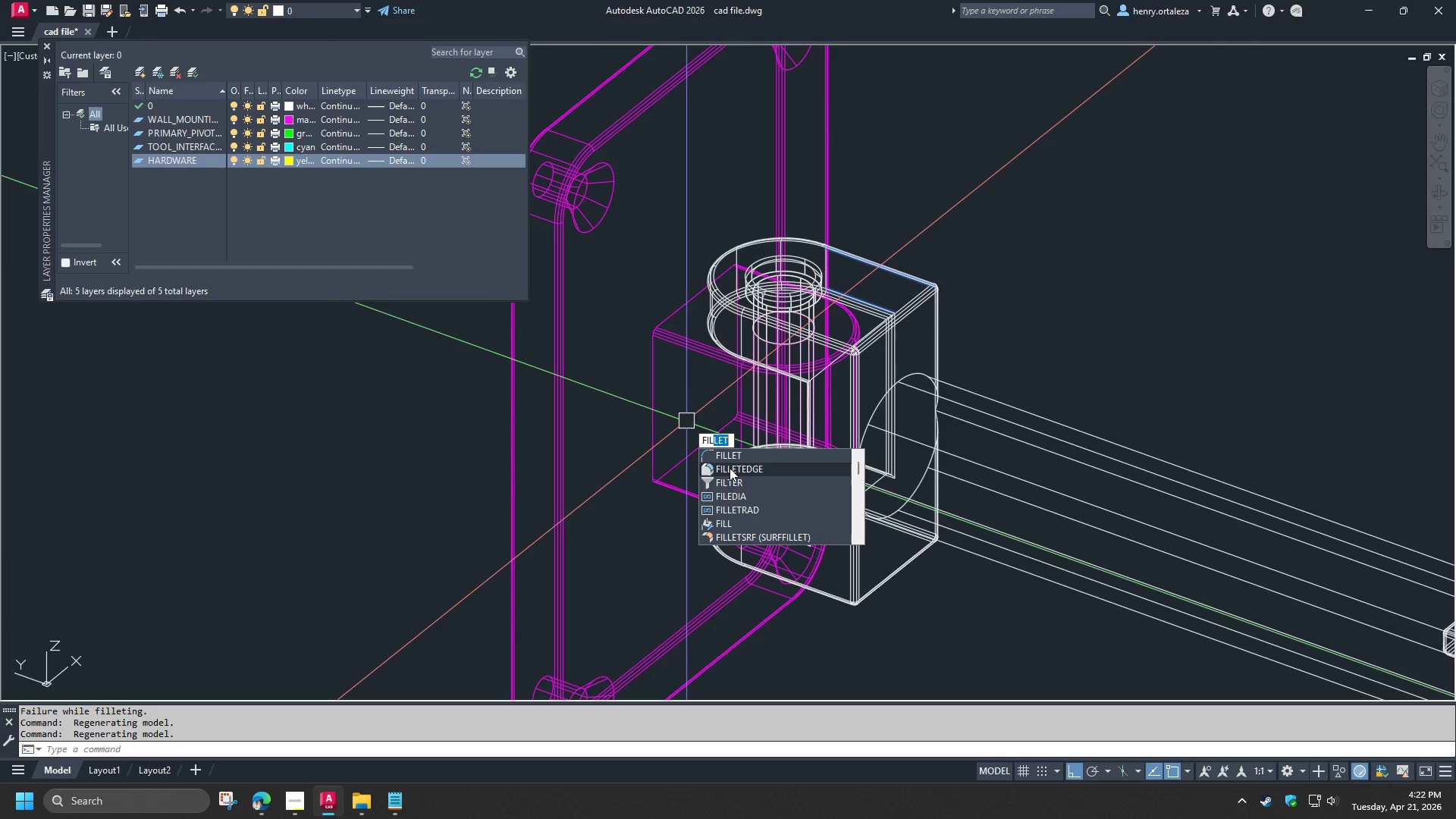 
left_click([730, 468])
 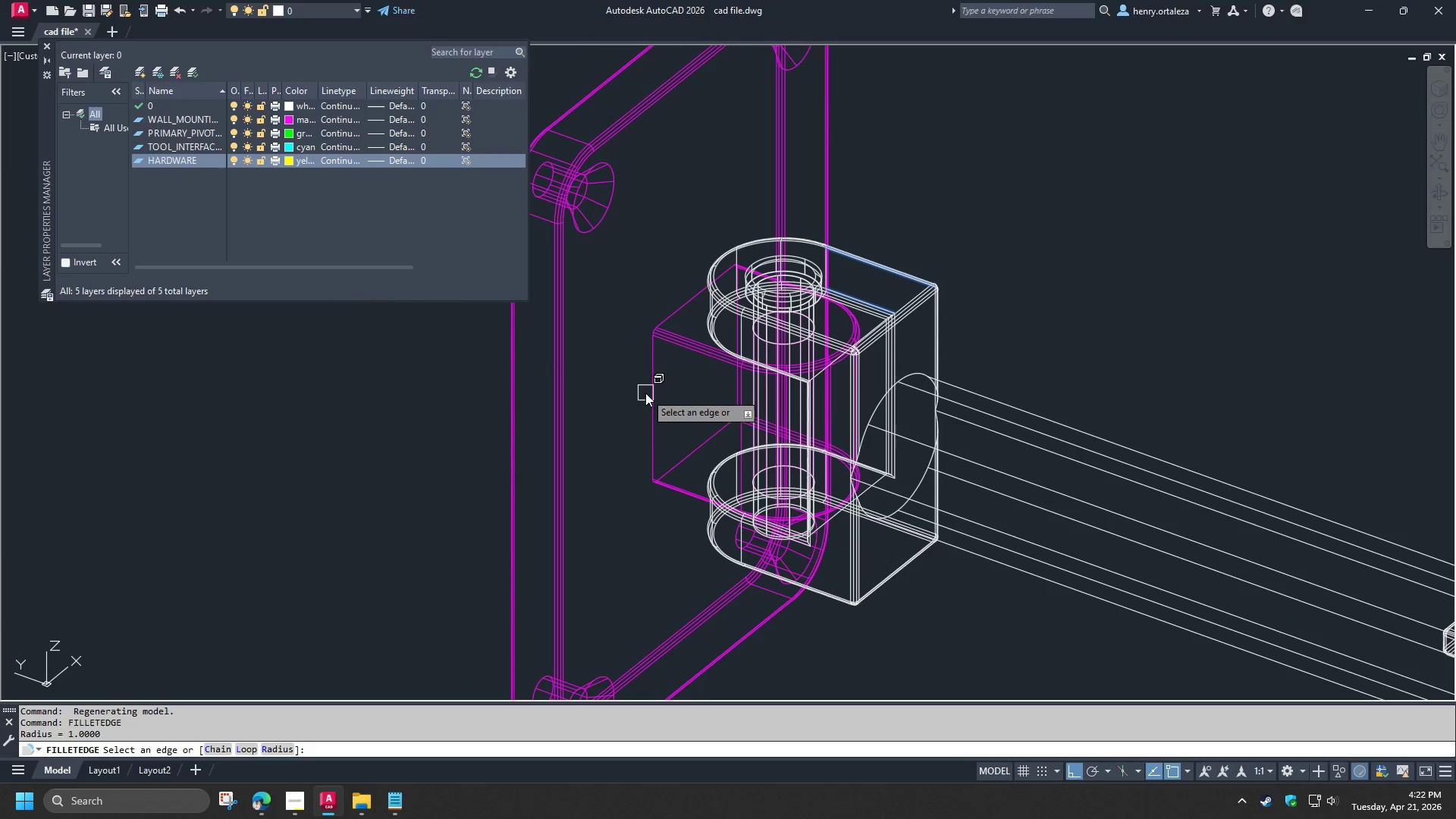 
key(C)
 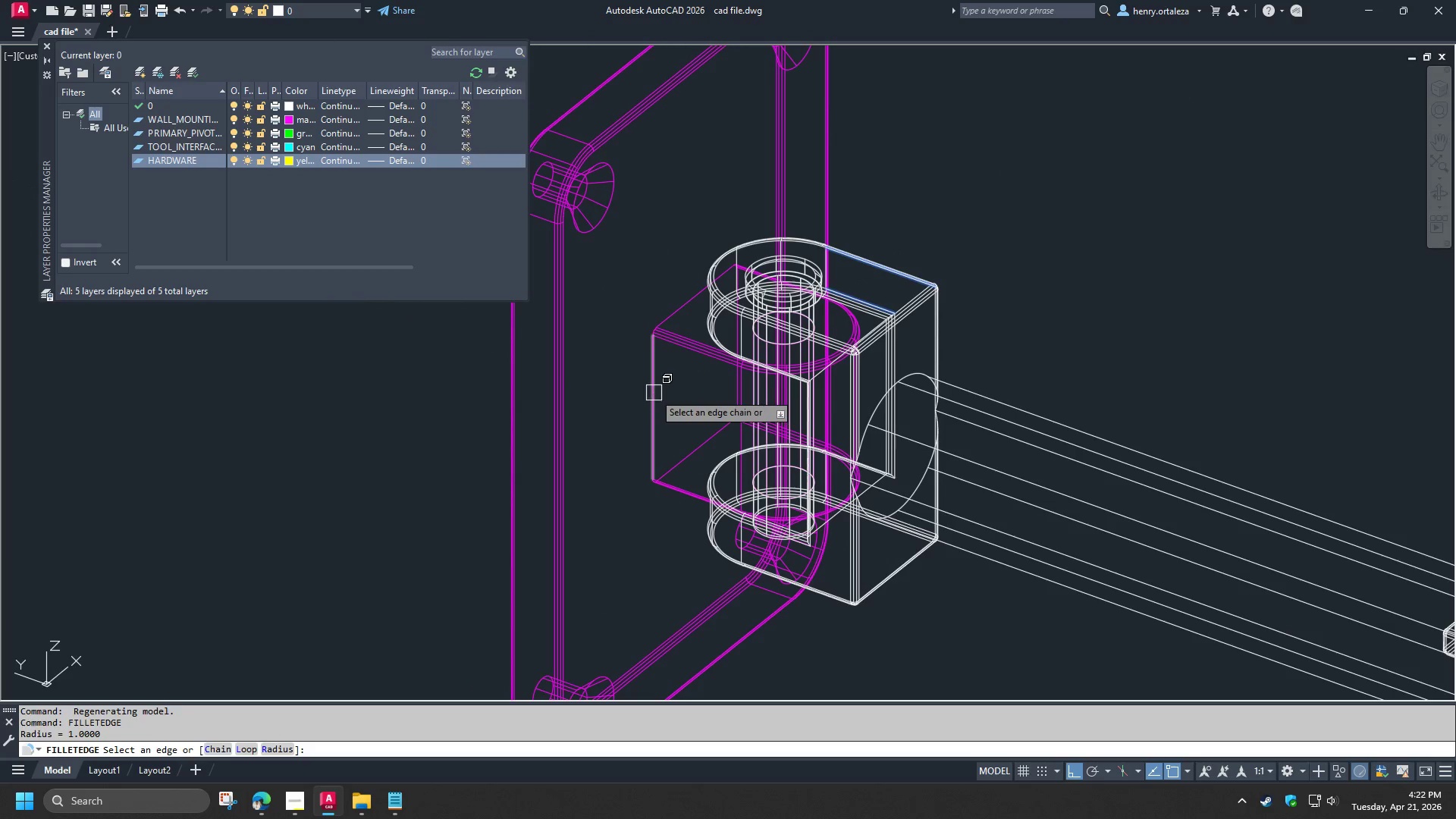 
key(Space)
 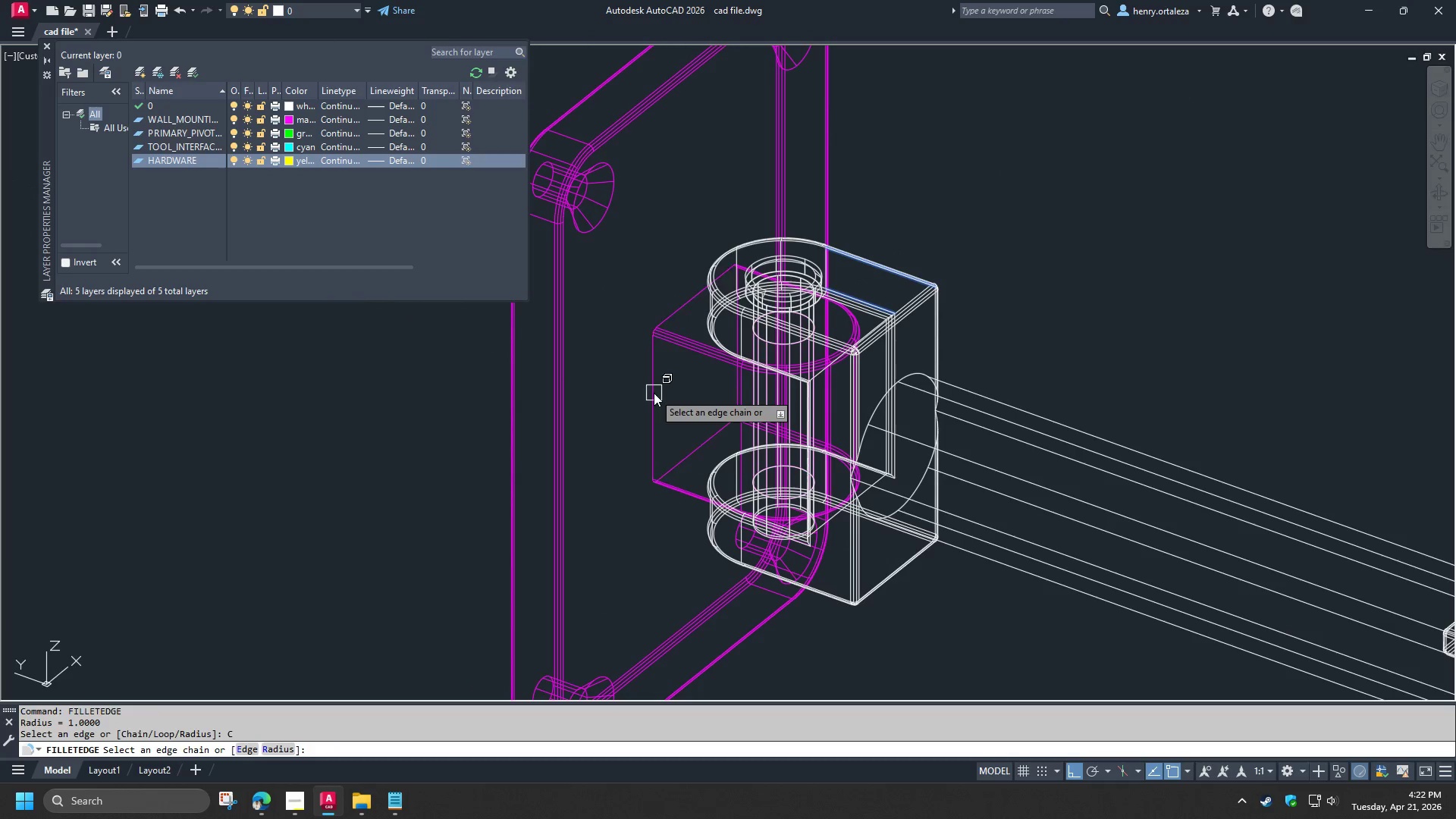 
left_click([654, 393])
 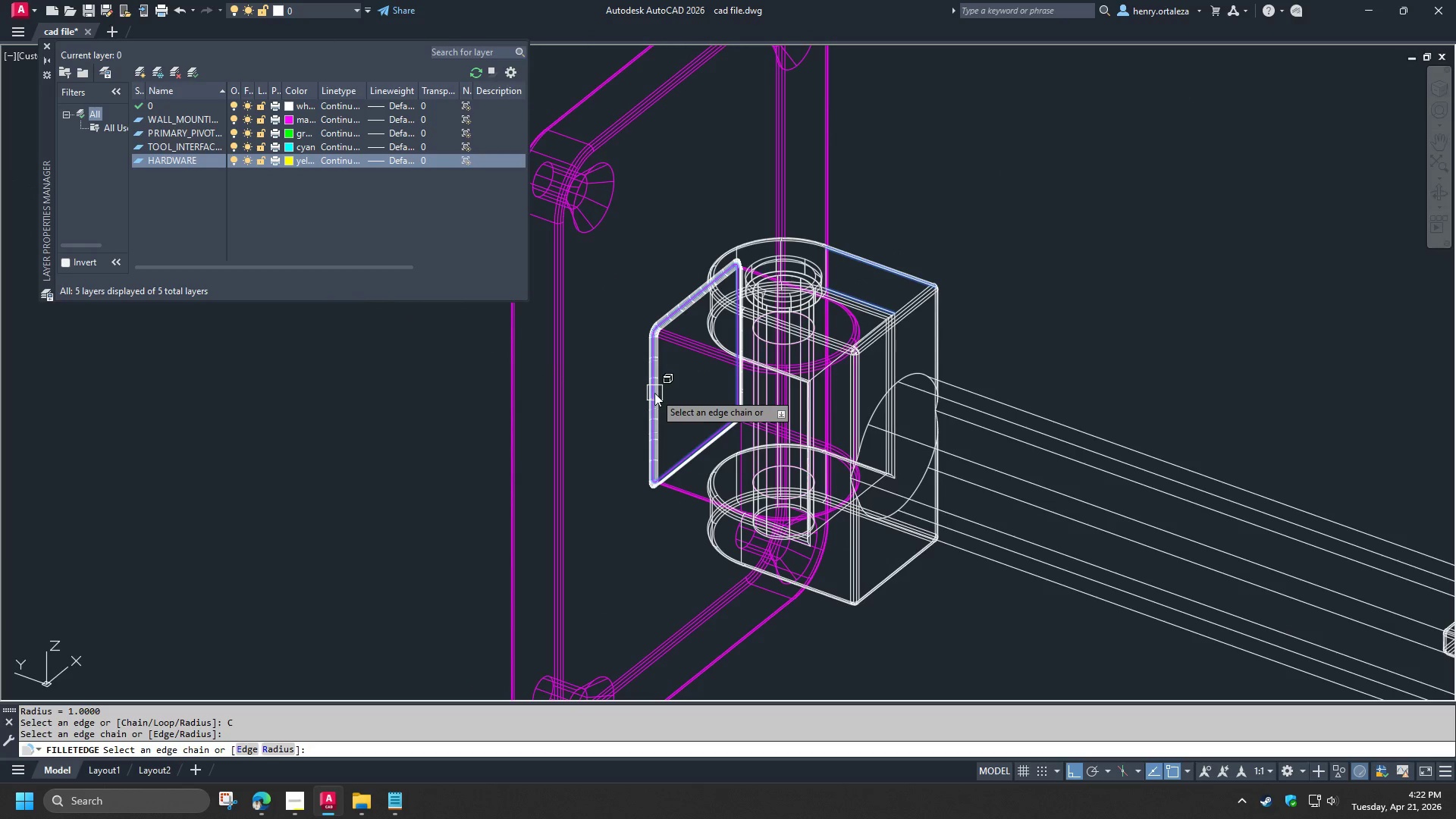 
key(Space)
 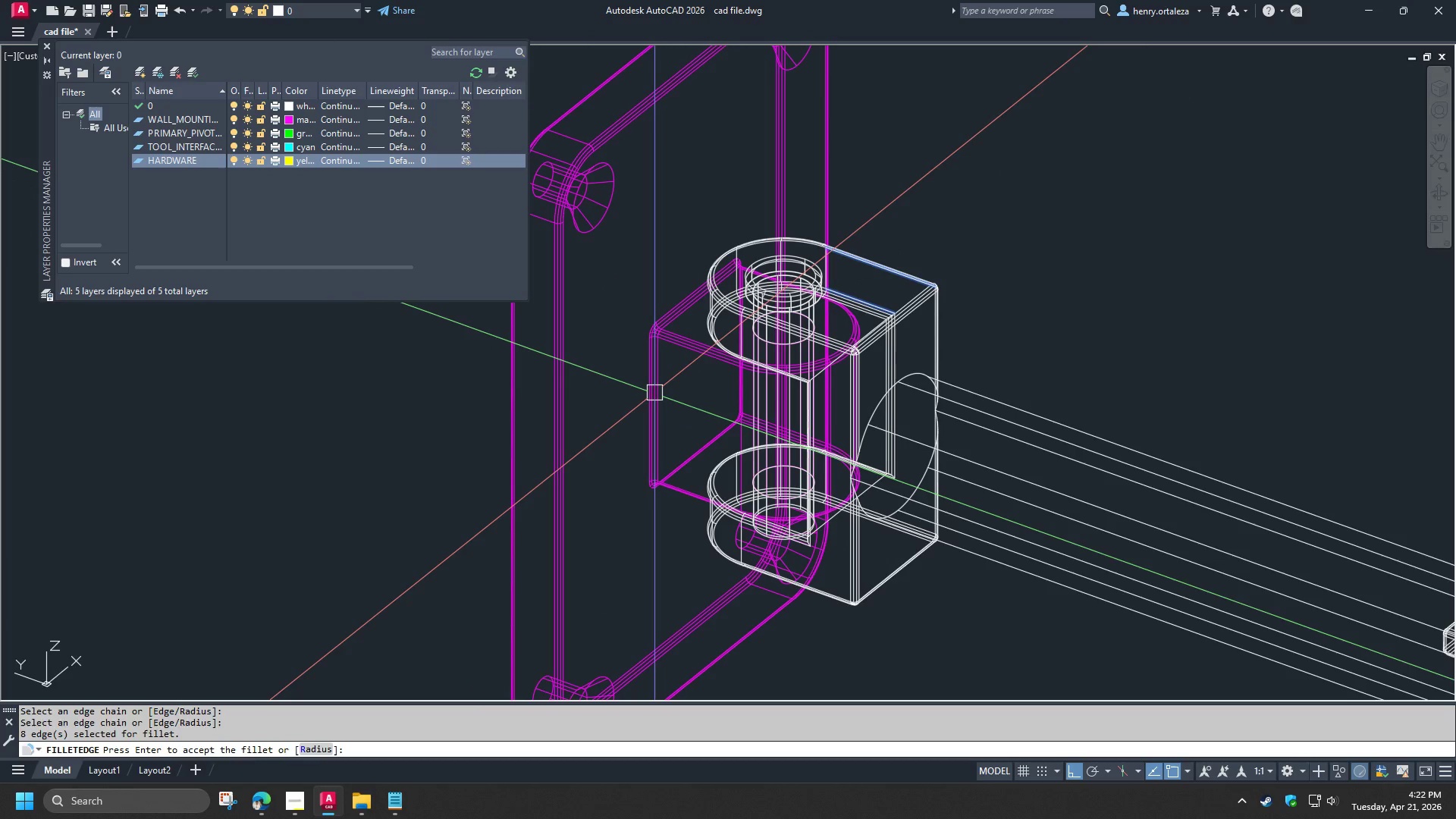 
key(Space)
 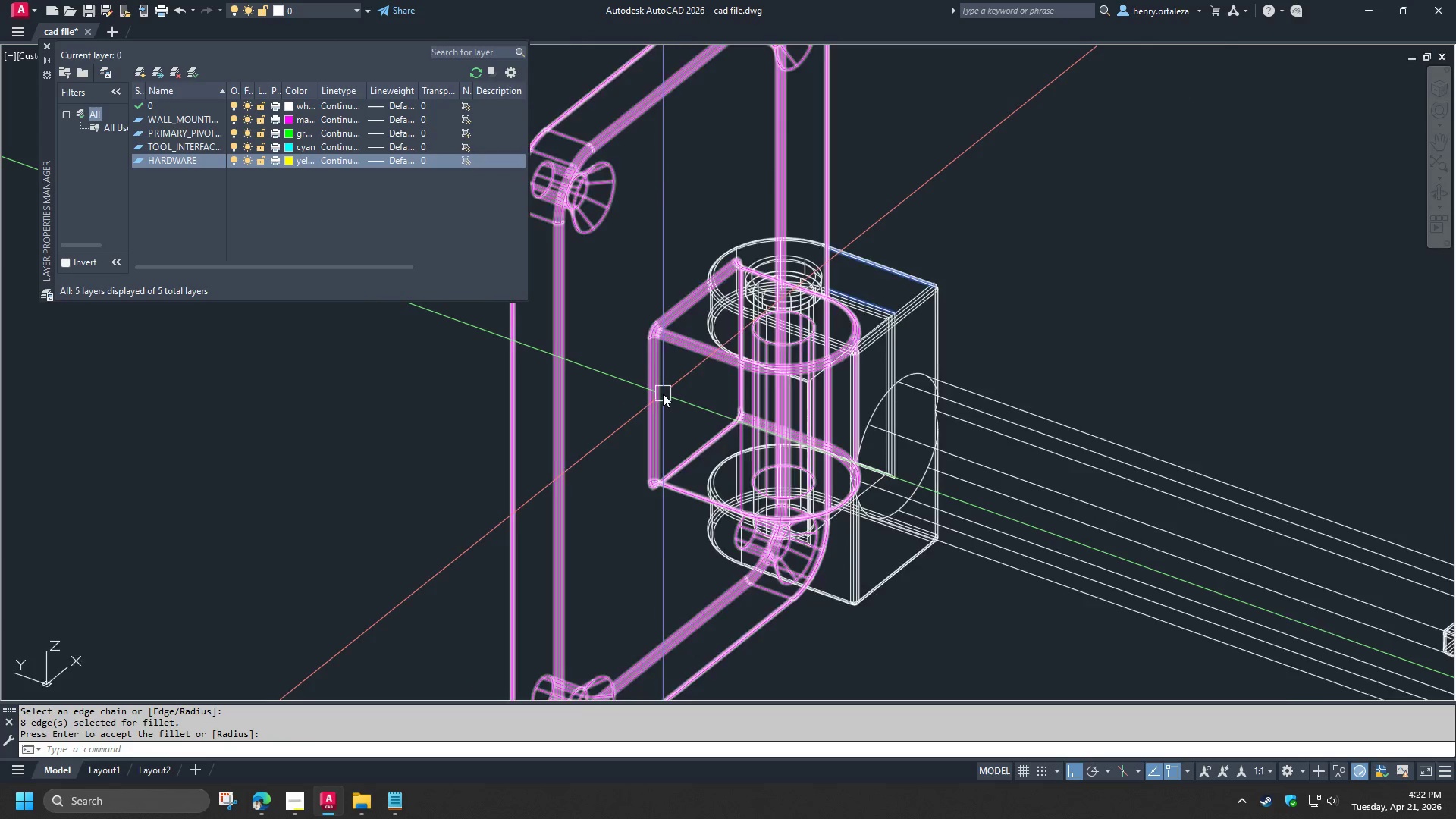 
hold_key(key=ShiftLeft, duration=1.34)
 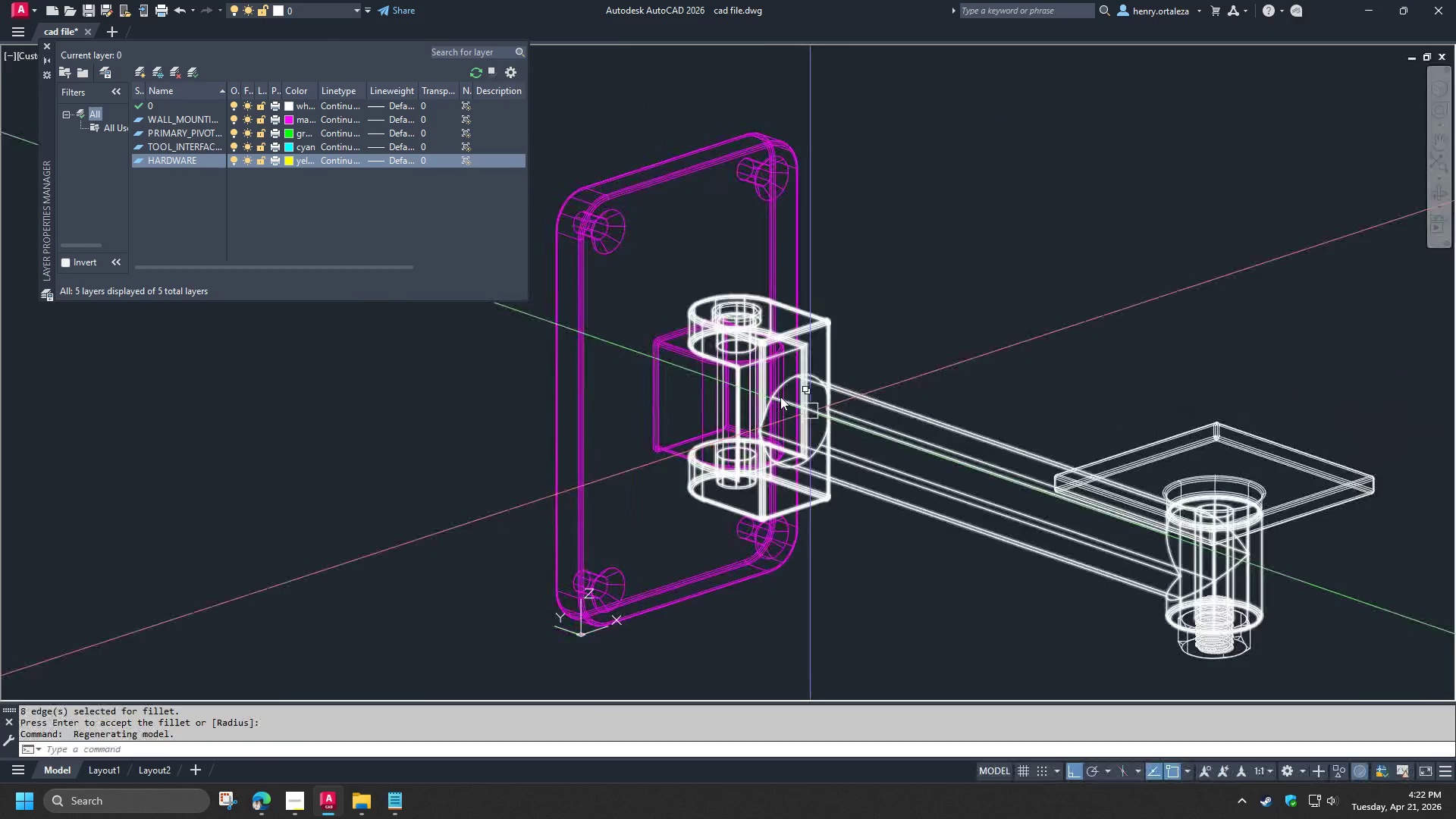 
scroll: coordinate [663, 394], scroll_direction: down, amount: 1.0
 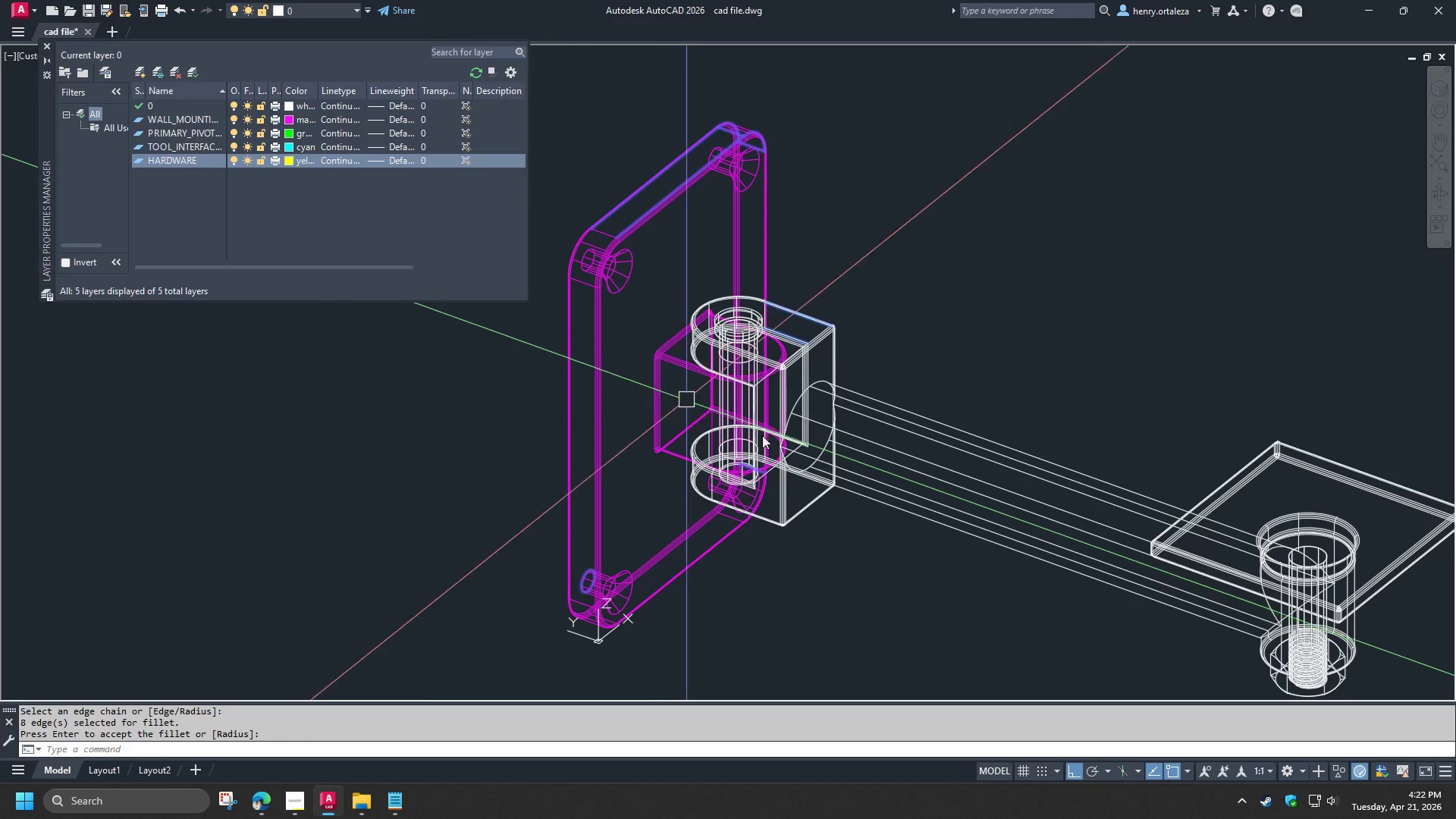 
key(Space)
 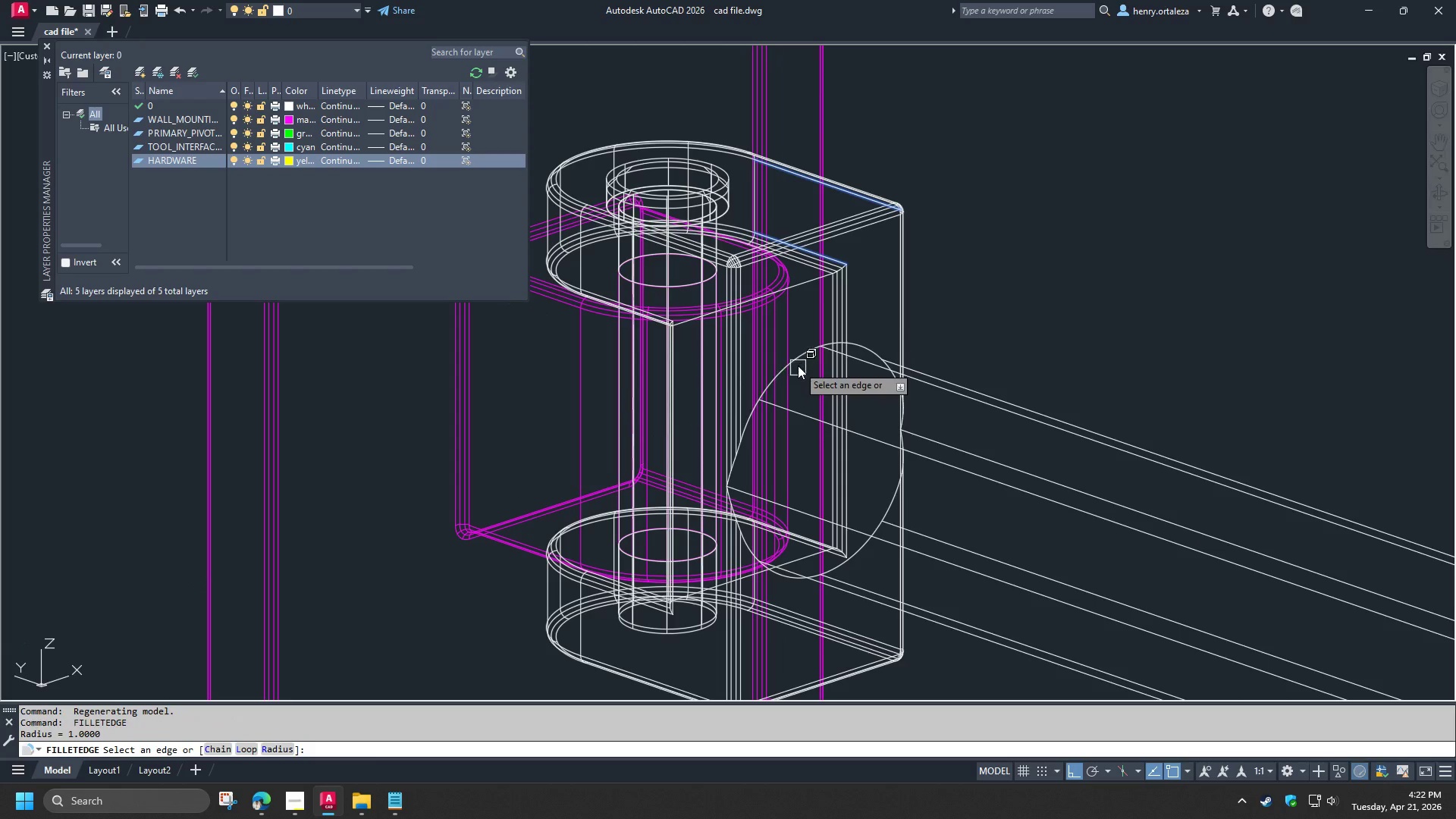 
scroll: coordinate [780, 396], scroll_direction: up, amount: 2.0
 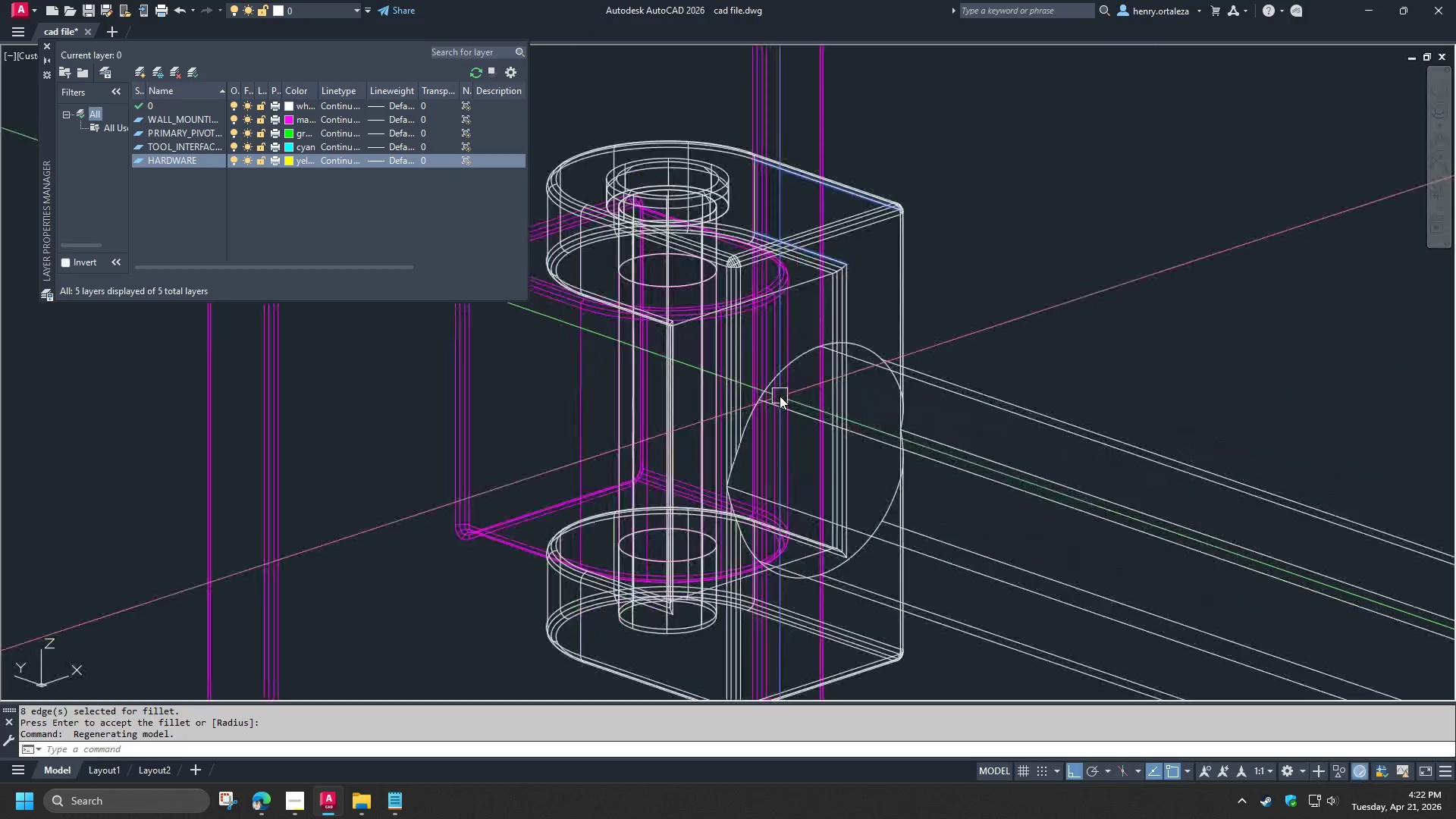 
key(C)
 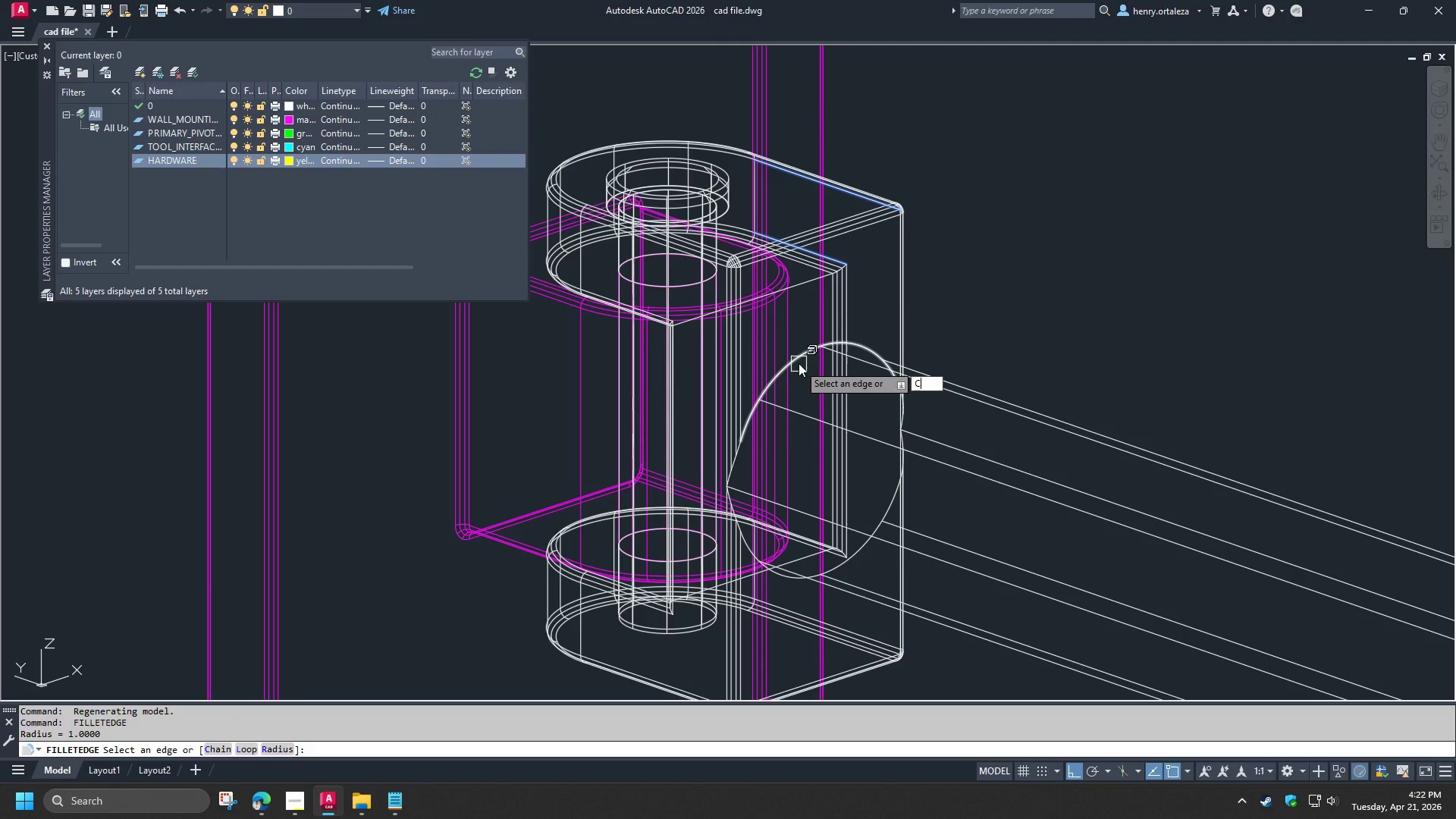 
key(Space)
 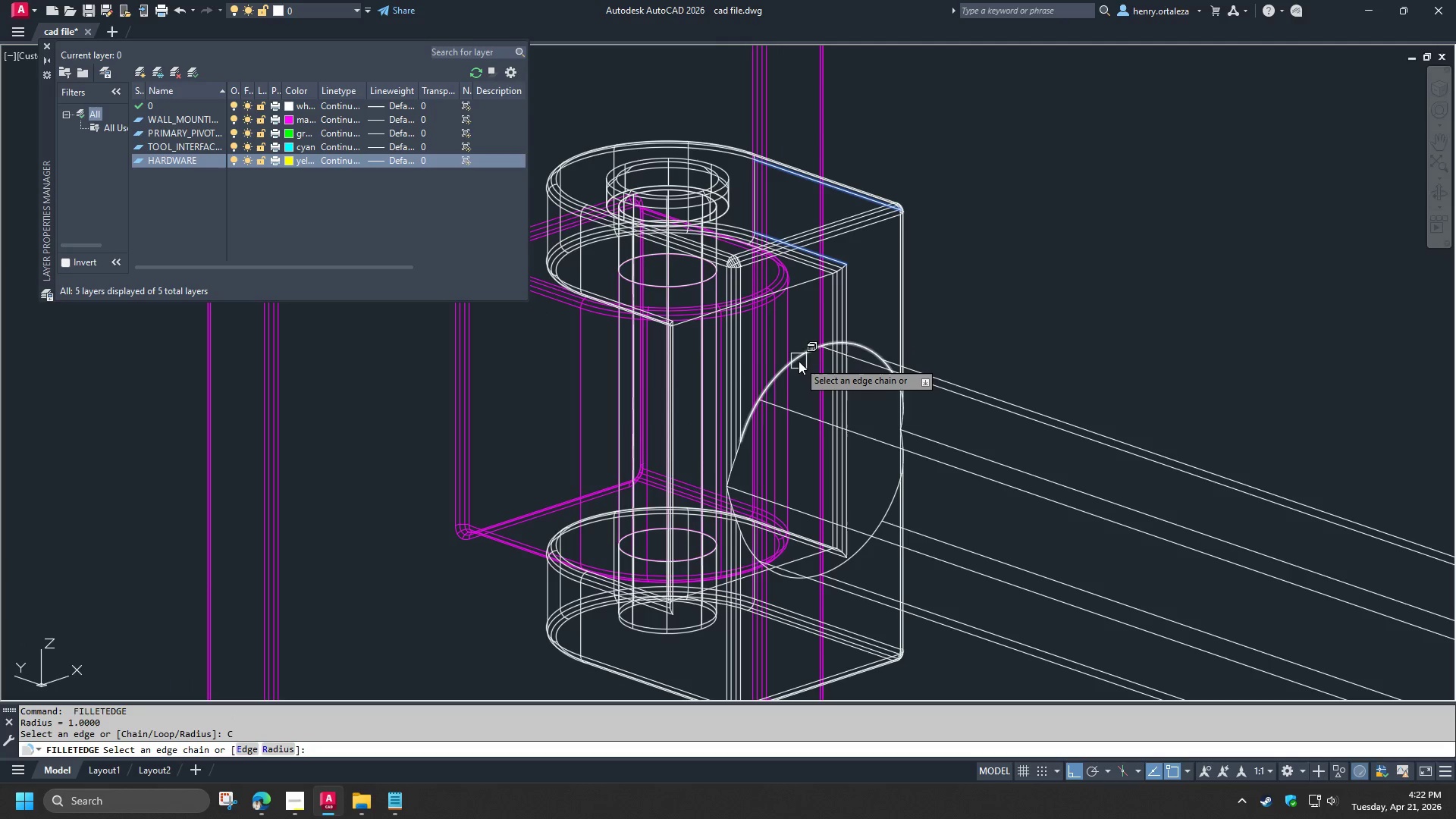 
left_click([799, 361])
 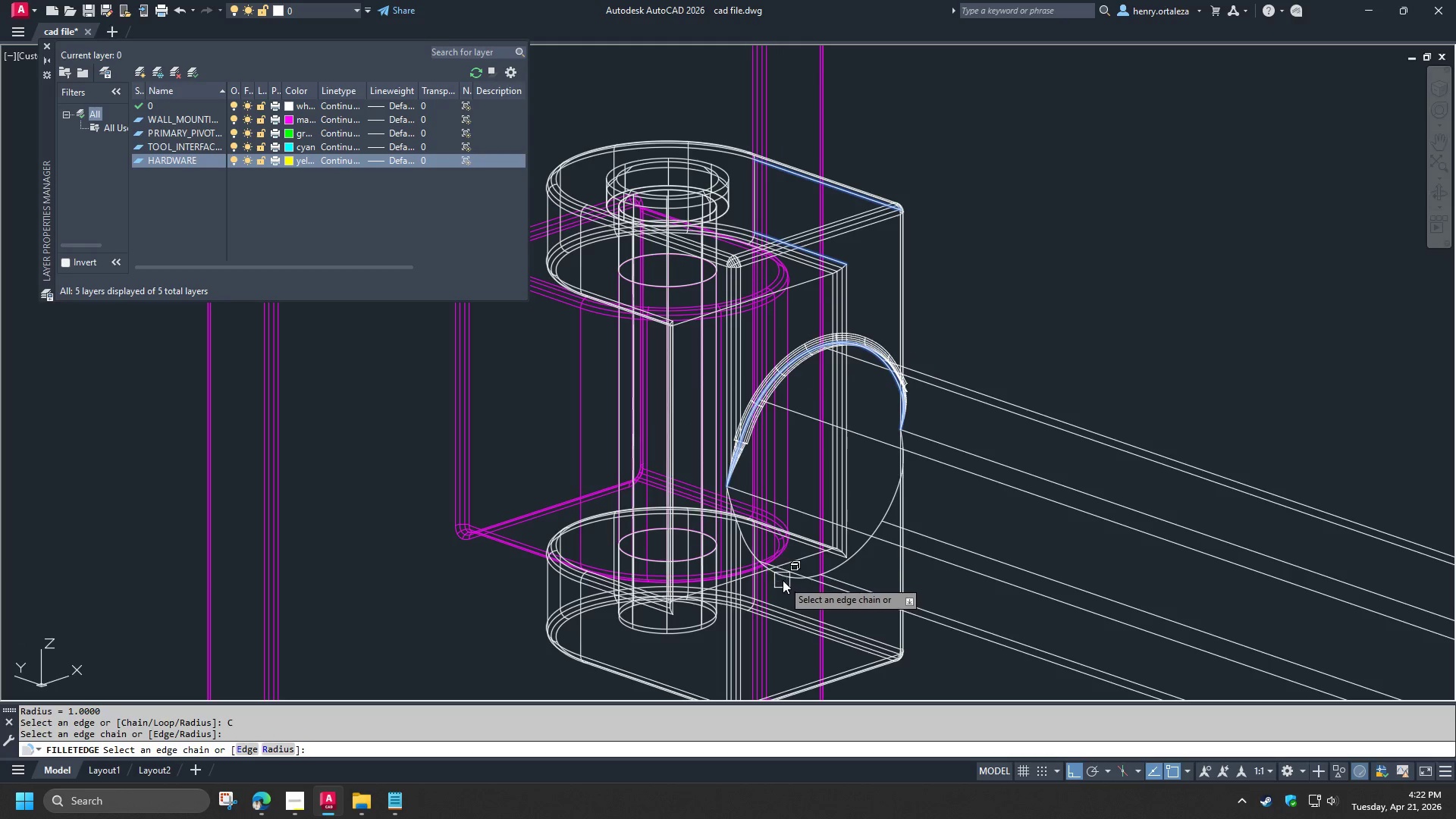 
left_click([783, 580])
 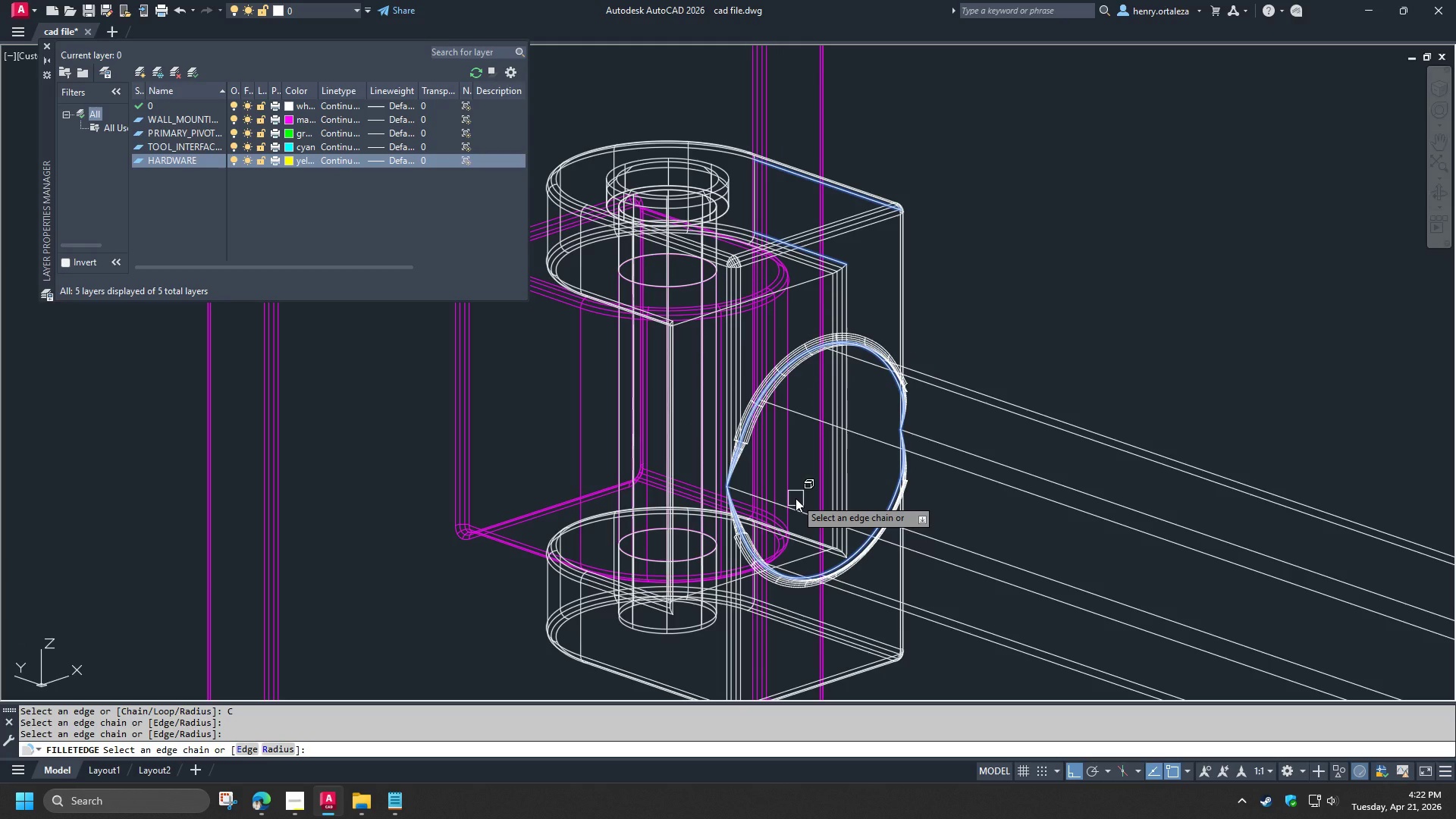 
key(Space)
 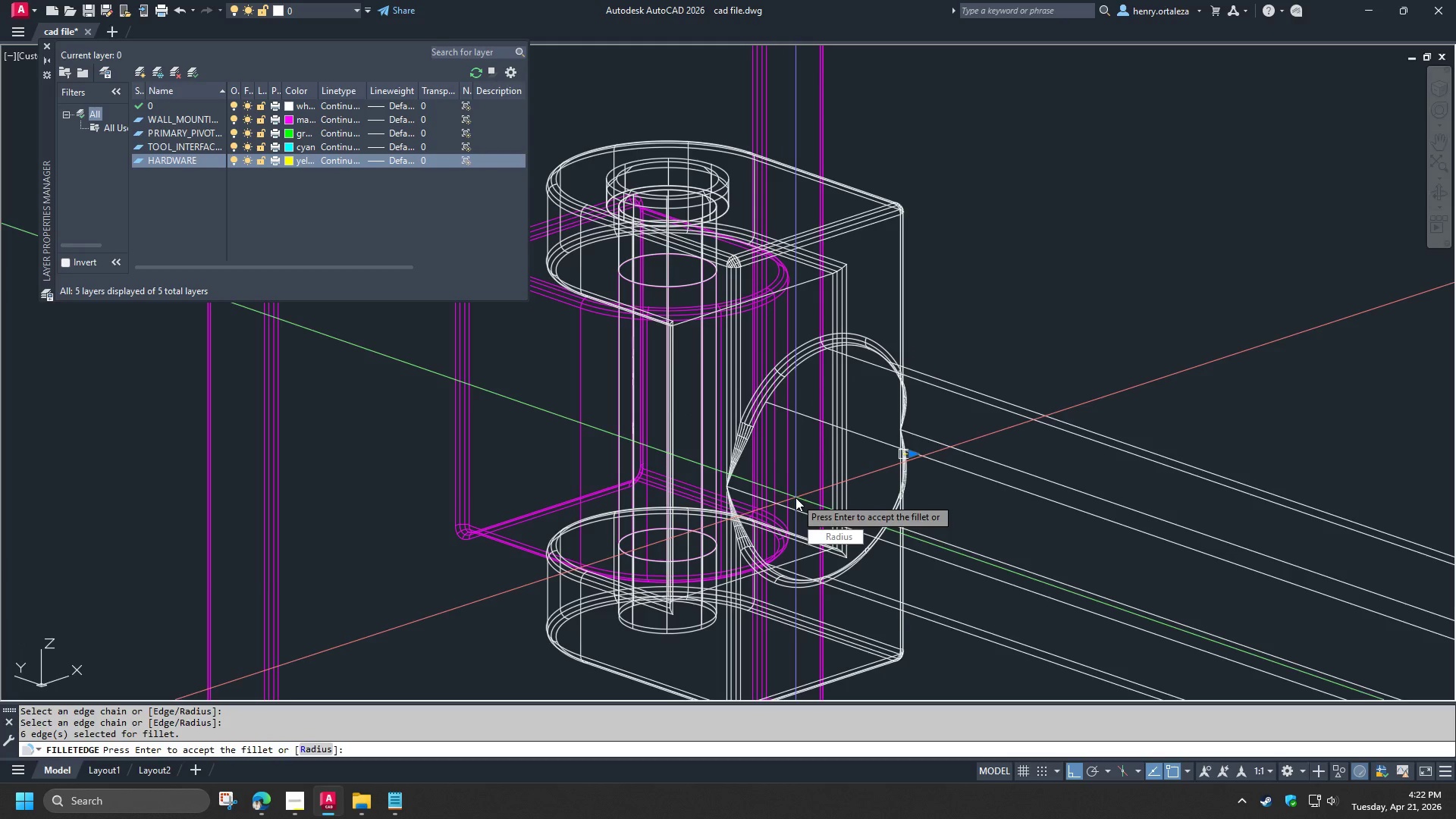 
key(Space)
 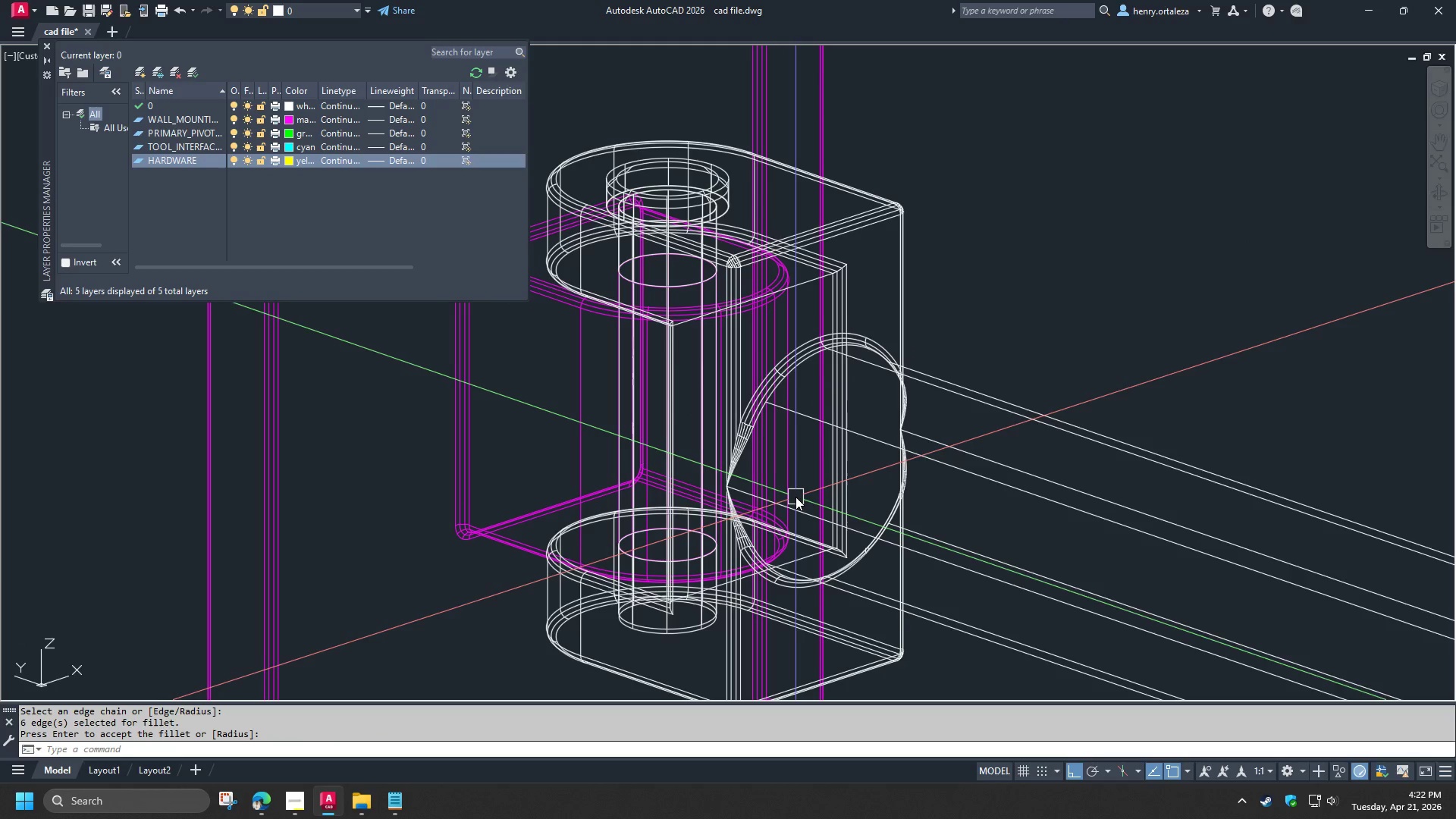 
hold_key(key=ShiftLeft, duration=0.66)
 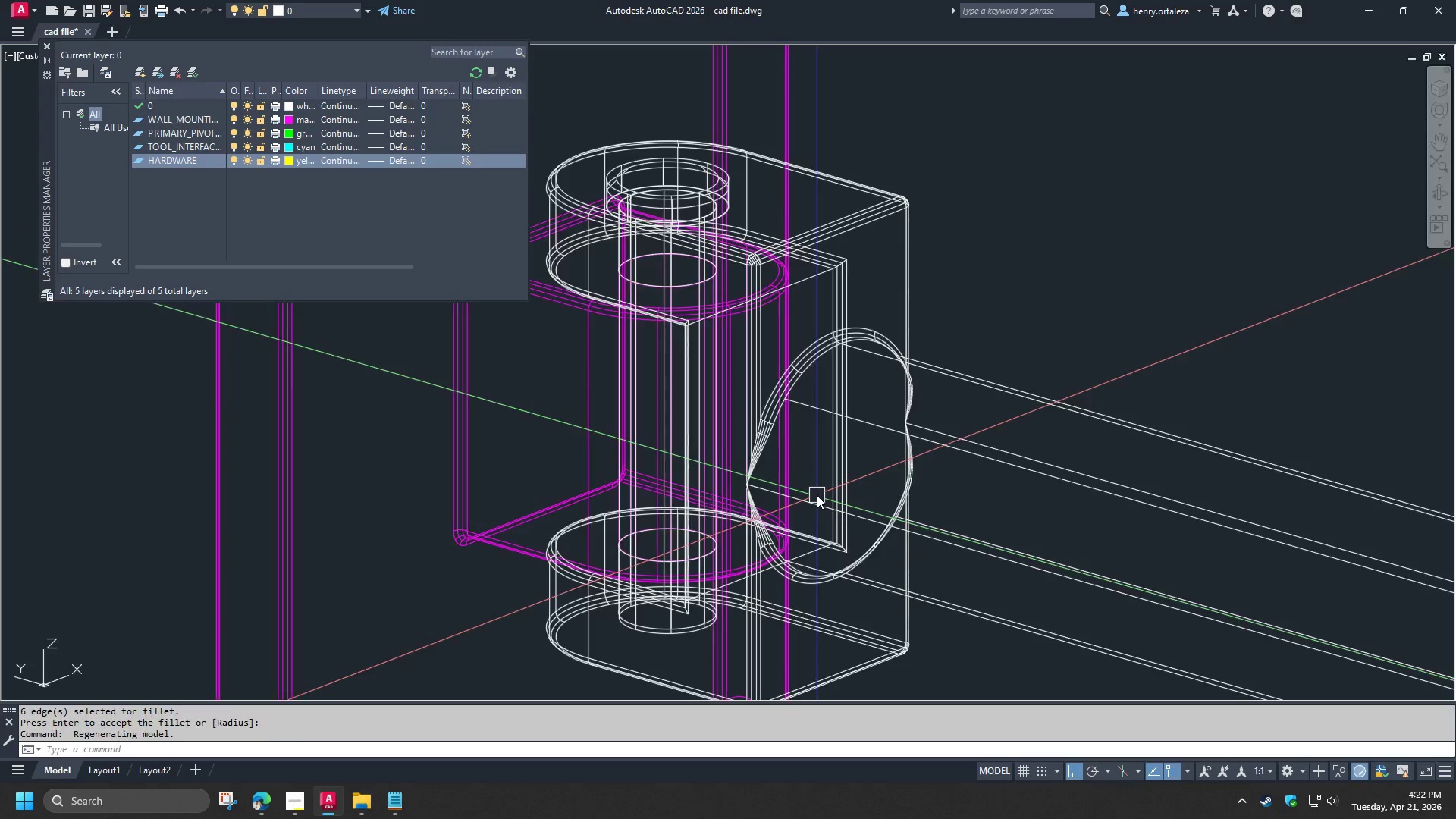 
type(VS S )
 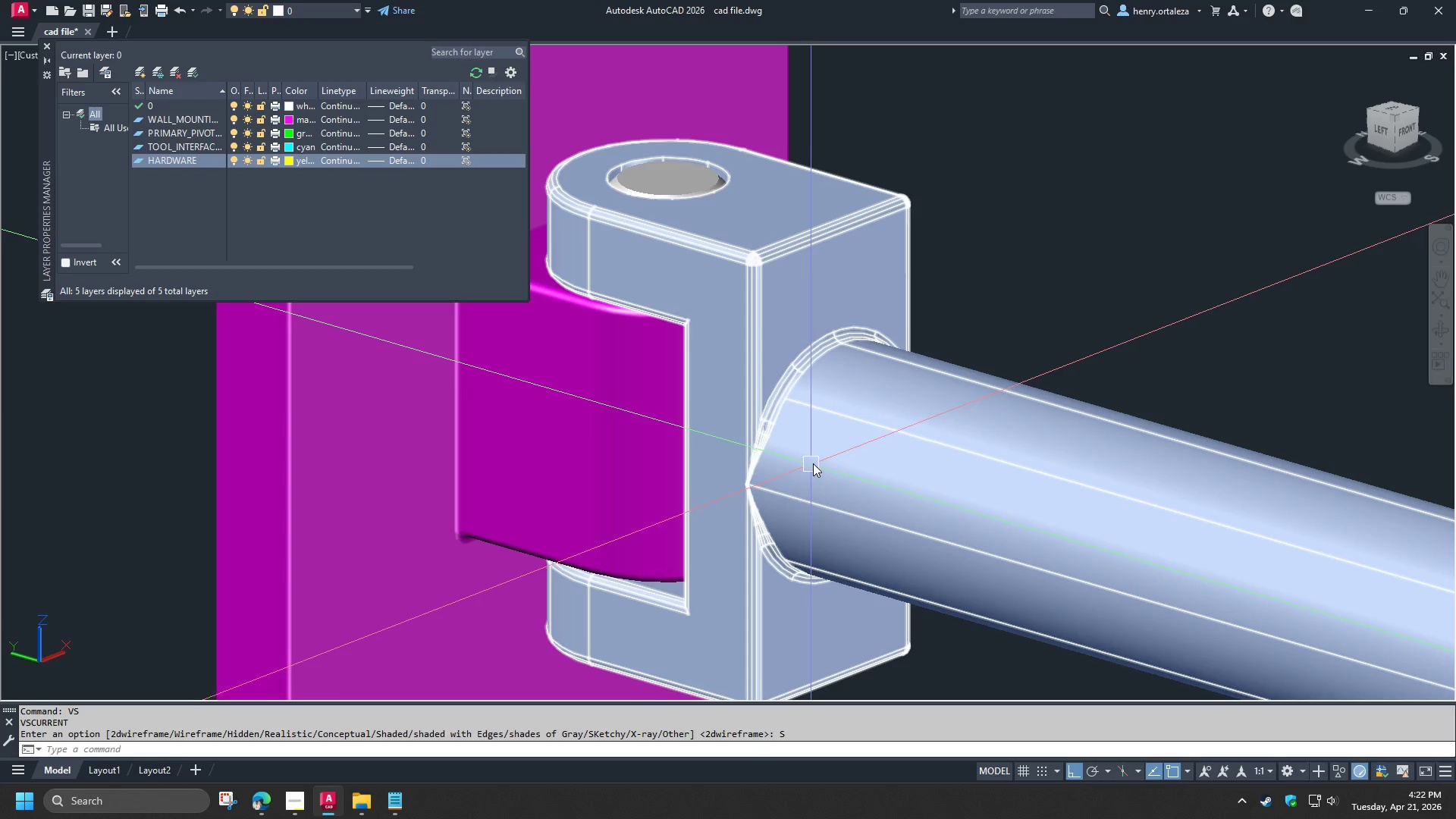 
hold_key(key=ShiftLeft, duration=1.53)
 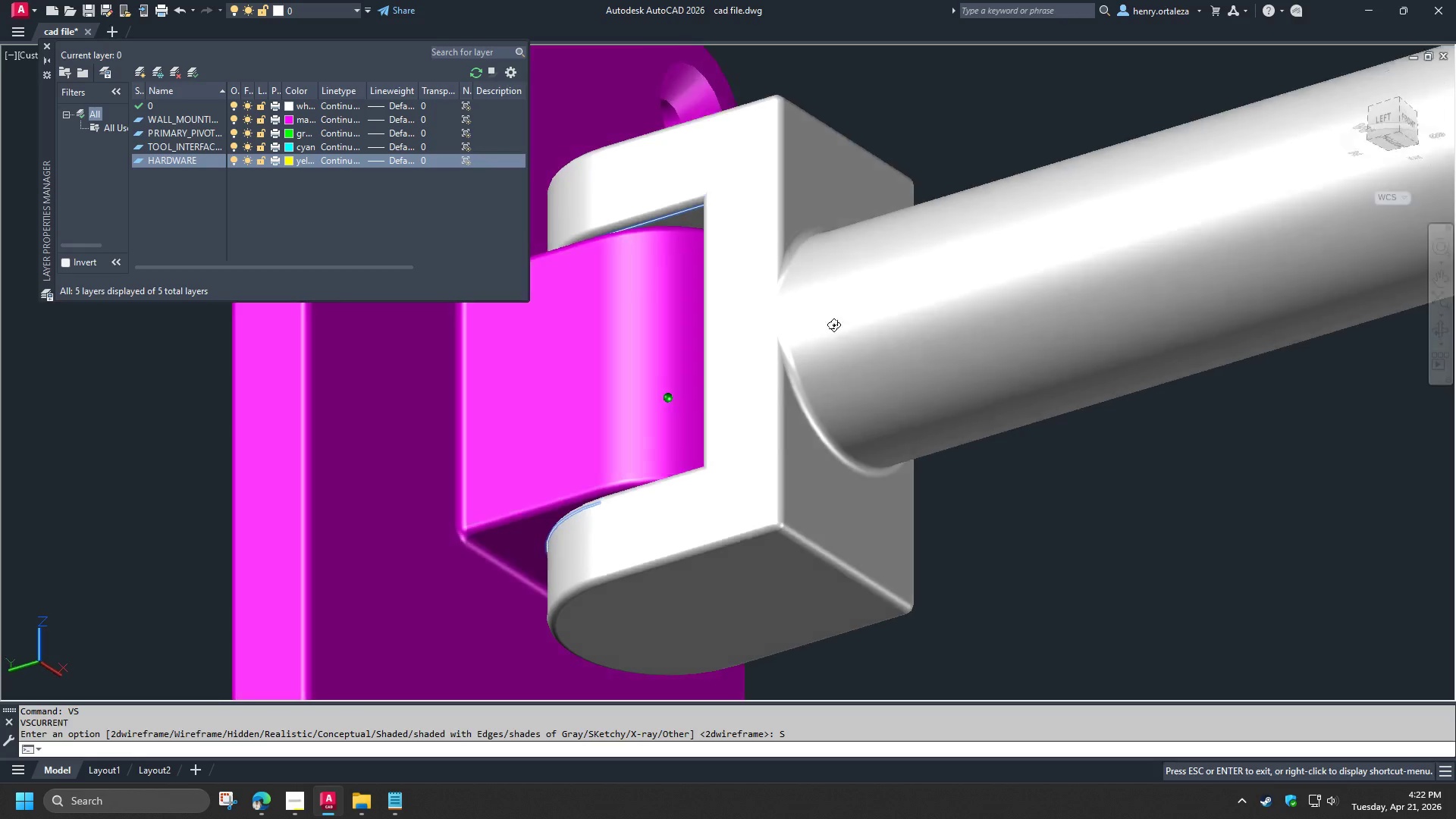 
hold_key(key=ShiftLeft, duration=1.52)
 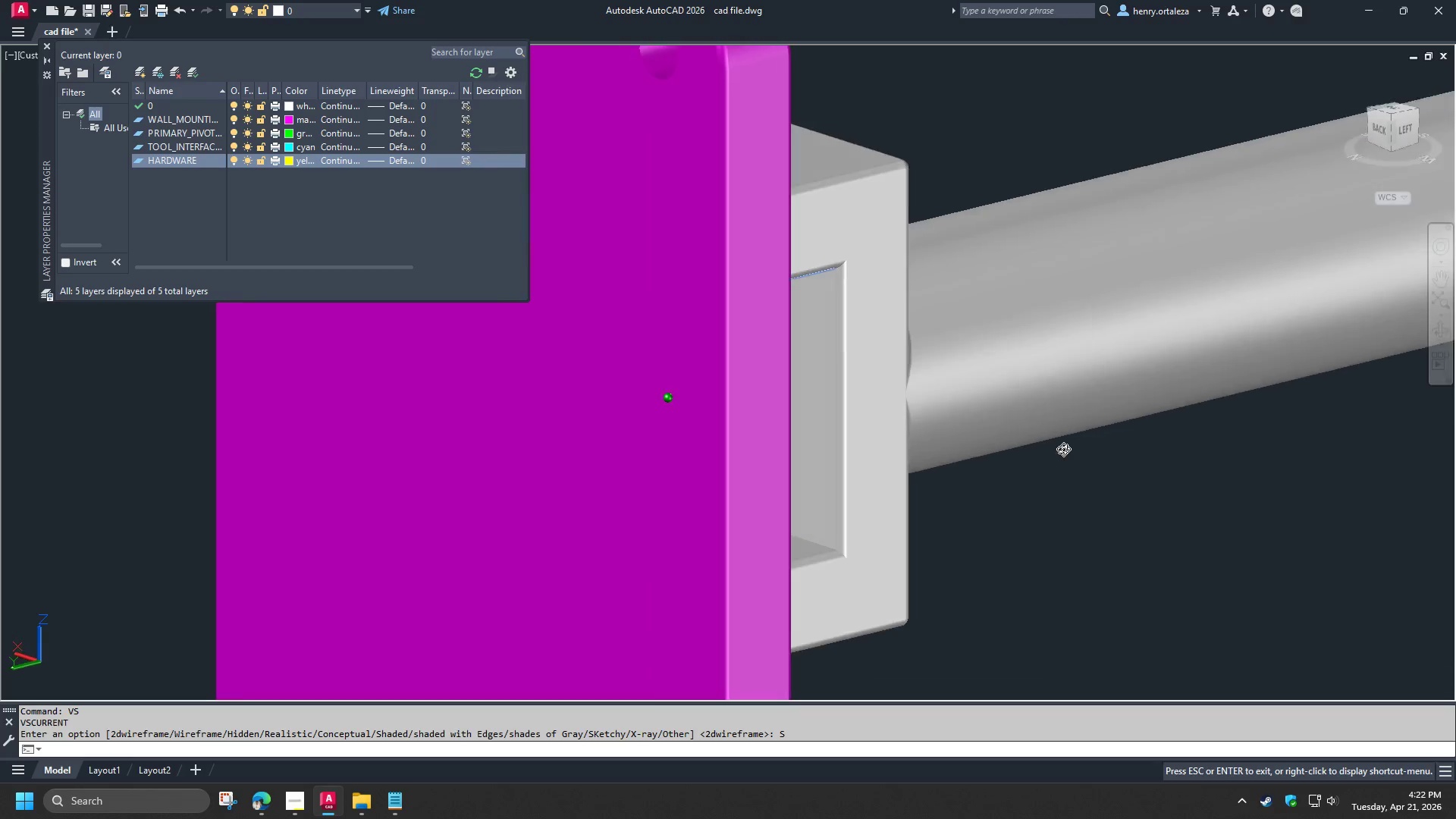 
hold_key(key=ShiftLeft, duration=0.97)
 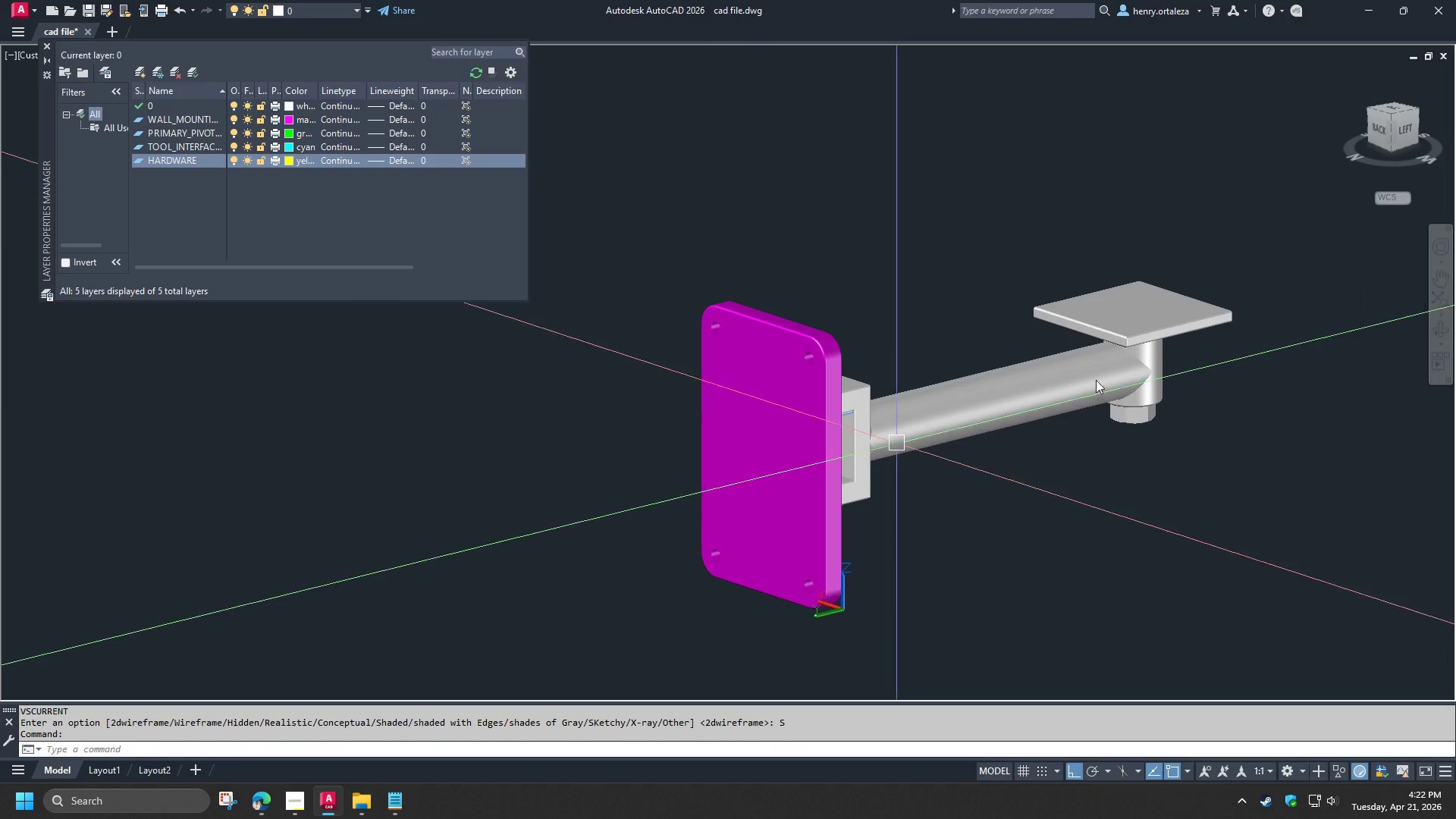 
hold_key(key=ShiftLeft, duration=11.02)
scroll: coordinate [831, 460], scroll_direction: down, amount: 3.0
 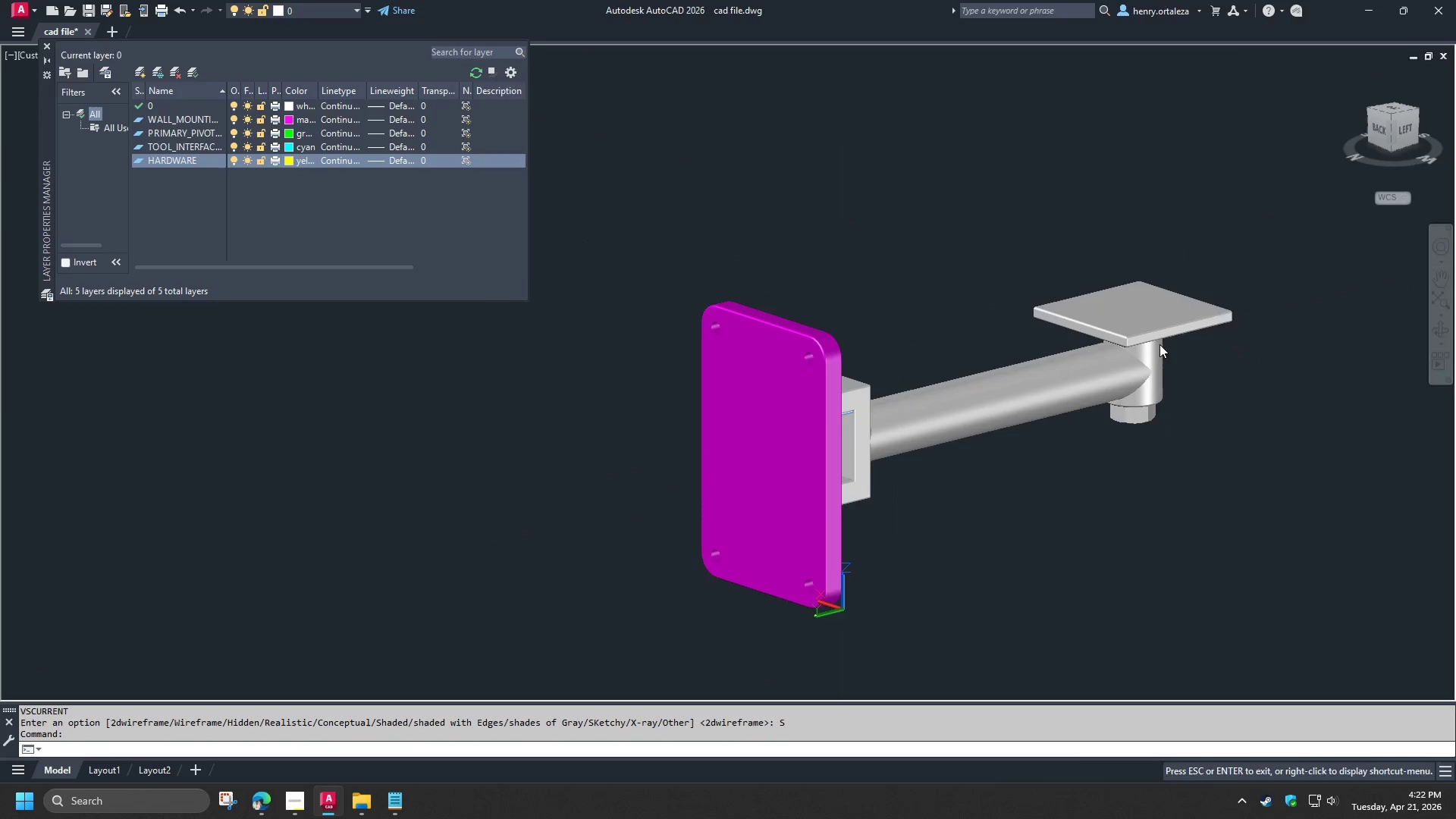 
scroll: coordinate [1118, 416], scroll_direction: up, amount: 6.0
 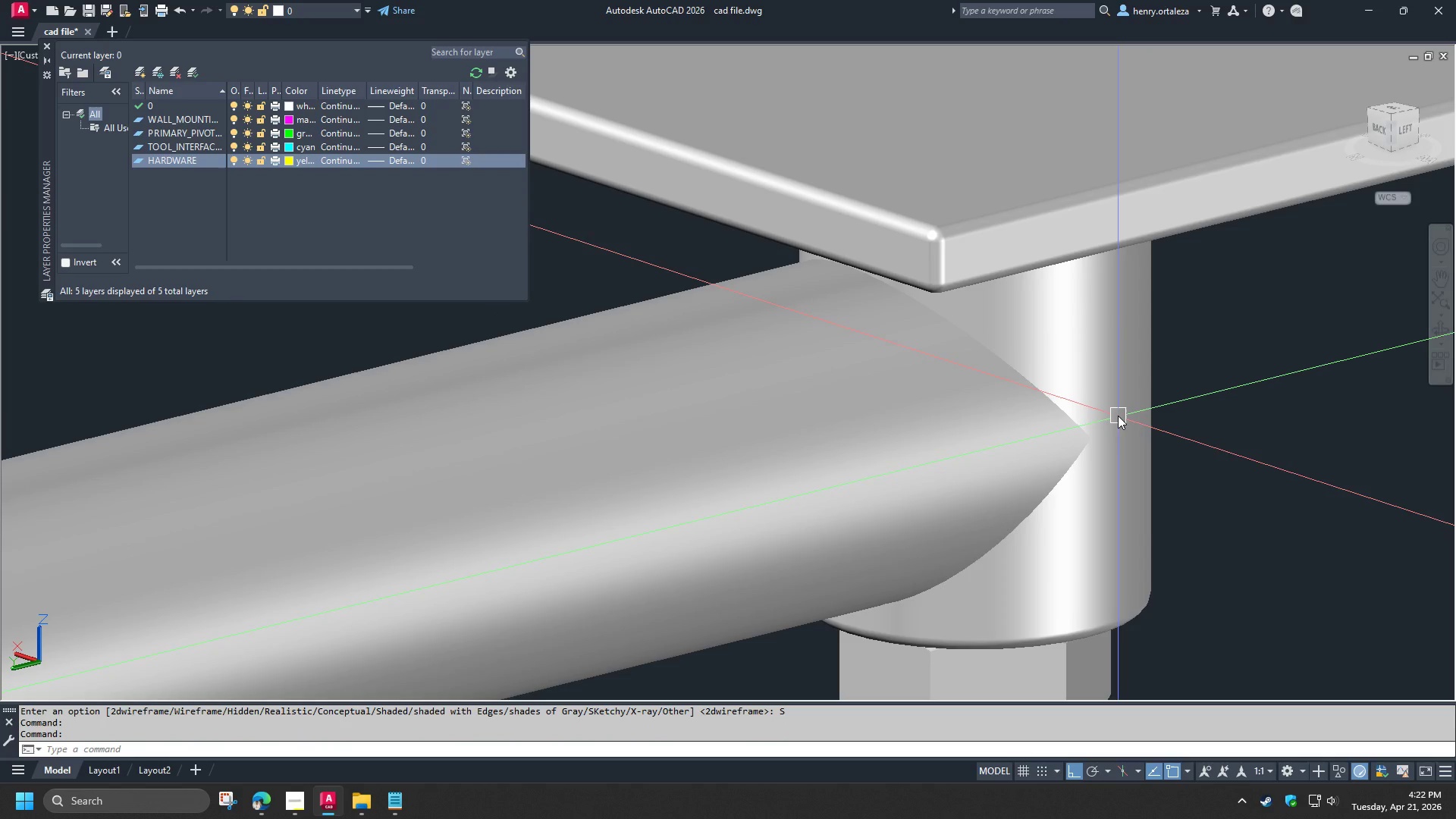 
type(FIL)
 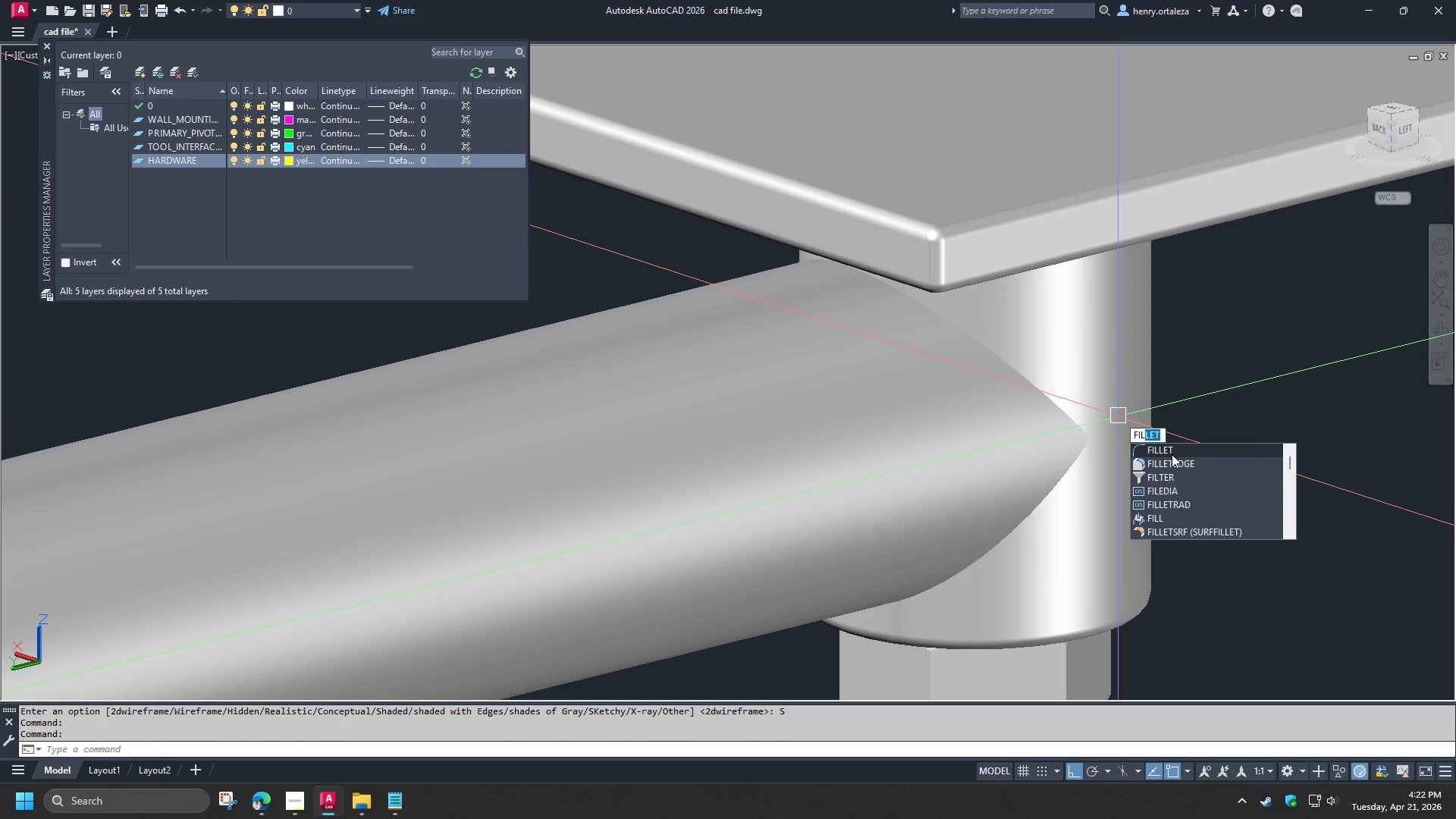 
left_click([1172, 462])
 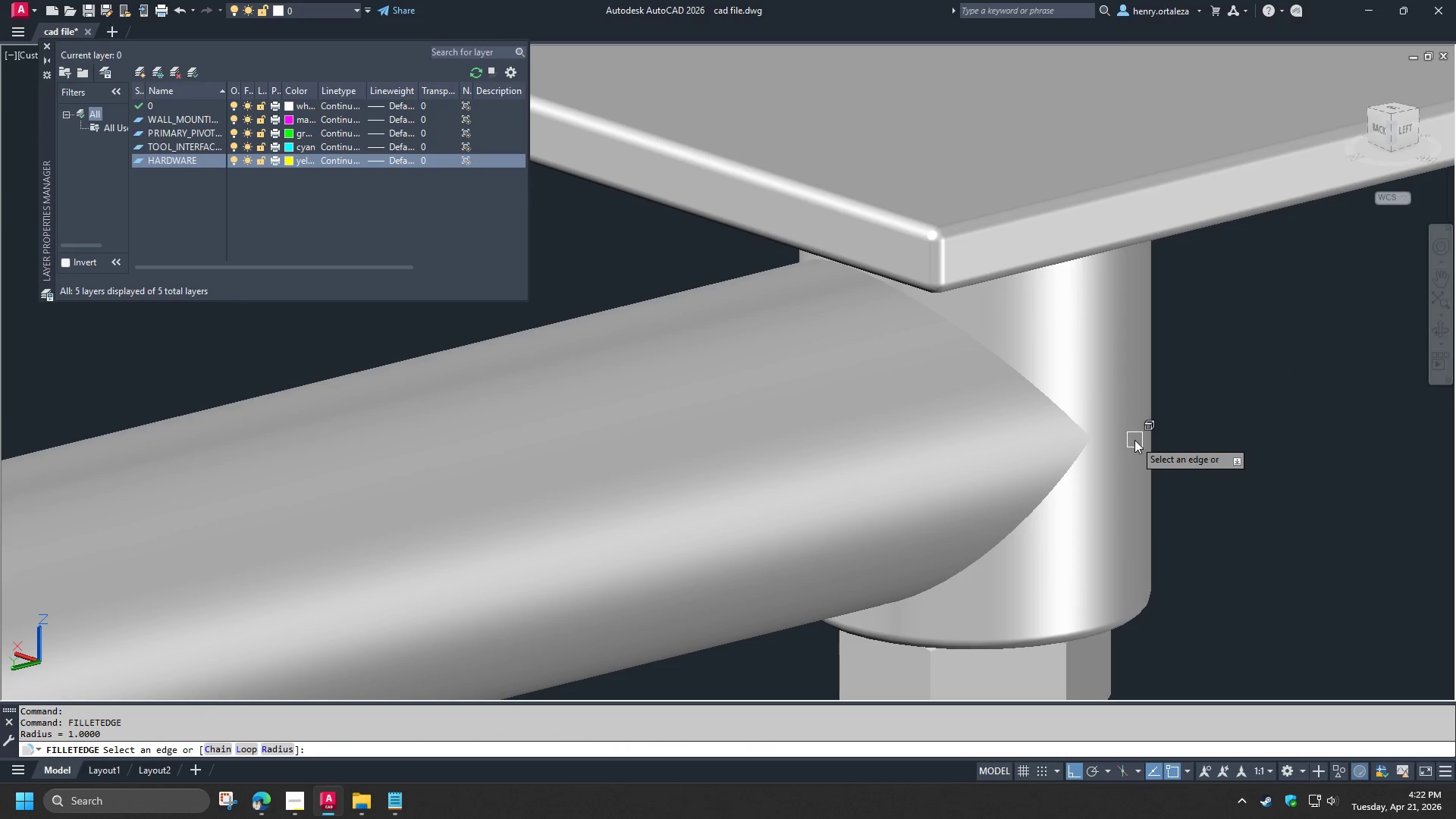 
key(C)
 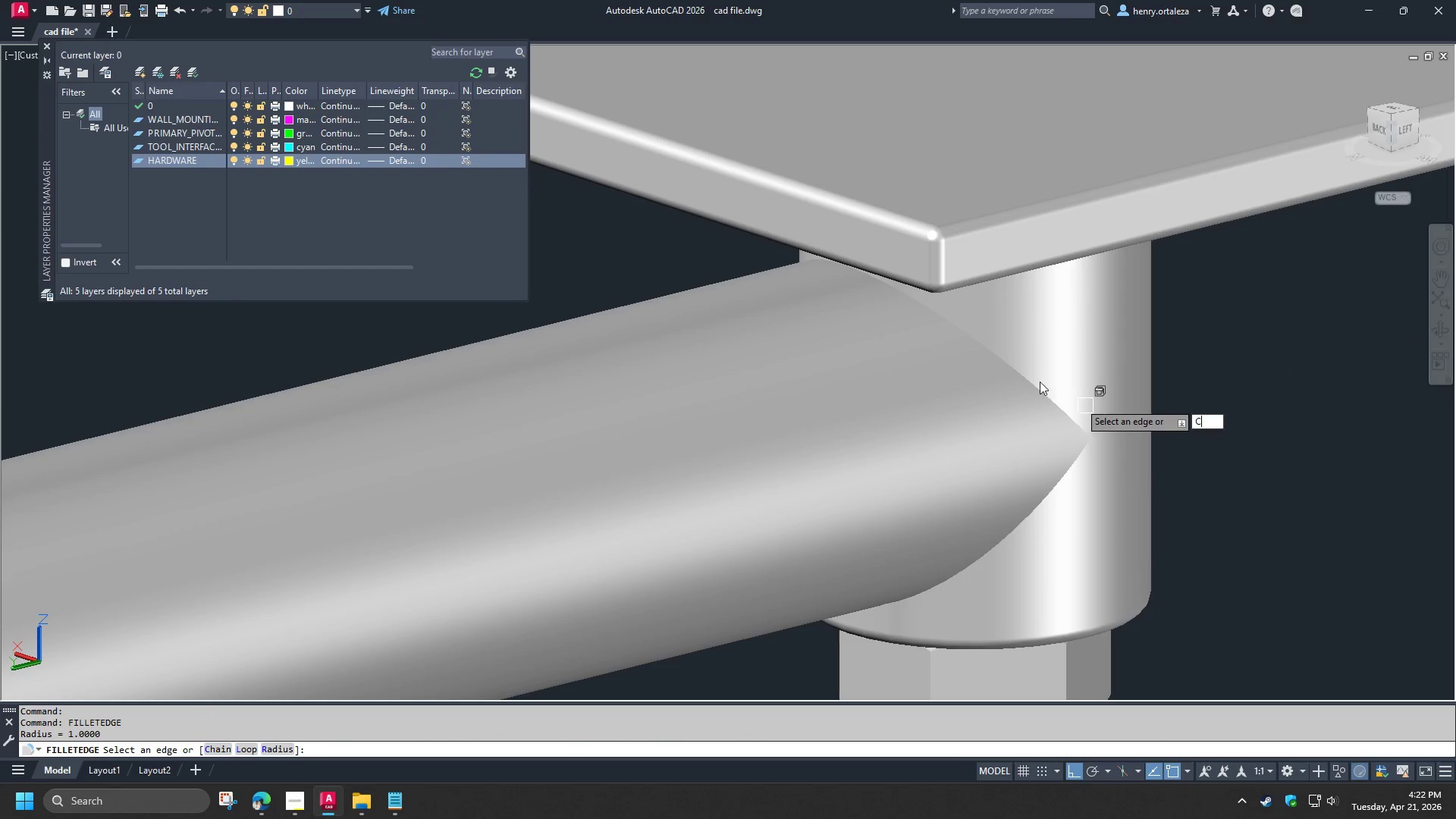 
key(Space)
 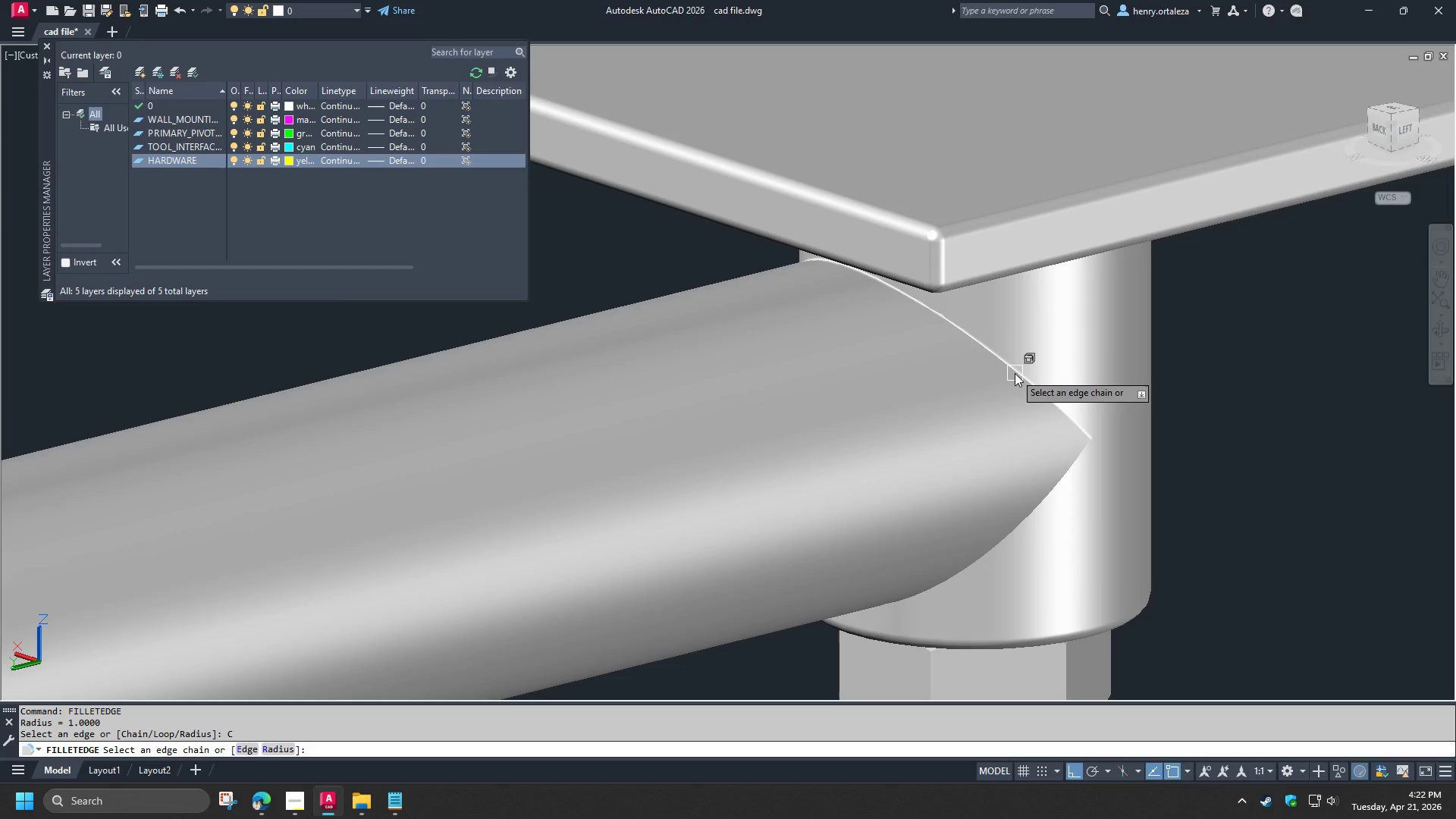 
left_click([1015, 373])
 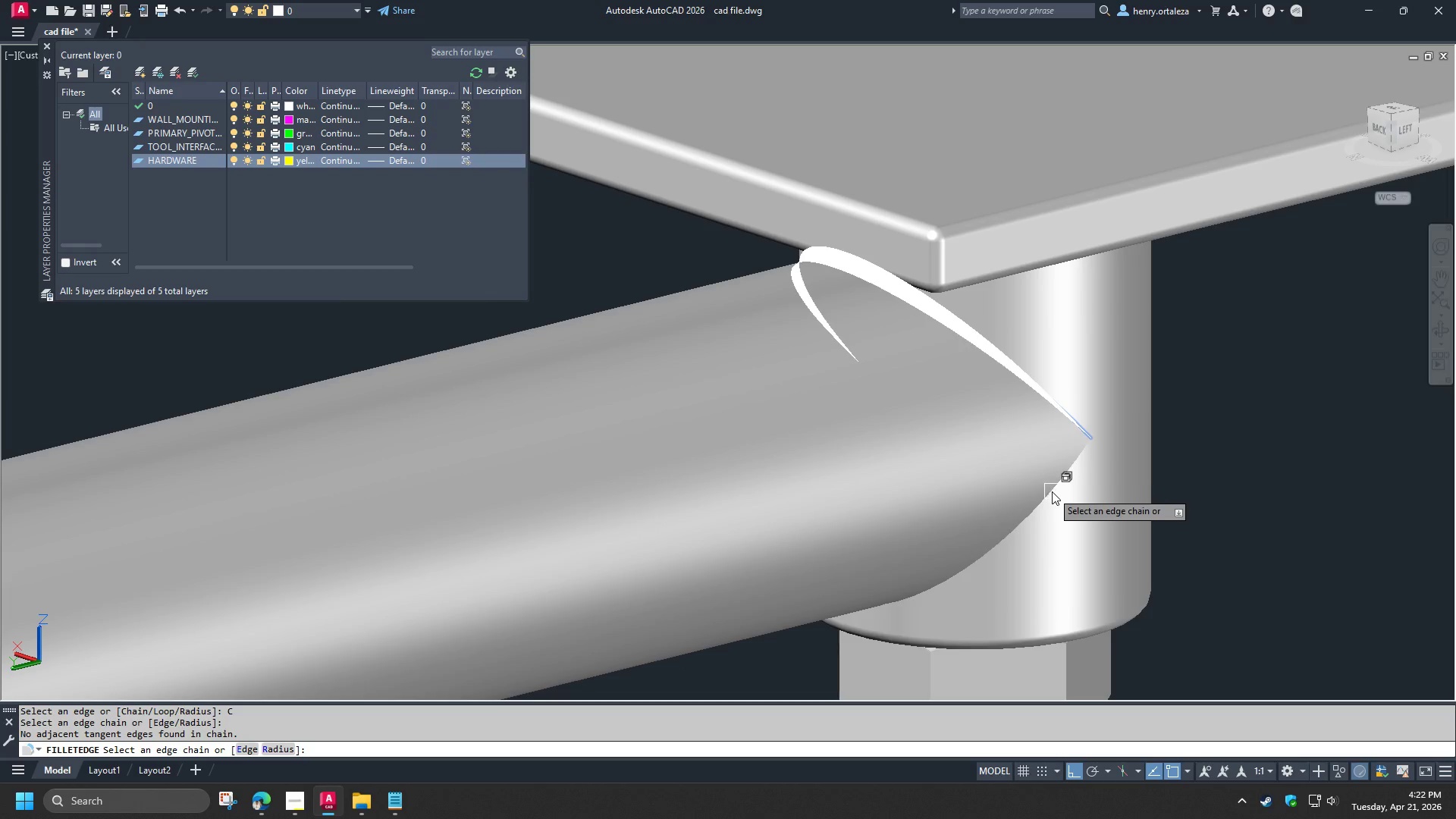 
left_click([1052, 491])
 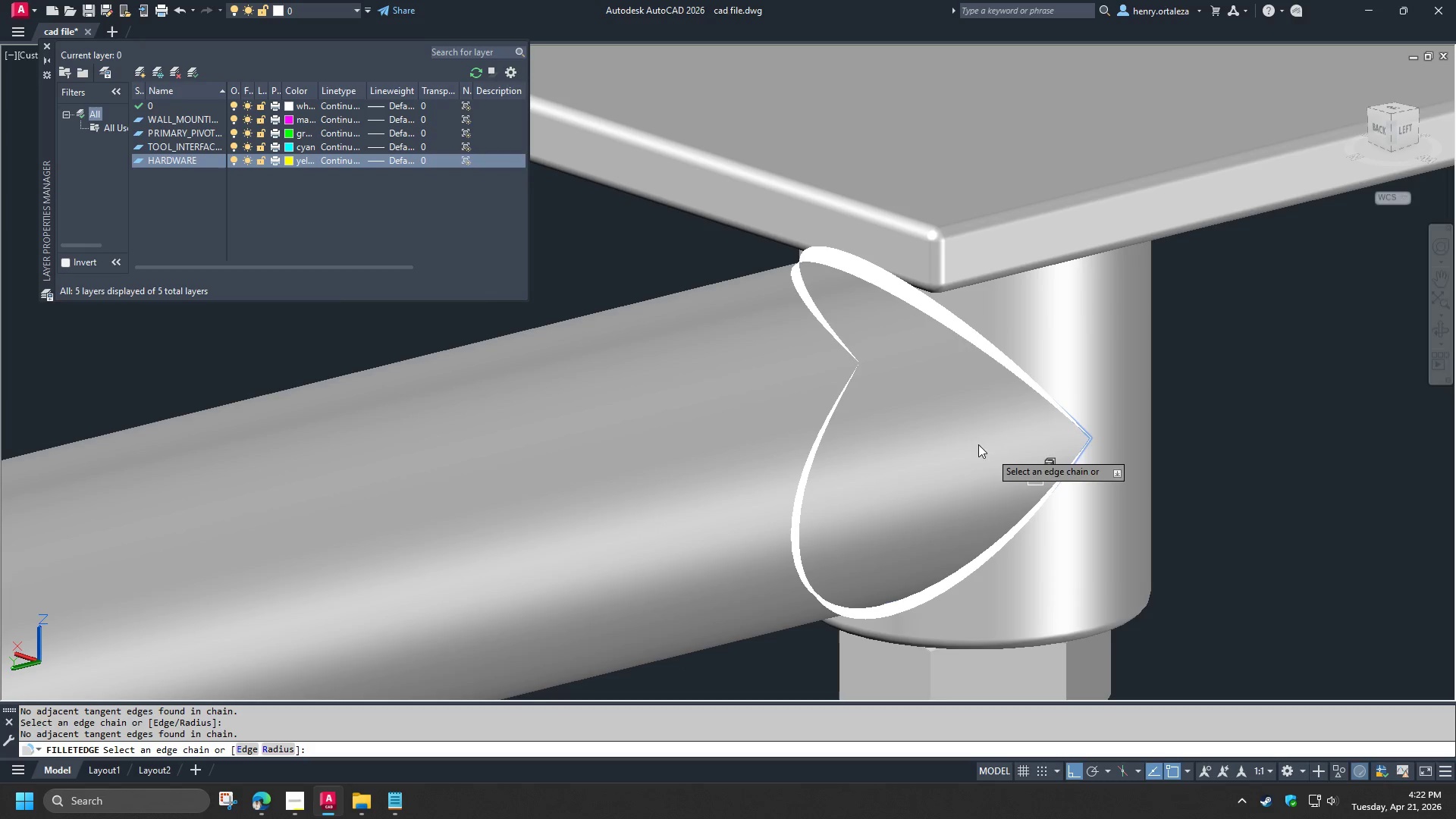 
hold_key(key=ShiftLeft, duration=1.52)
 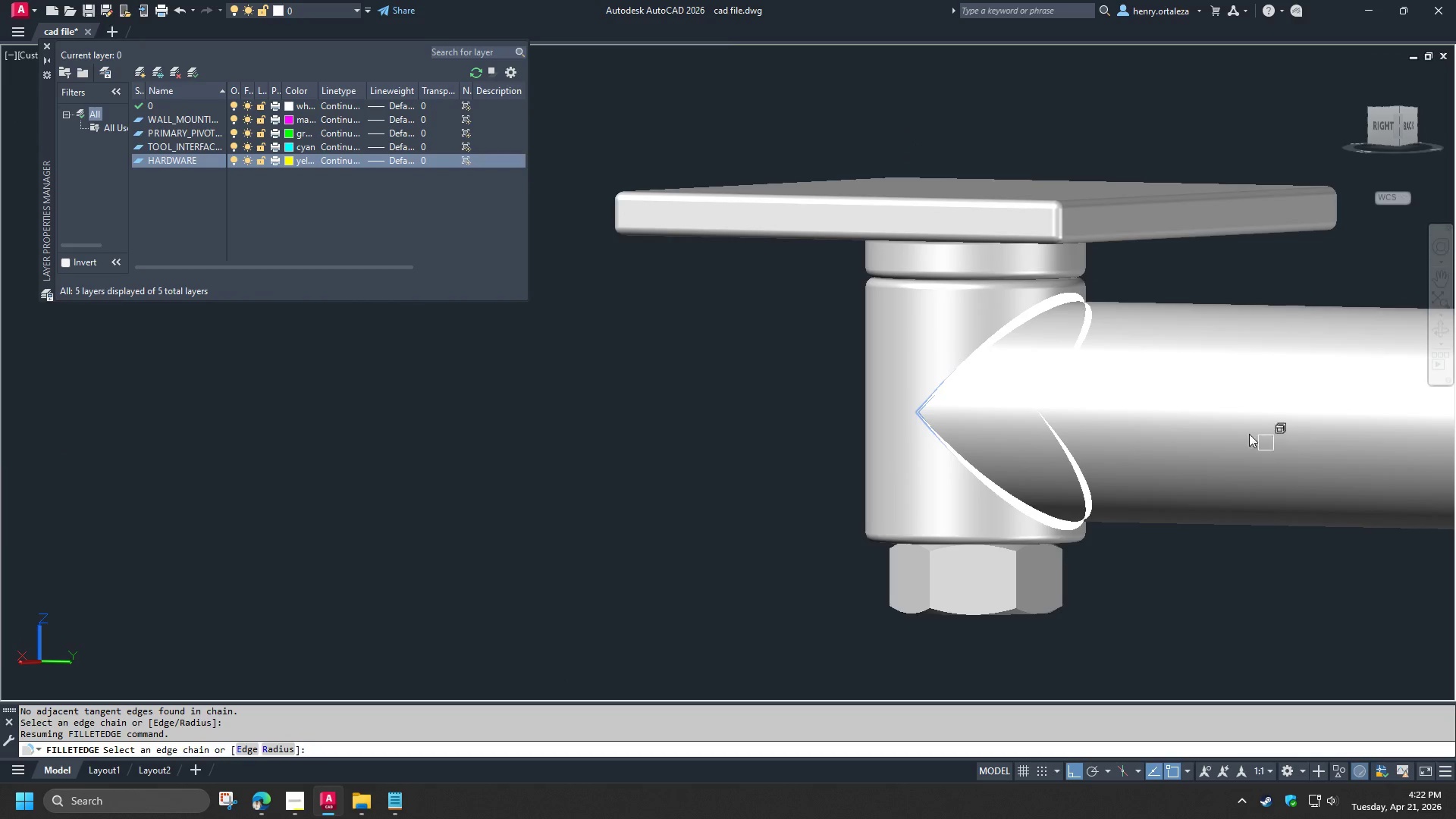 
scroll: coordinate [976, 443], scroll_direction: down, amount: 1.0
 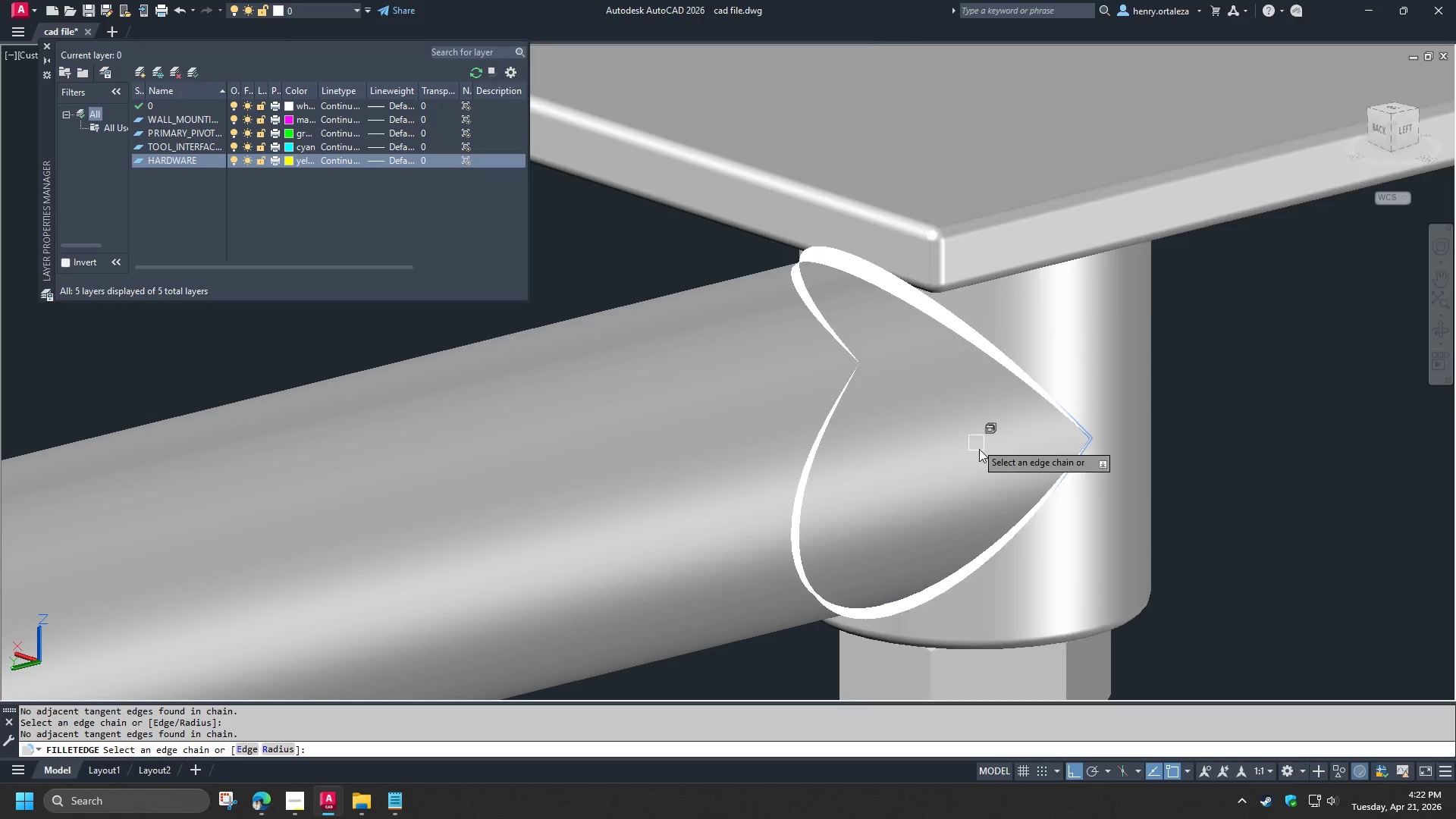 
hold_key(key=ShiftLeft, duration=0.31)
 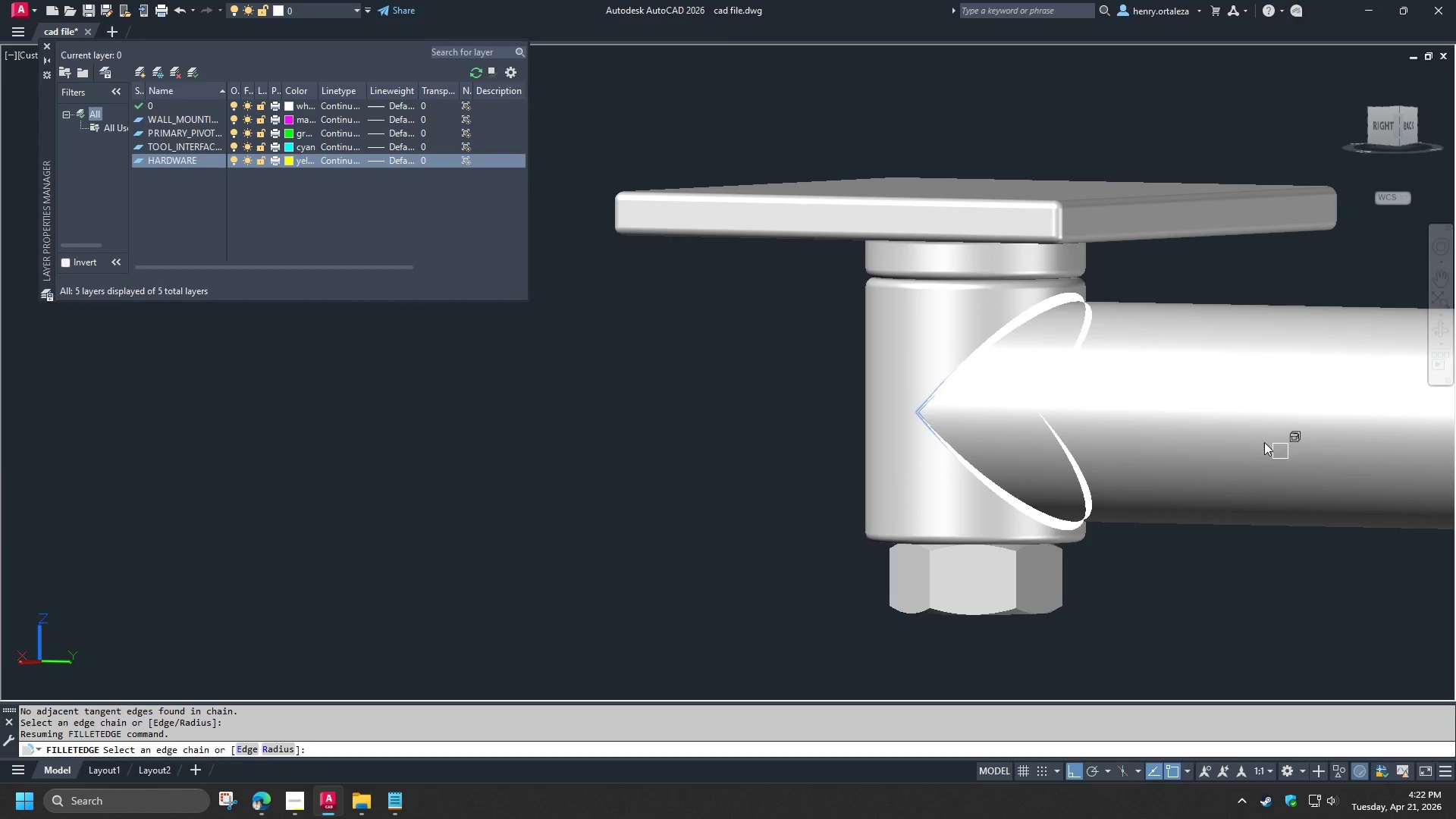 
key(Space)
 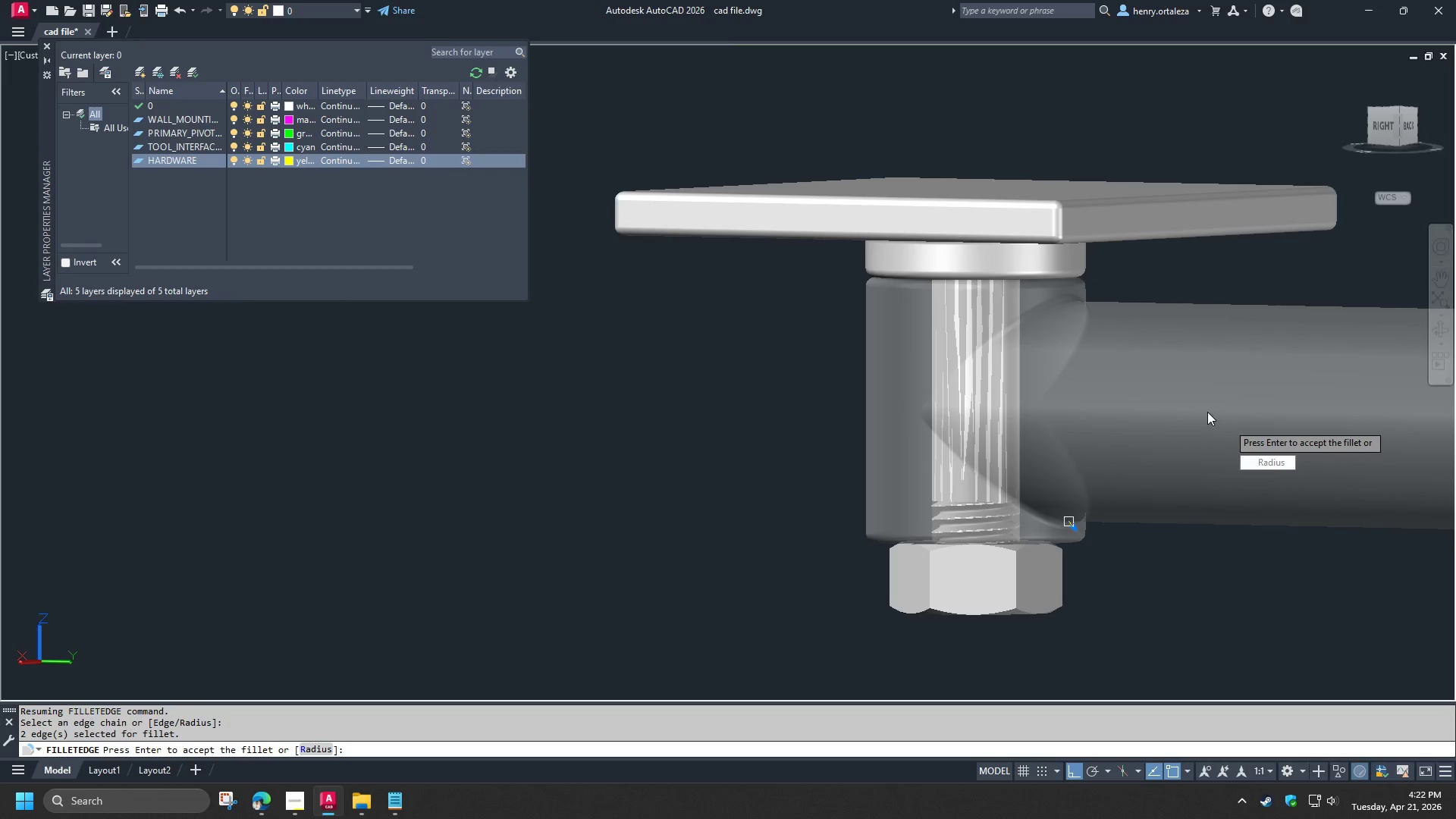 
key(Space)
 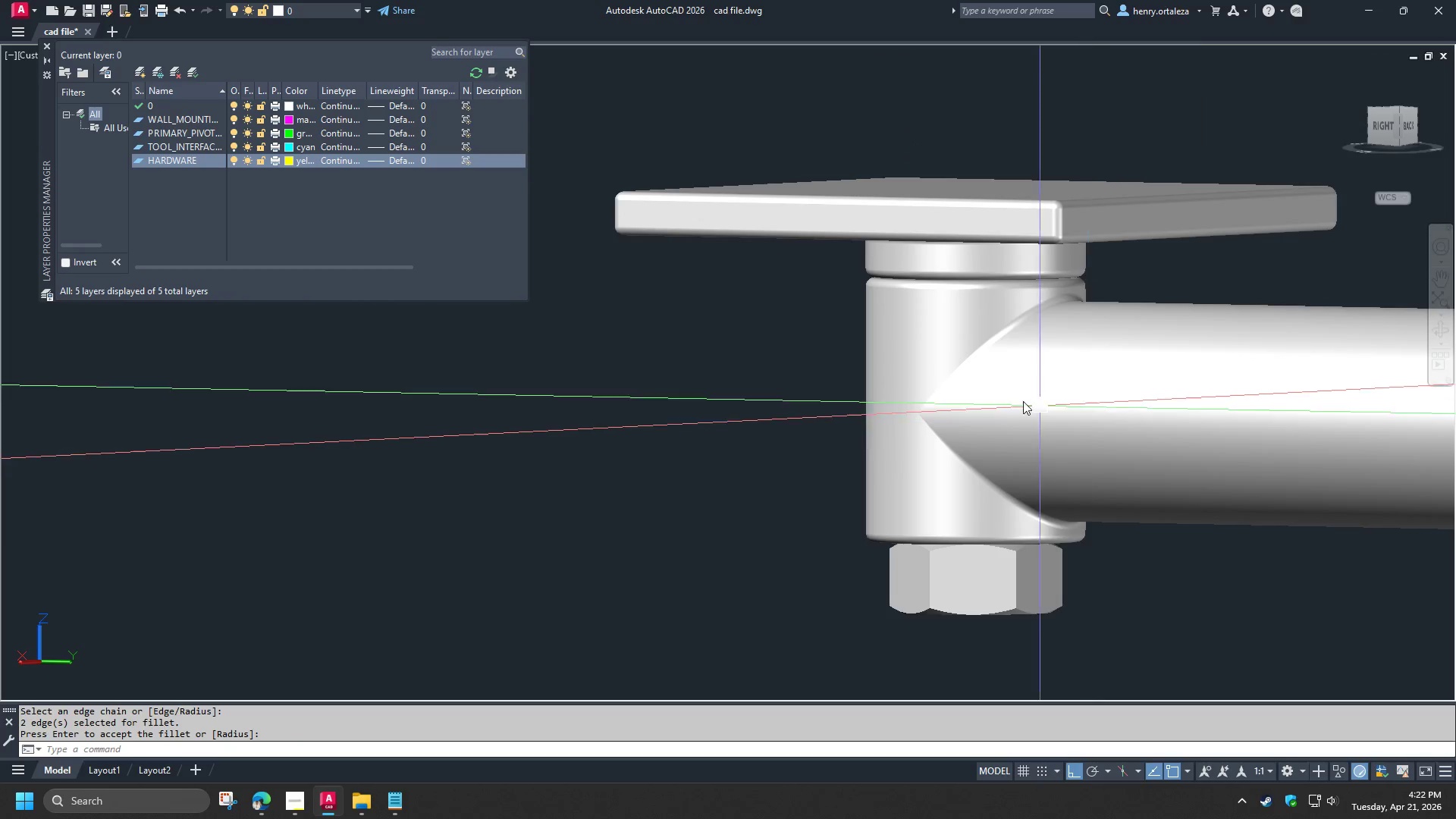 
hold_key(key=ShiftLeft, duration=0.34)
 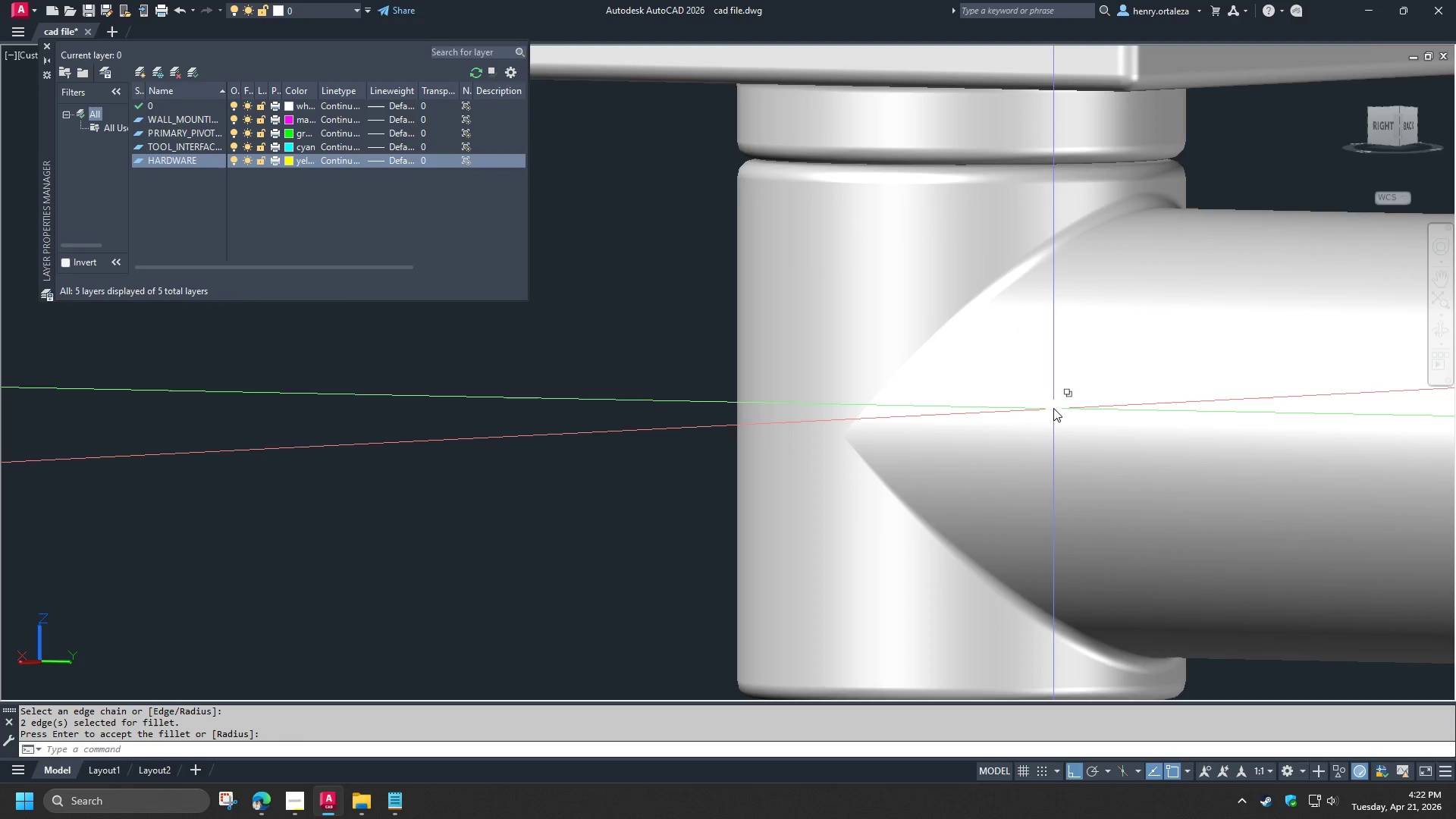 
scroll: coordinate [987, 390], scroll_direction: up, amount: 2.0
 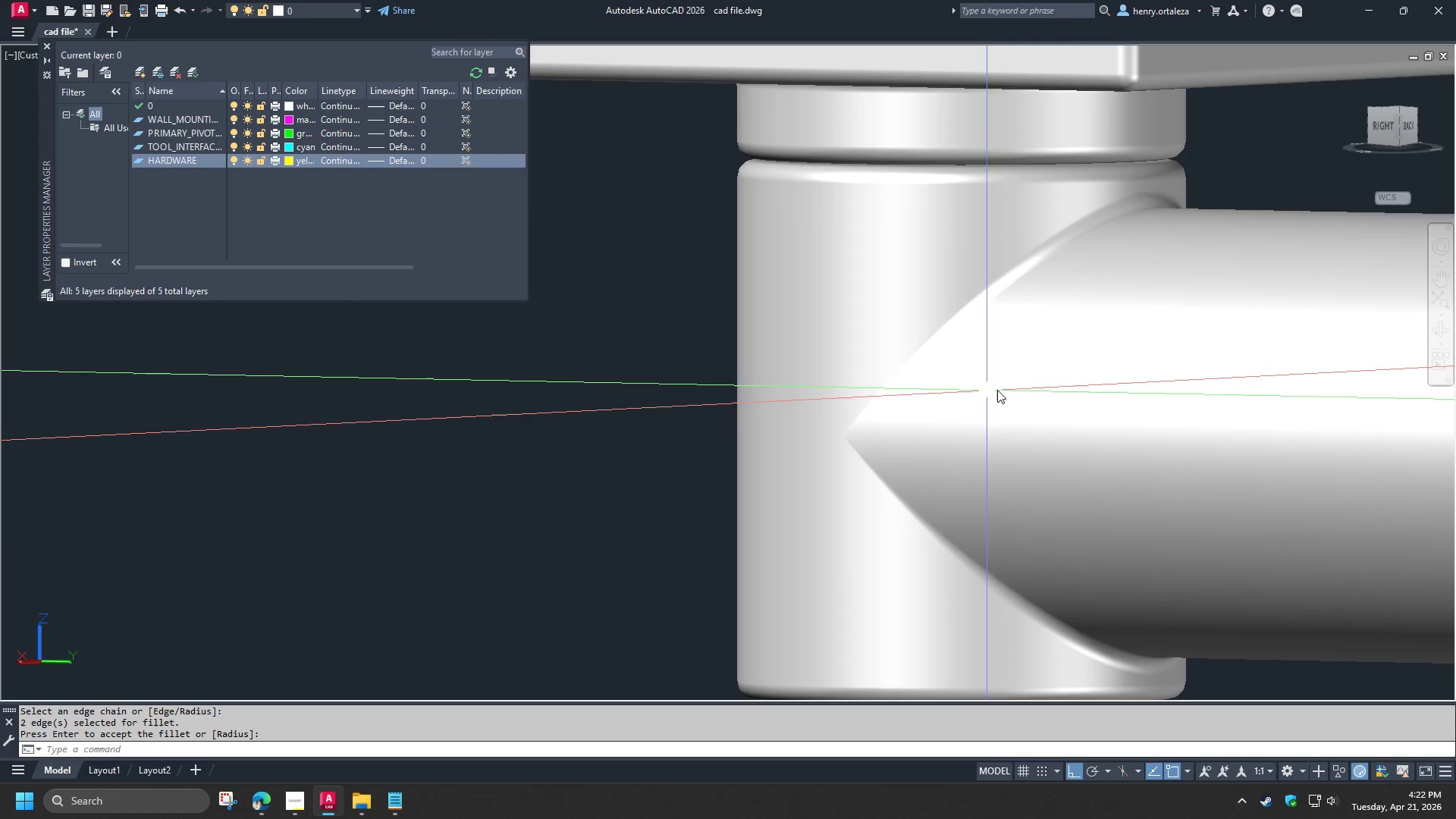 
hold_key(key=ShiftLeft, duration=1.53)
 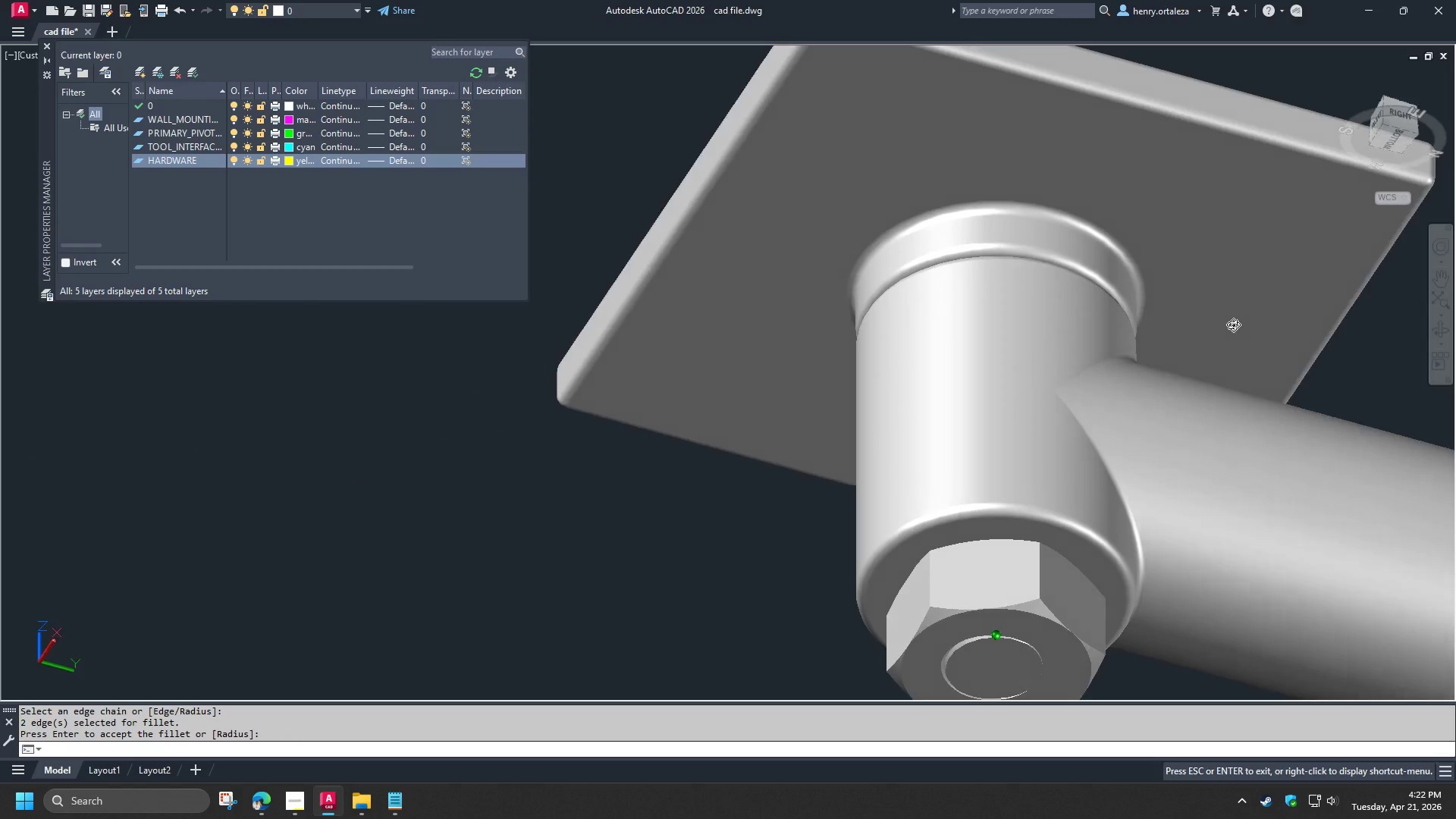 
scroll: coordinate [1053, 408], scroll_direction: down, amount: 1.0
 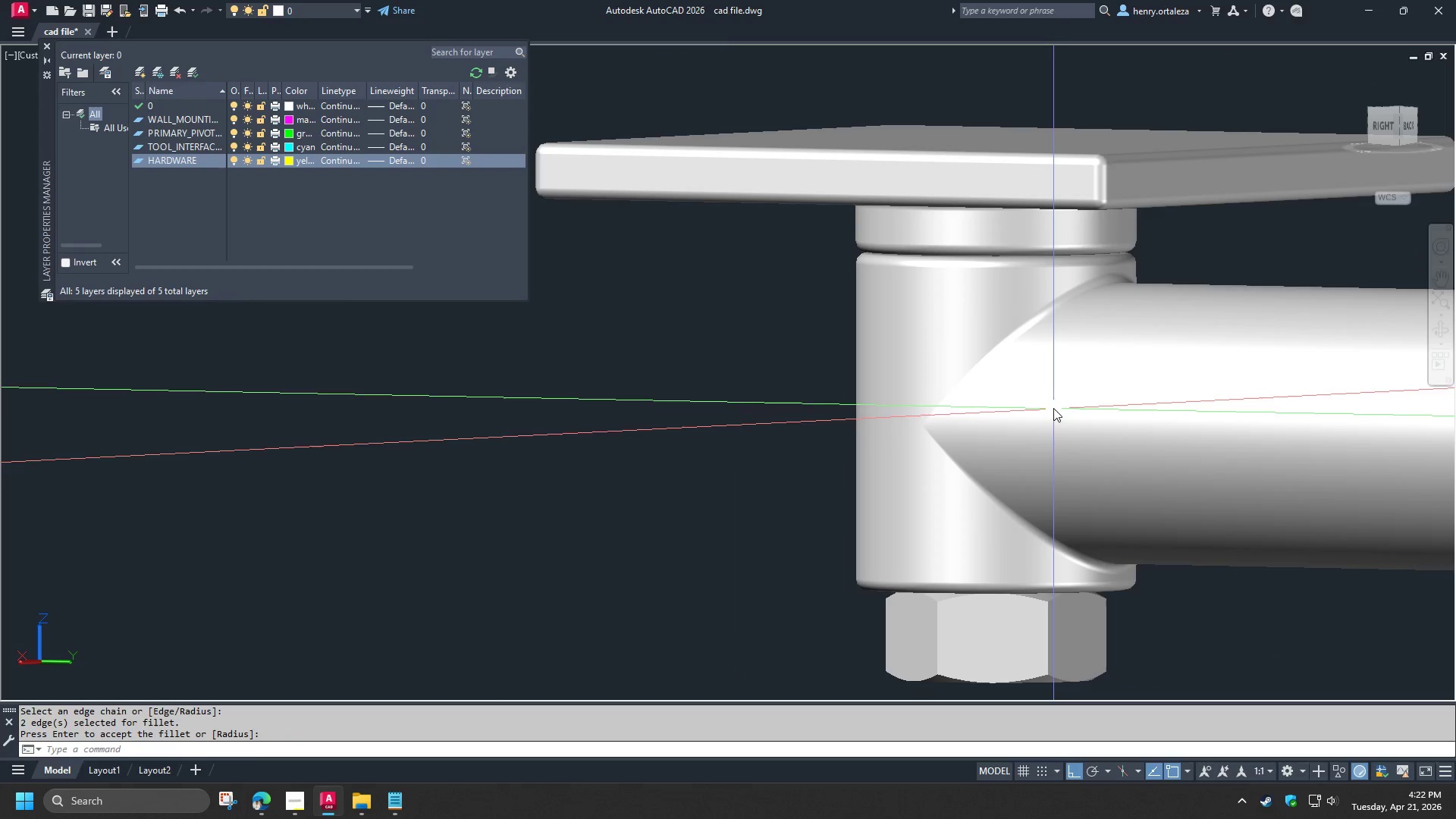 
hold_key(key=ShiftLeft, duration=1.51)
 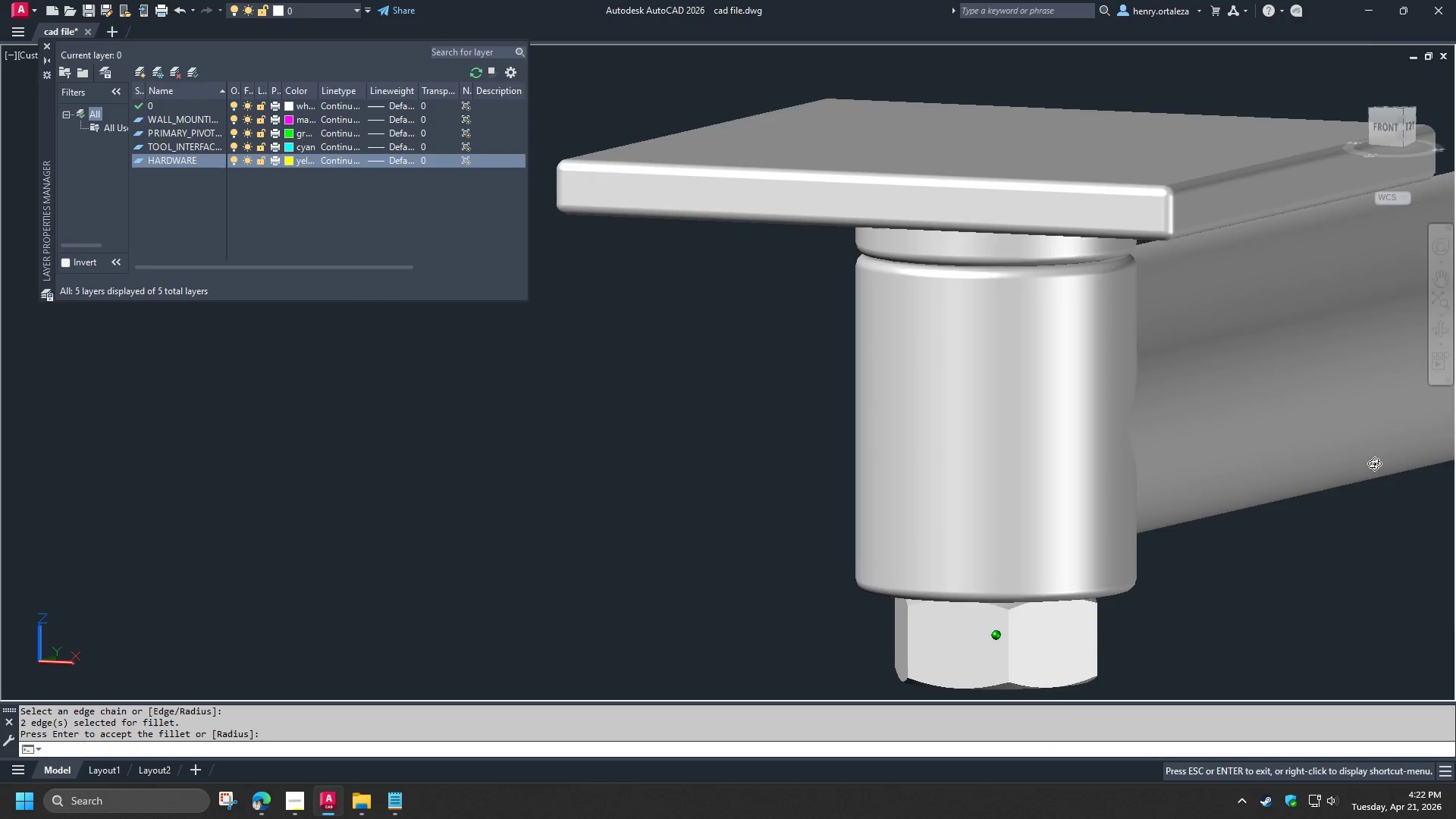 
hold_key(key=ShiftLeft, duration=1.5)
 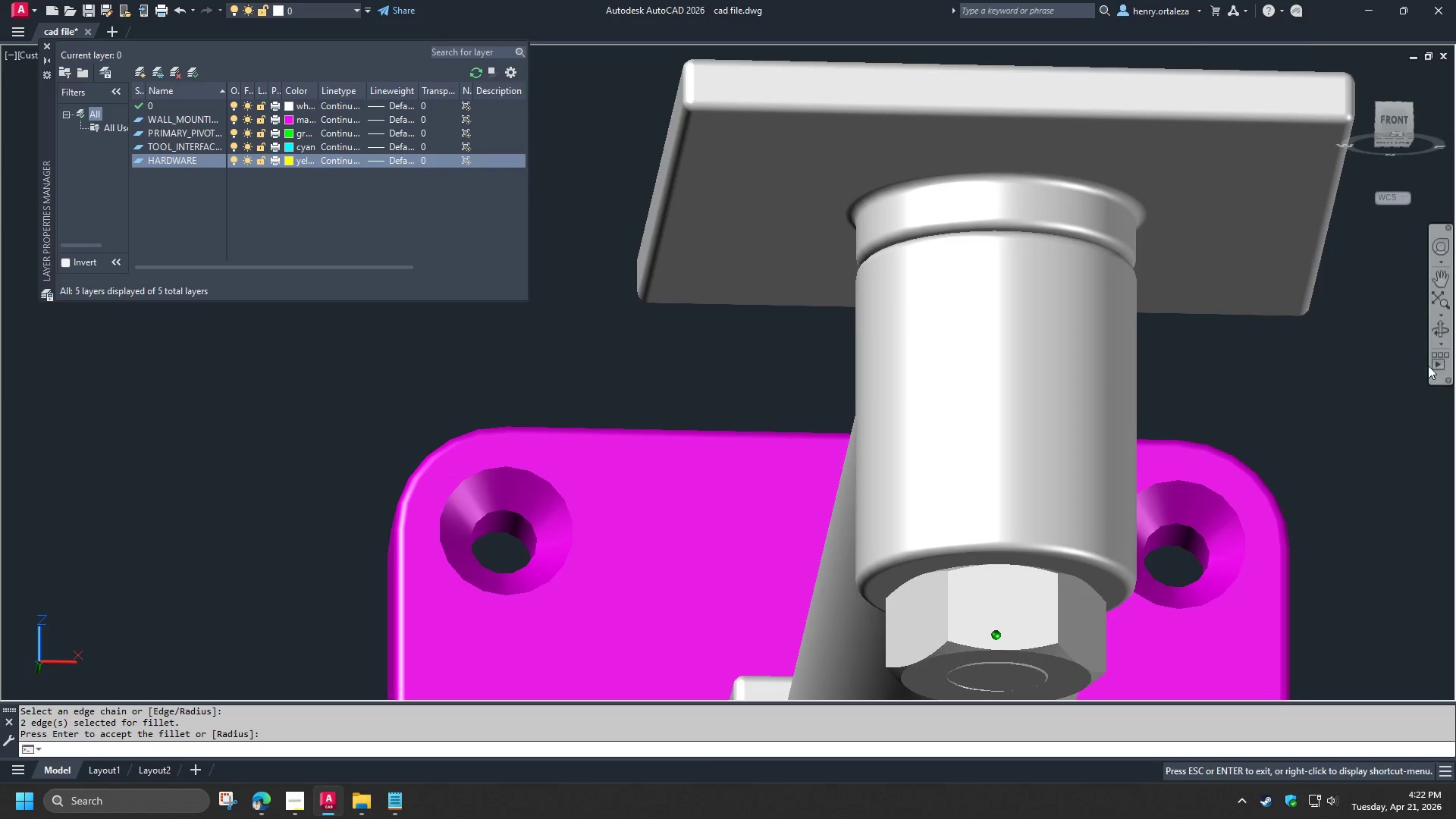 
hold_key(key=ShiftLeft, duration=1.5)
 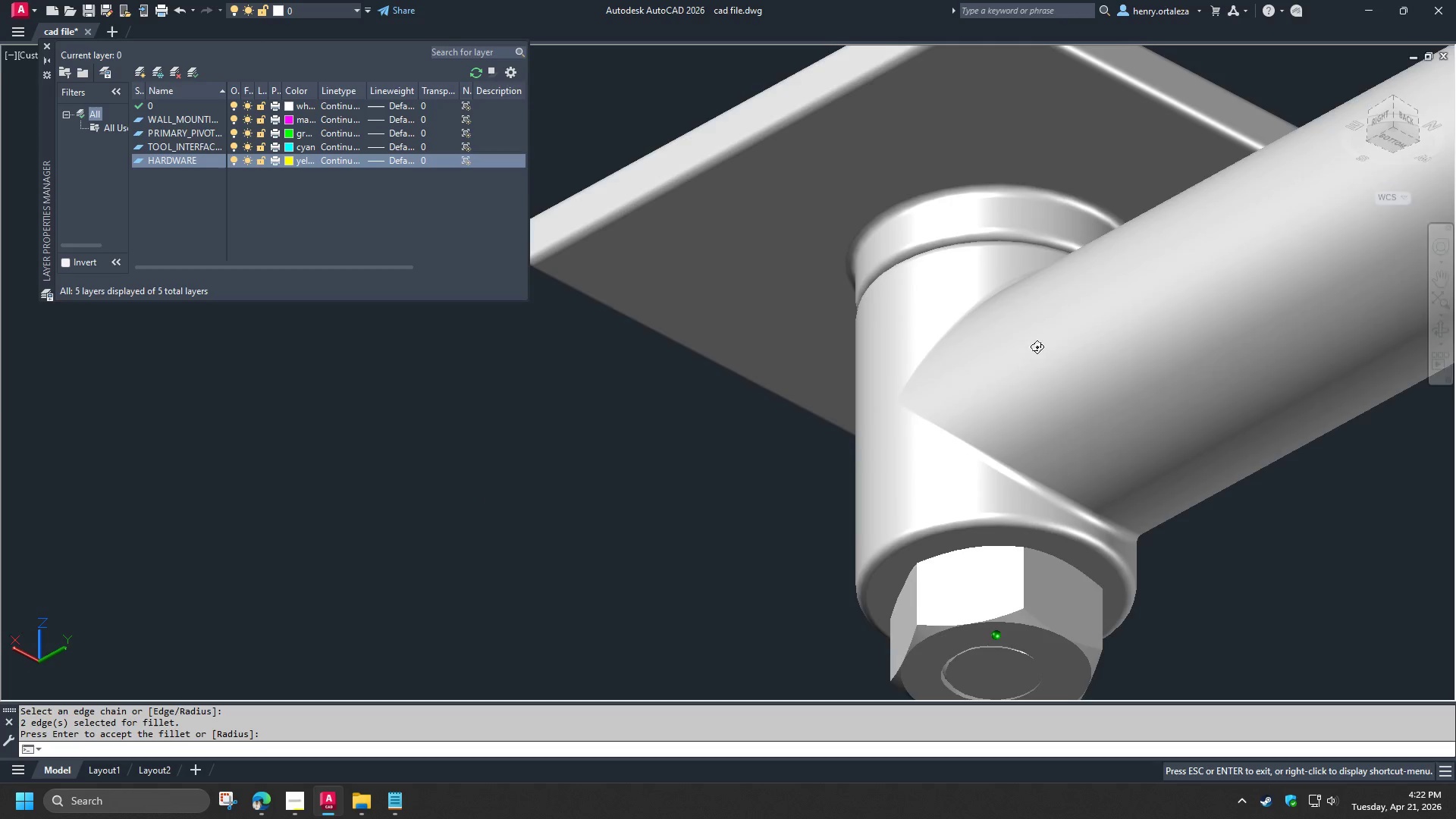 
hold_key(key=ShiftLeft, duration=1.52)
 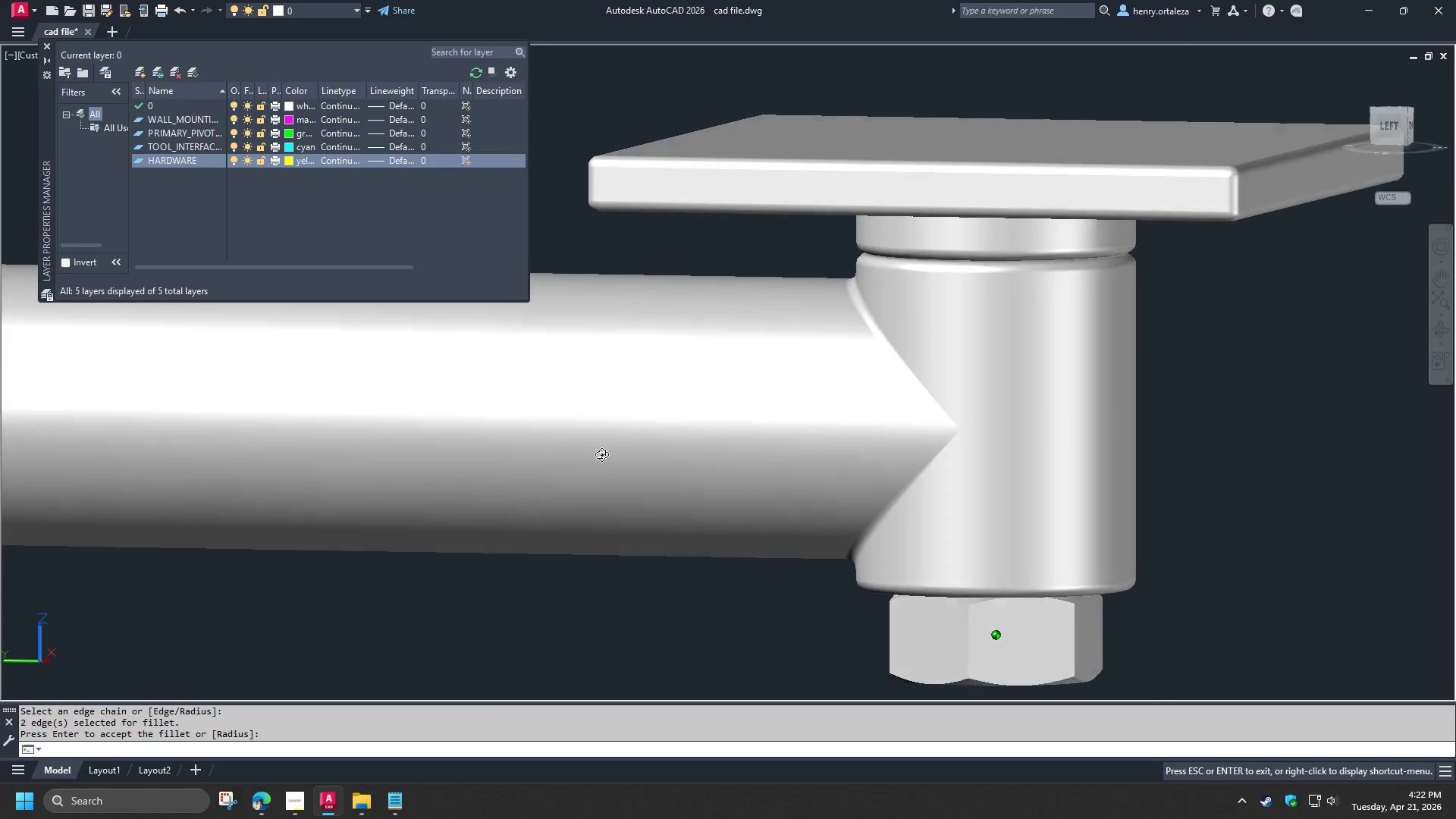 
hold_key(key=ShiftLeft, duration=1.16)
 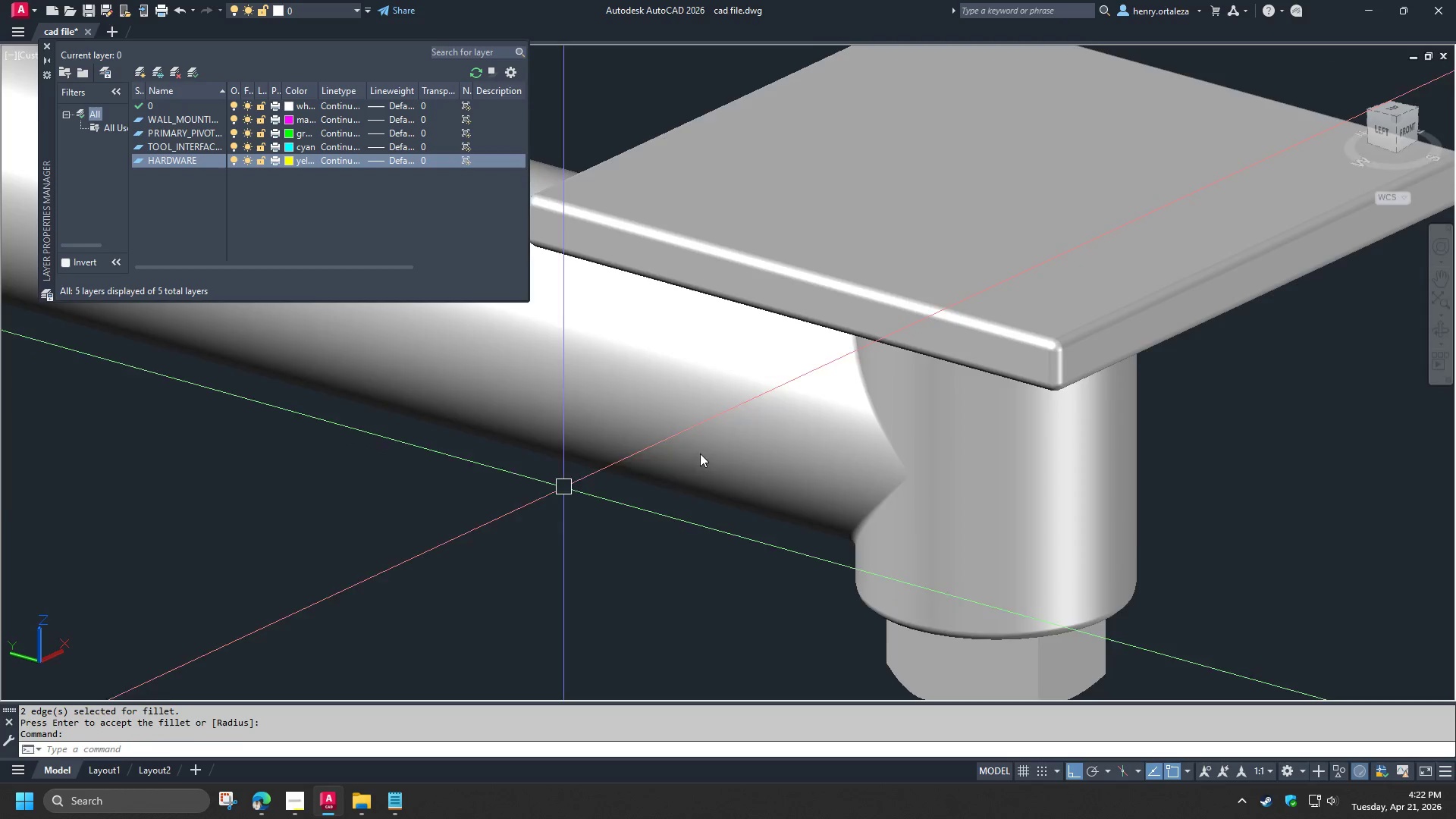 
hold_key(key=ShiftLeft, duration=0.47)
 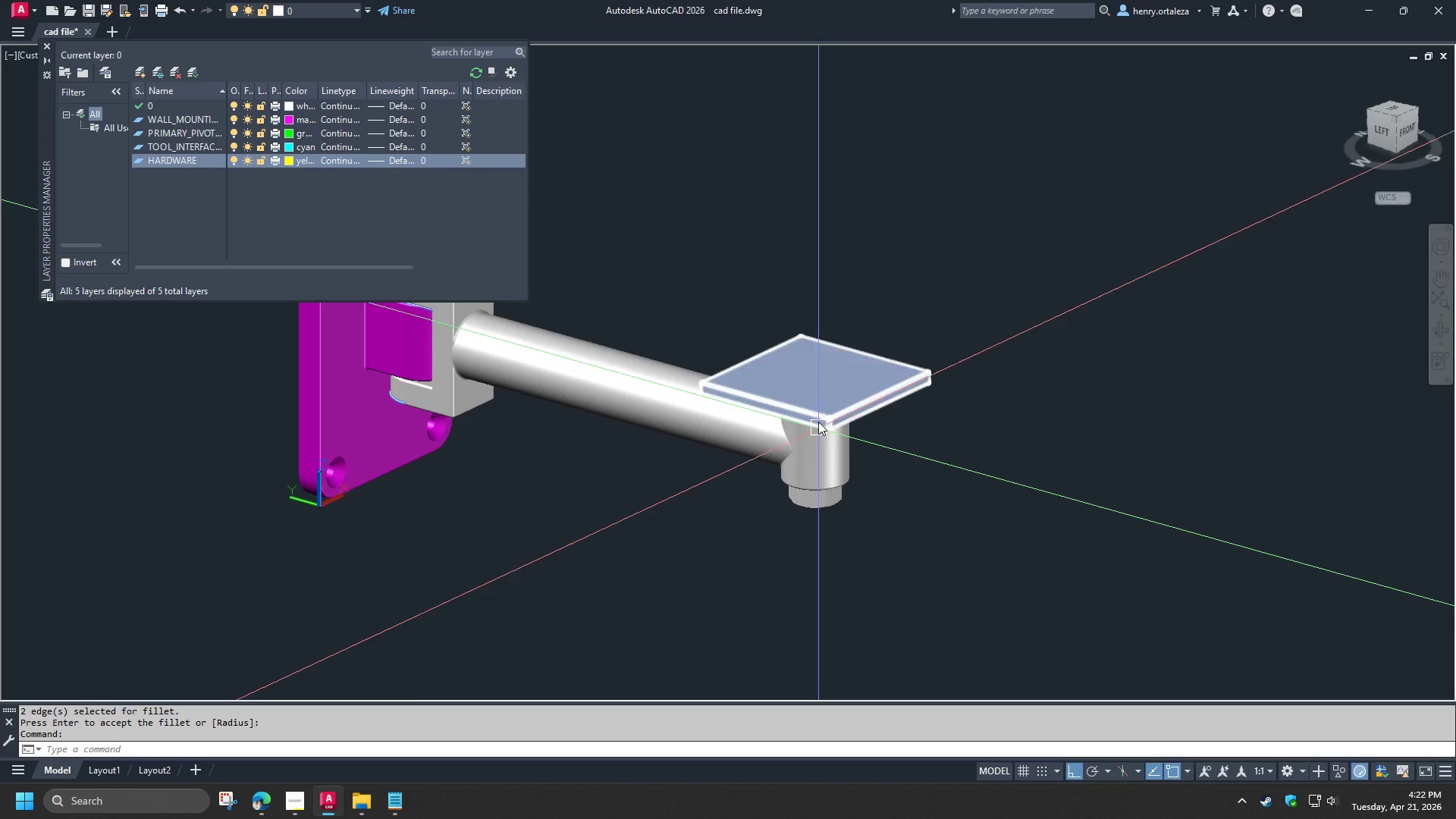 
scroll: coordinate [840, 427], scroll_direction: down, amount: 3.0
 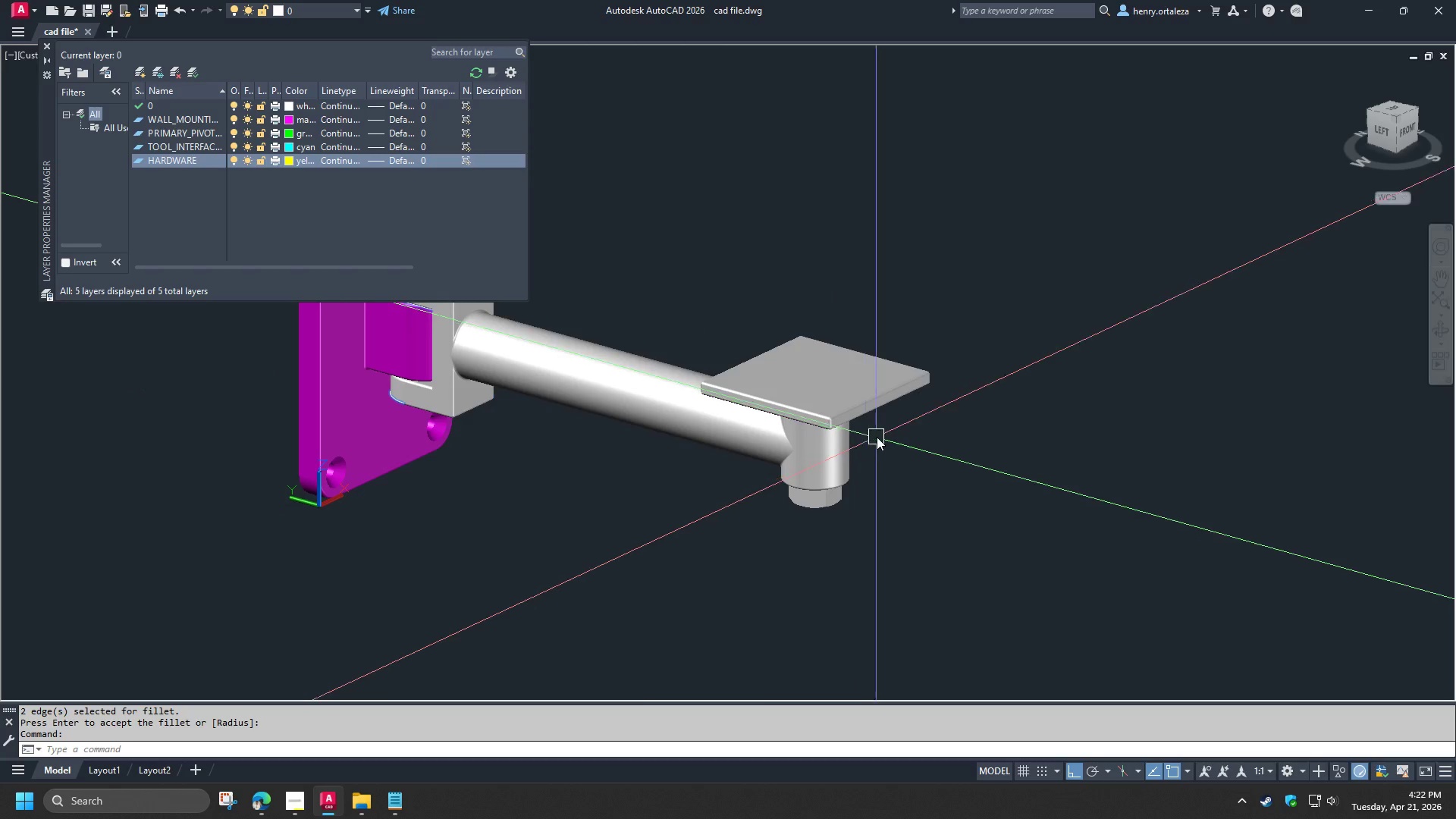 
hold_key(key=ShiftLeft, duration=1.5)
 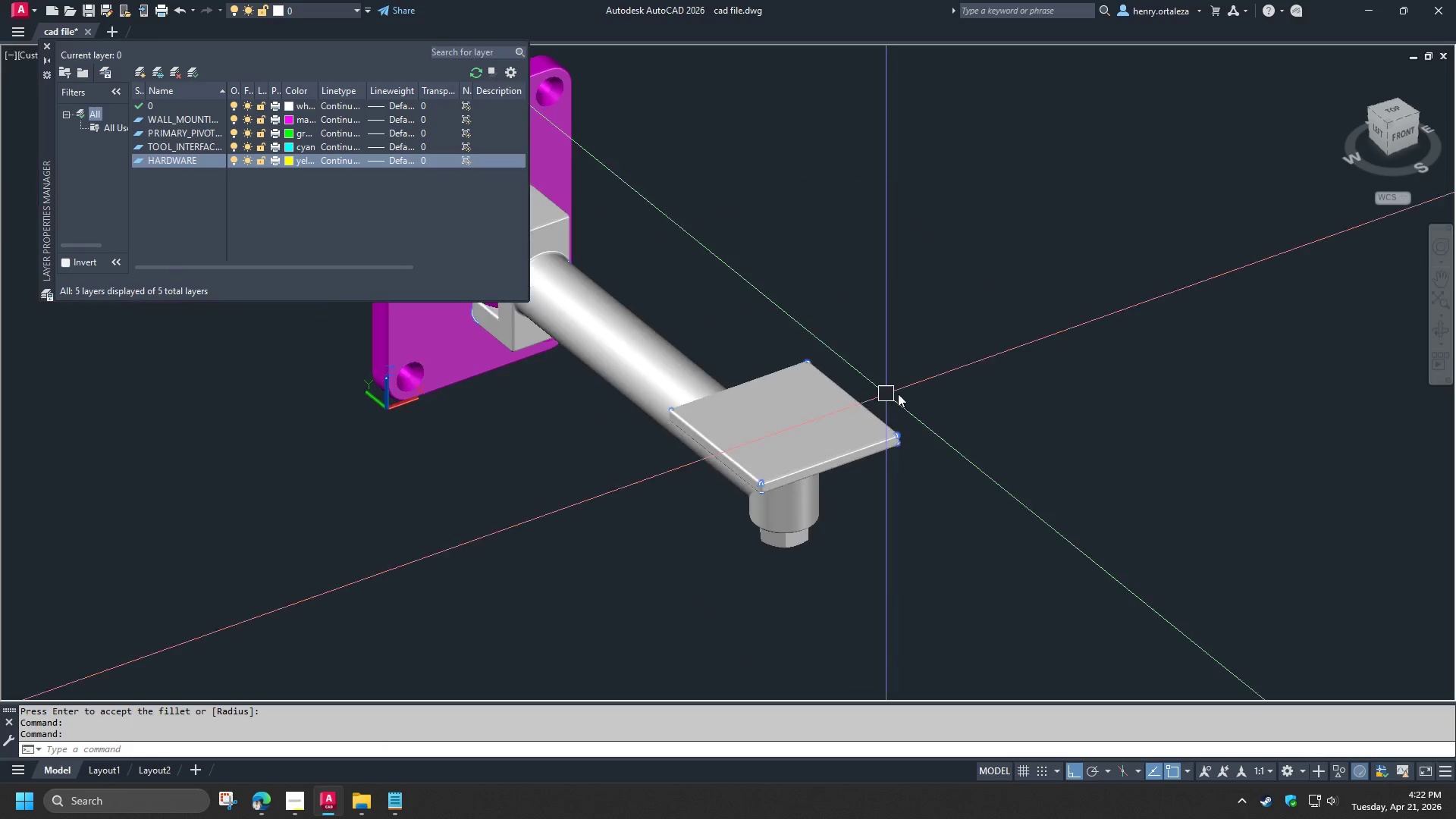 
scroll: coordinate [817, 418], scroll_direction: up, amount: 4.0
 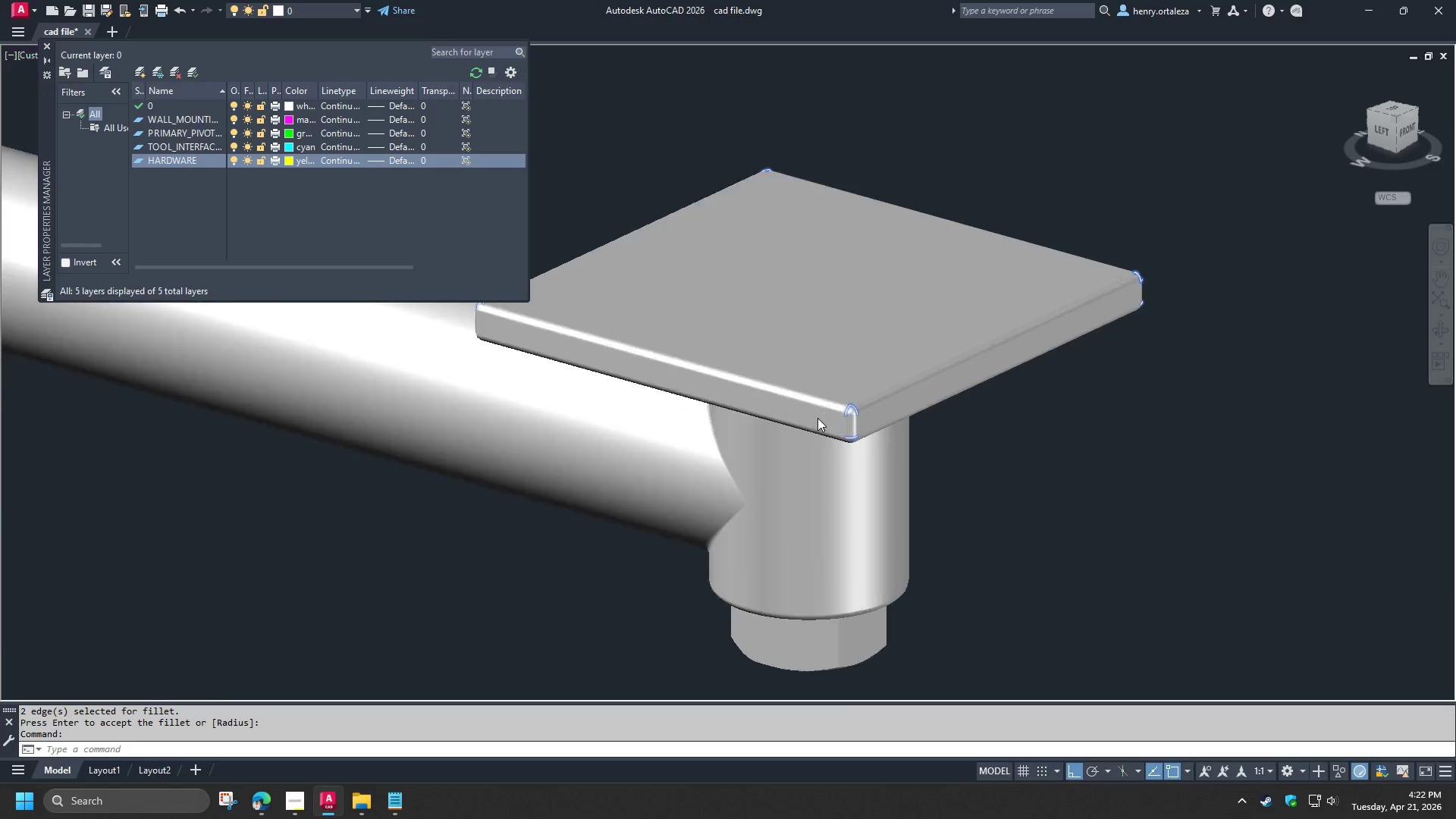 
hold_key(key=ShiftLeft, duration=0.31)
 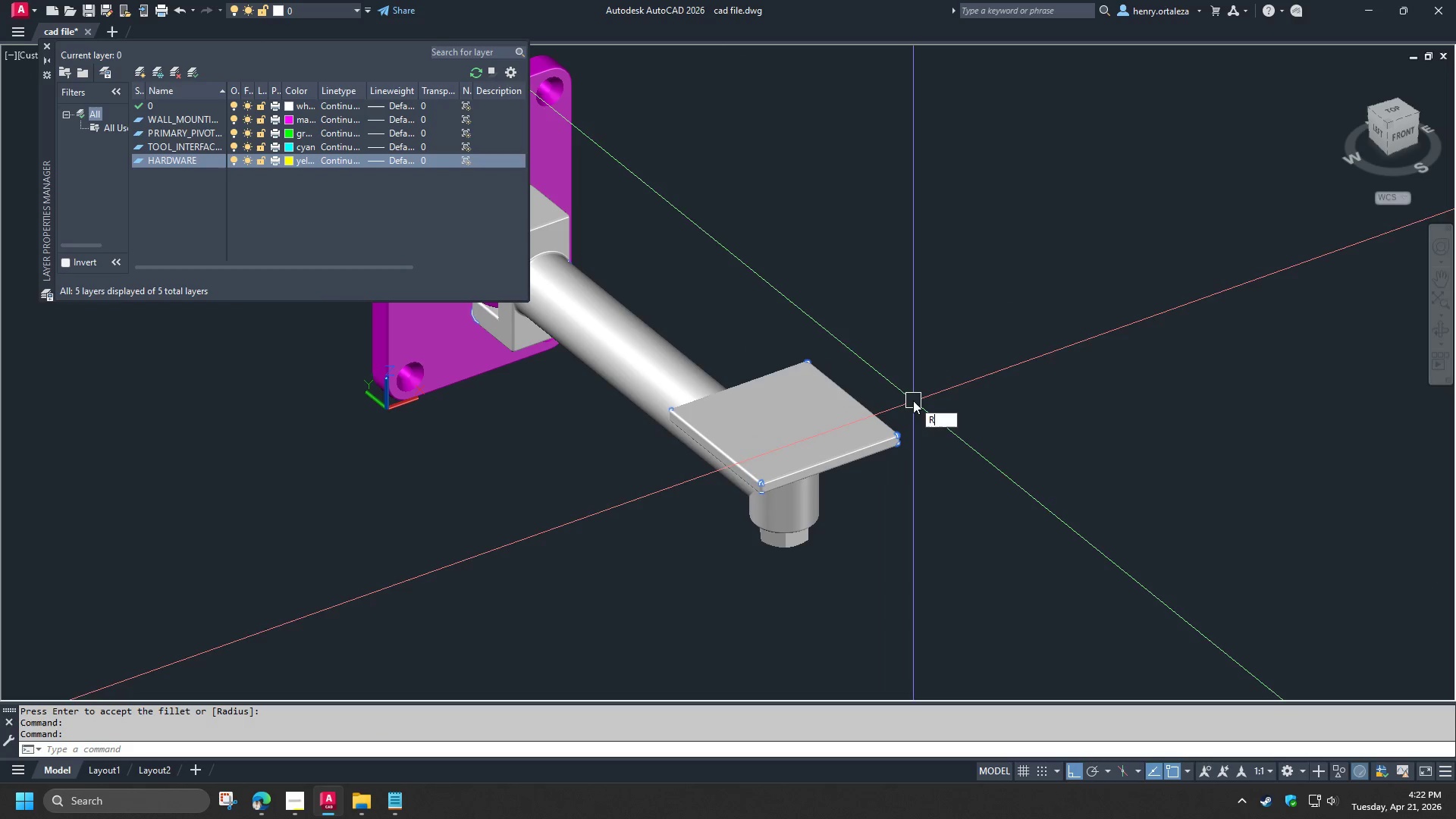 
type(RE )
 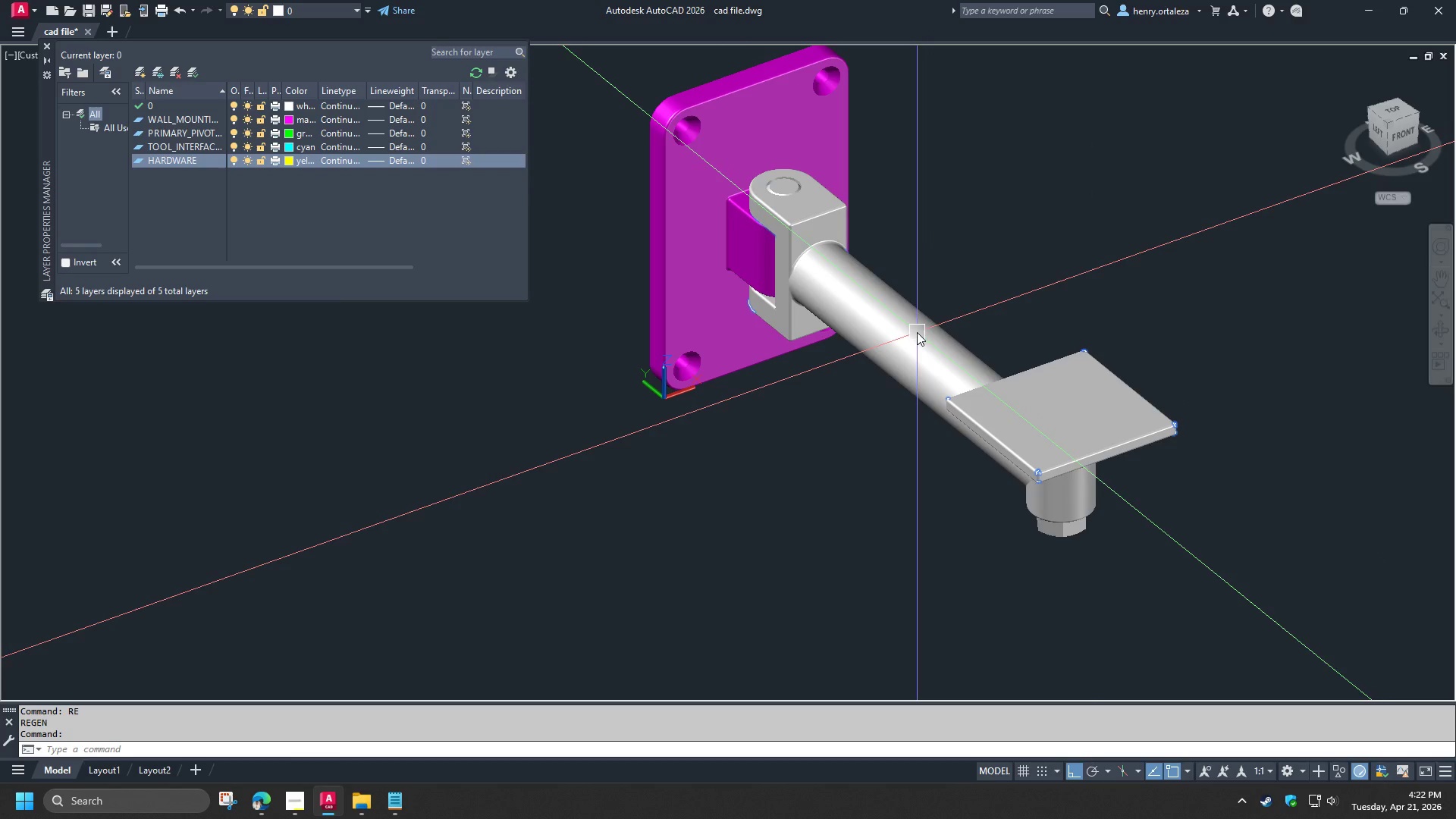 
scroll: coordinate [833, 420], scroll_direction: down, amount: 3.0
 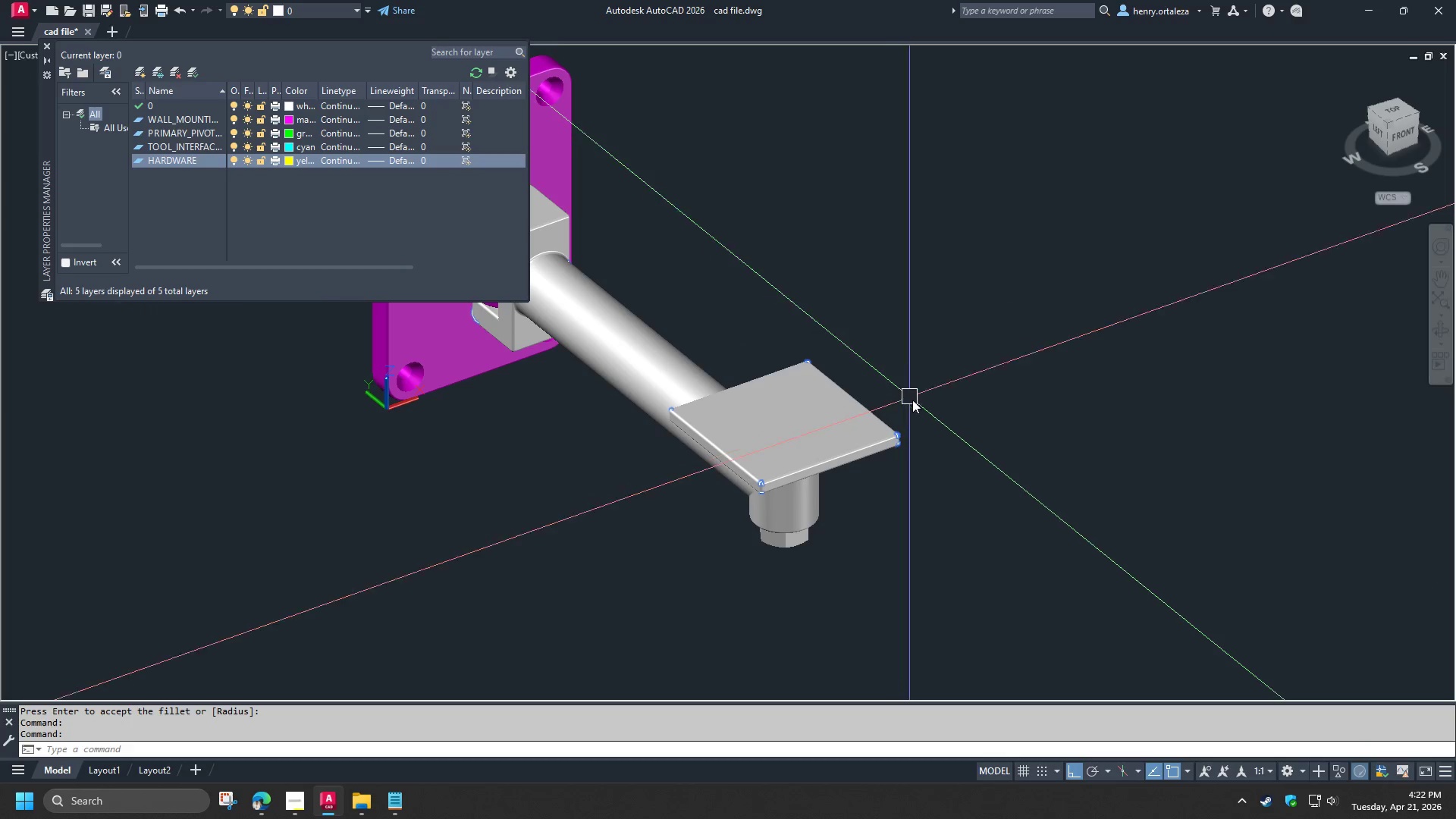 
left_click([911, 337])
 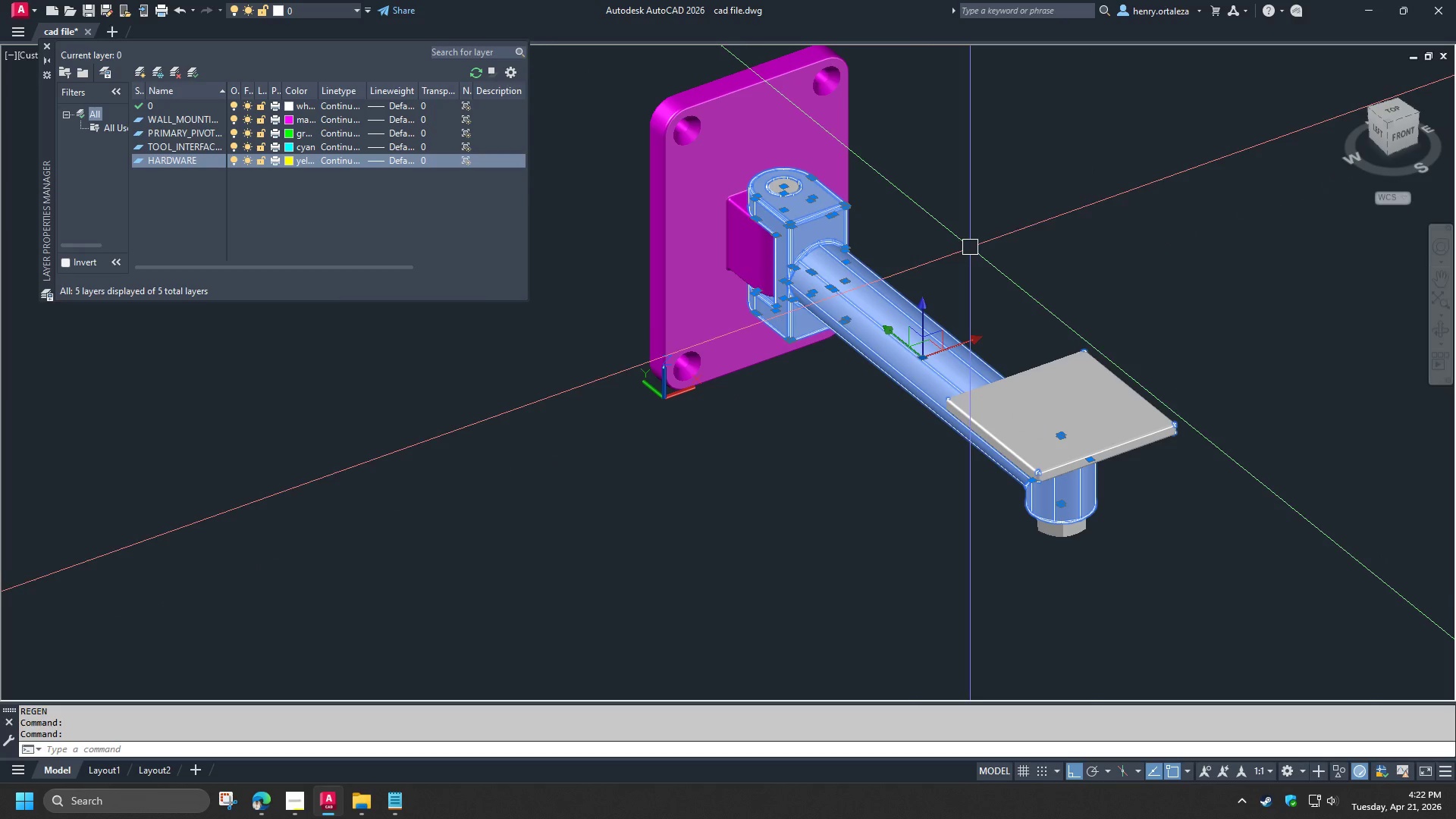 
key(Escape)
 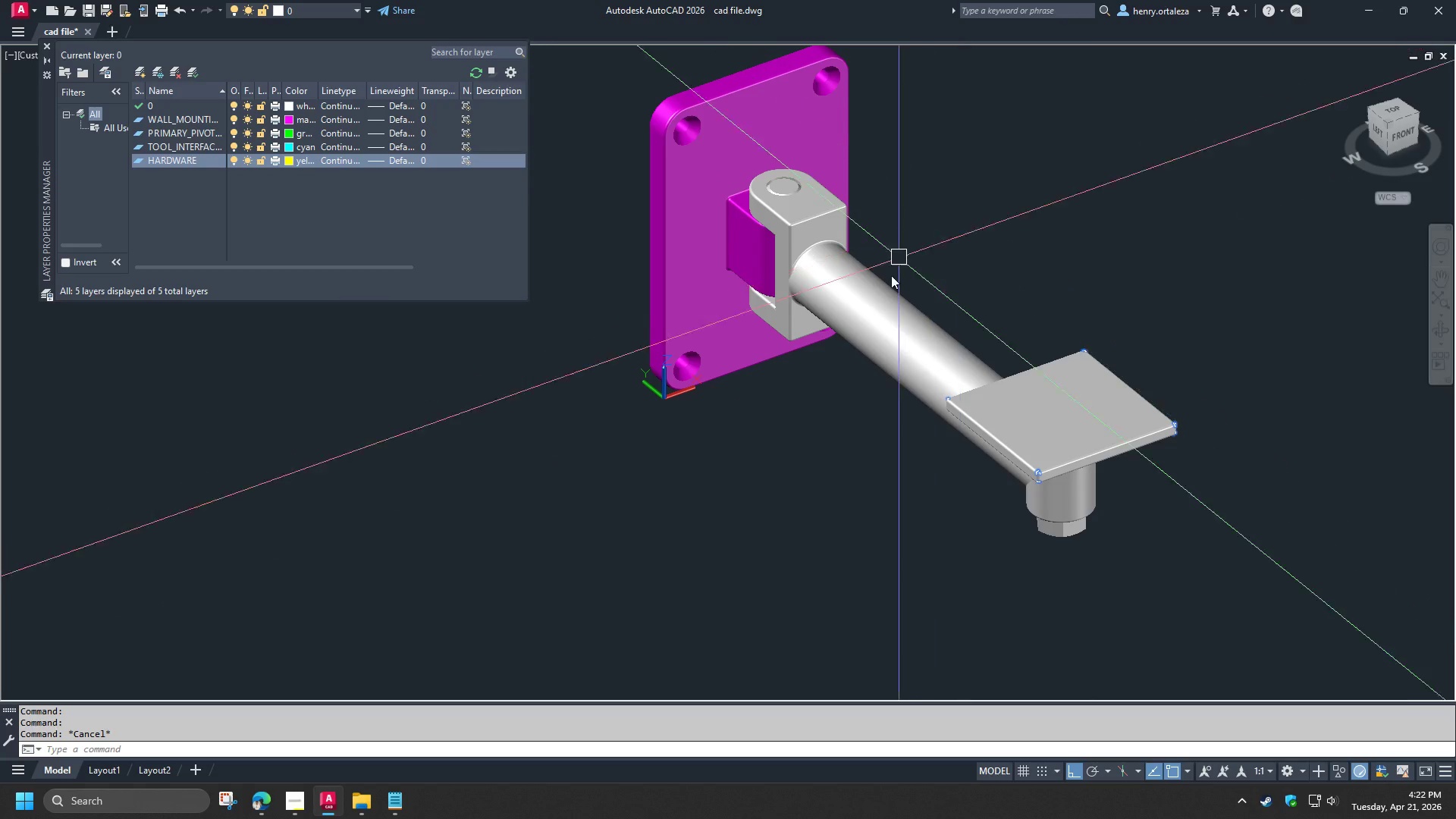 
left_click([883, 300])
 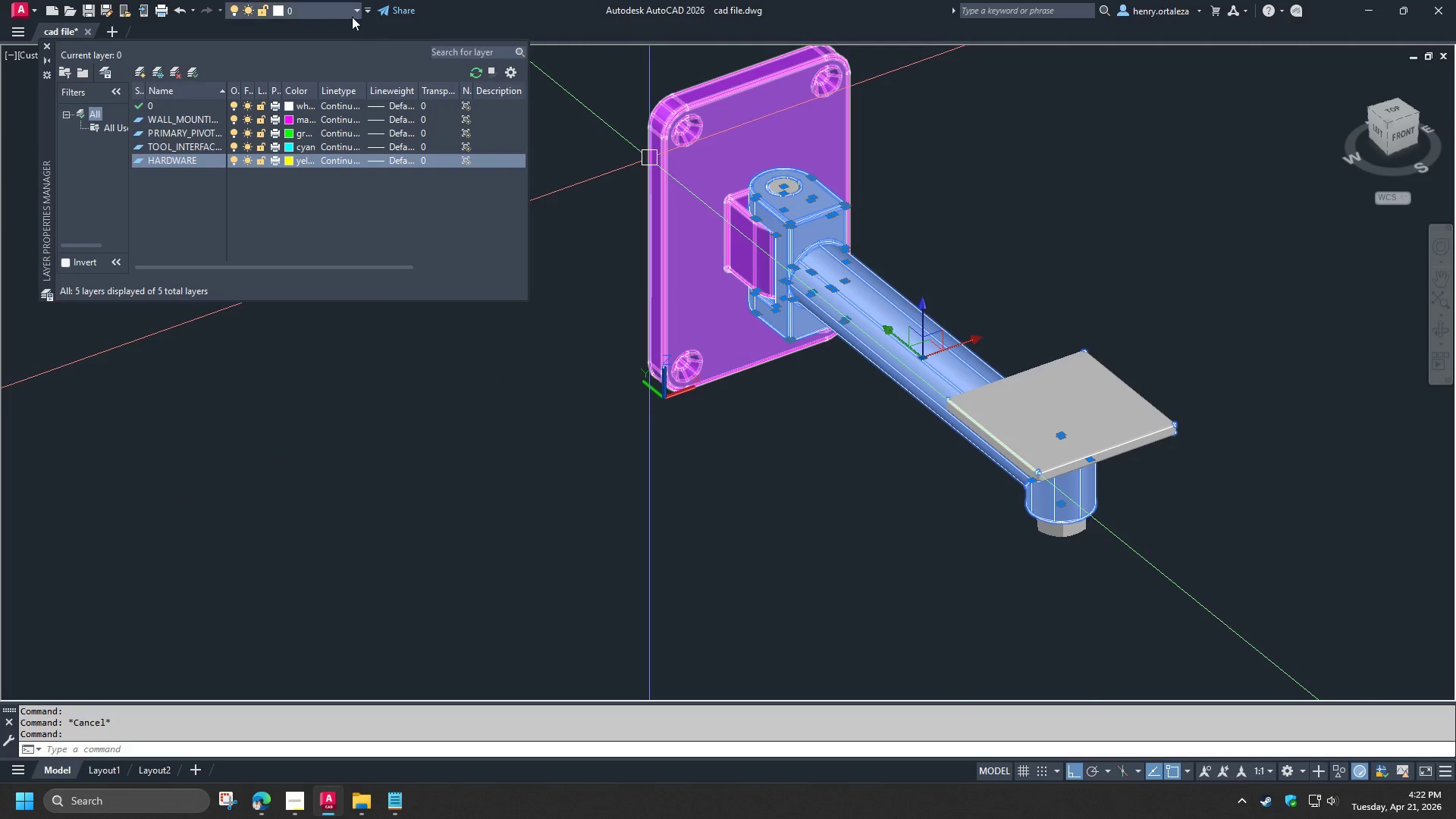 
left_click([314, 16])
 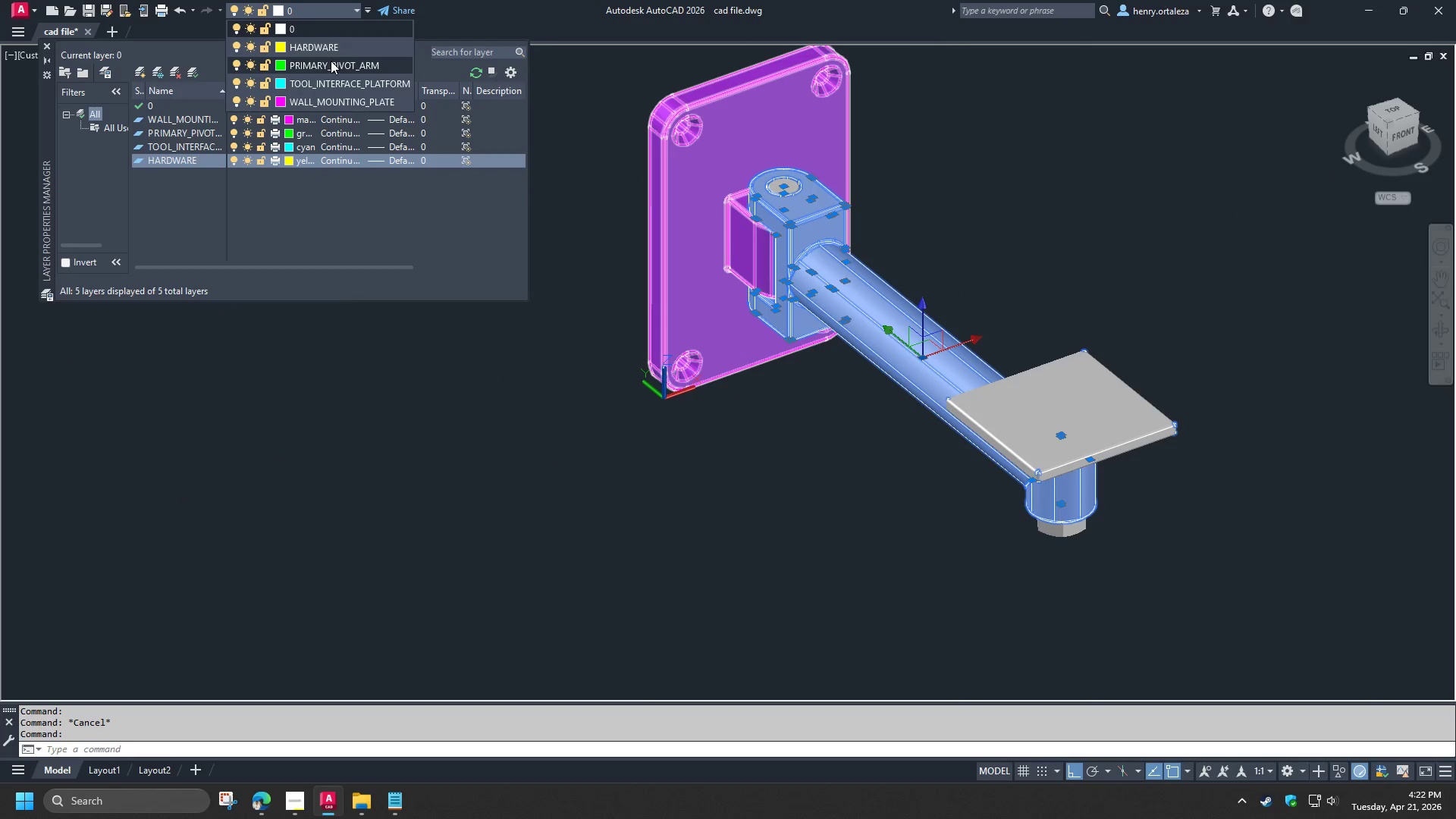 
left_click([331, 61])
 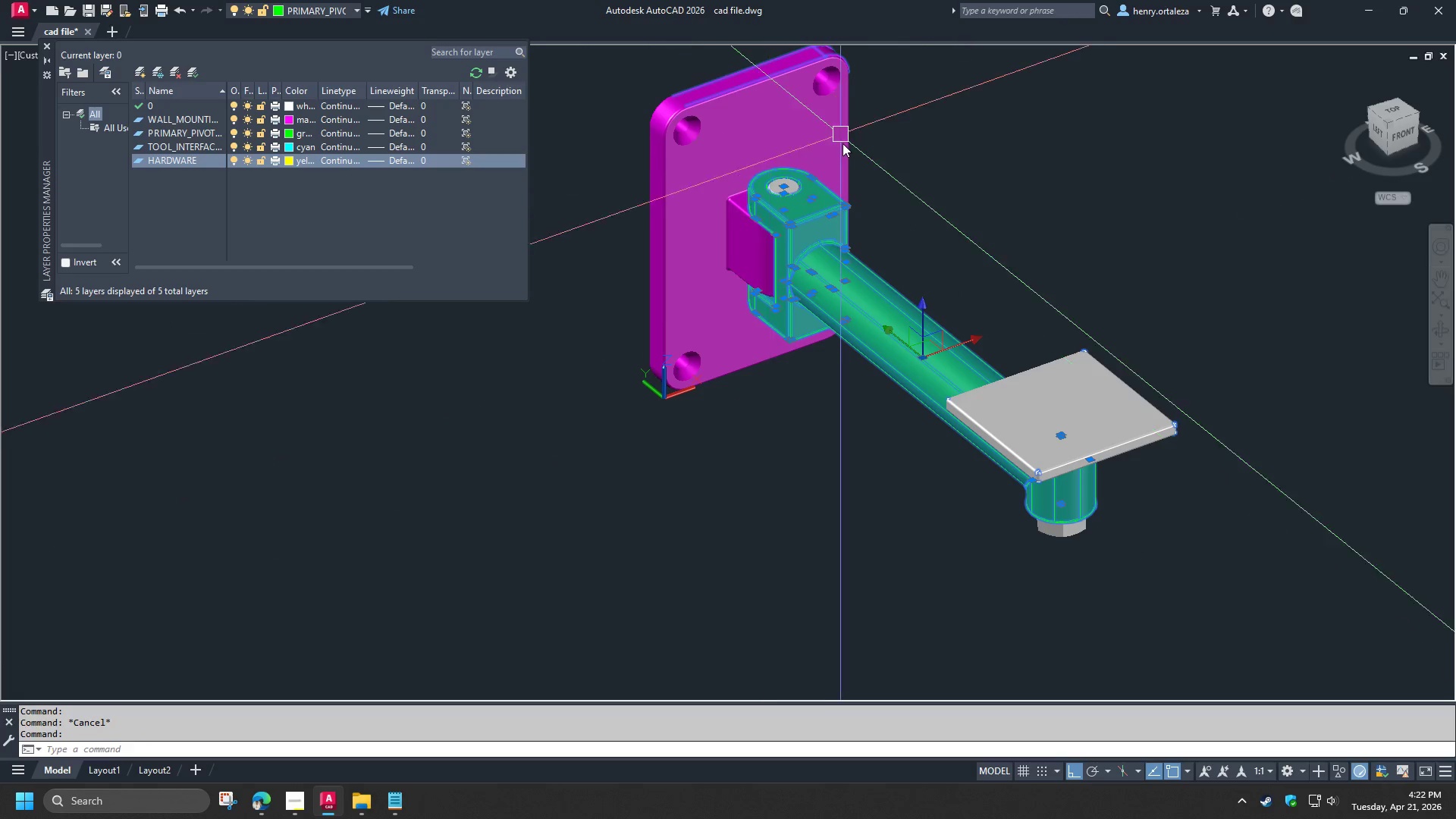 
key(Escape)
 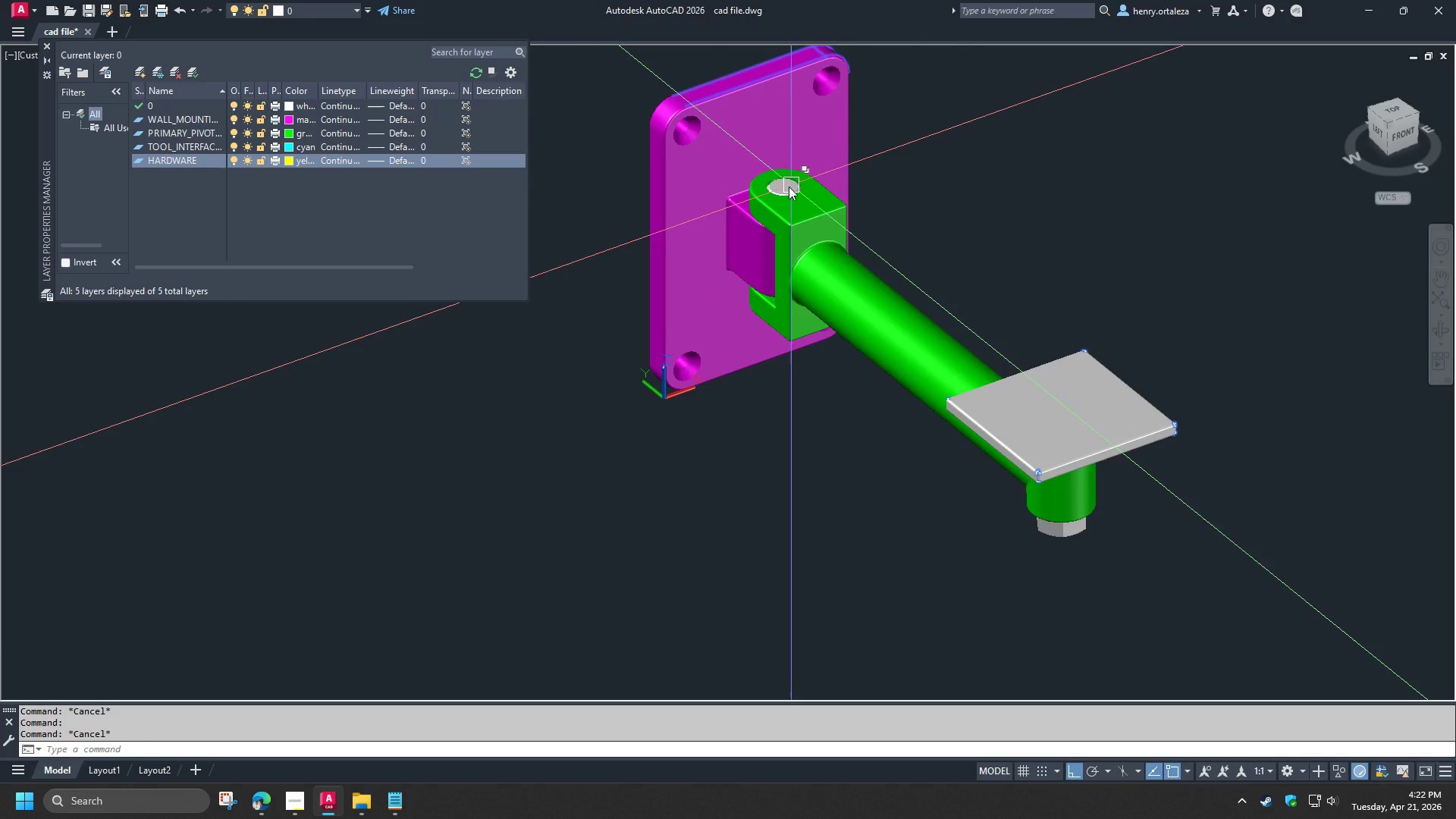 
scroll: coordinate [786, 187], scroll_direction: up, amount: 3.0
 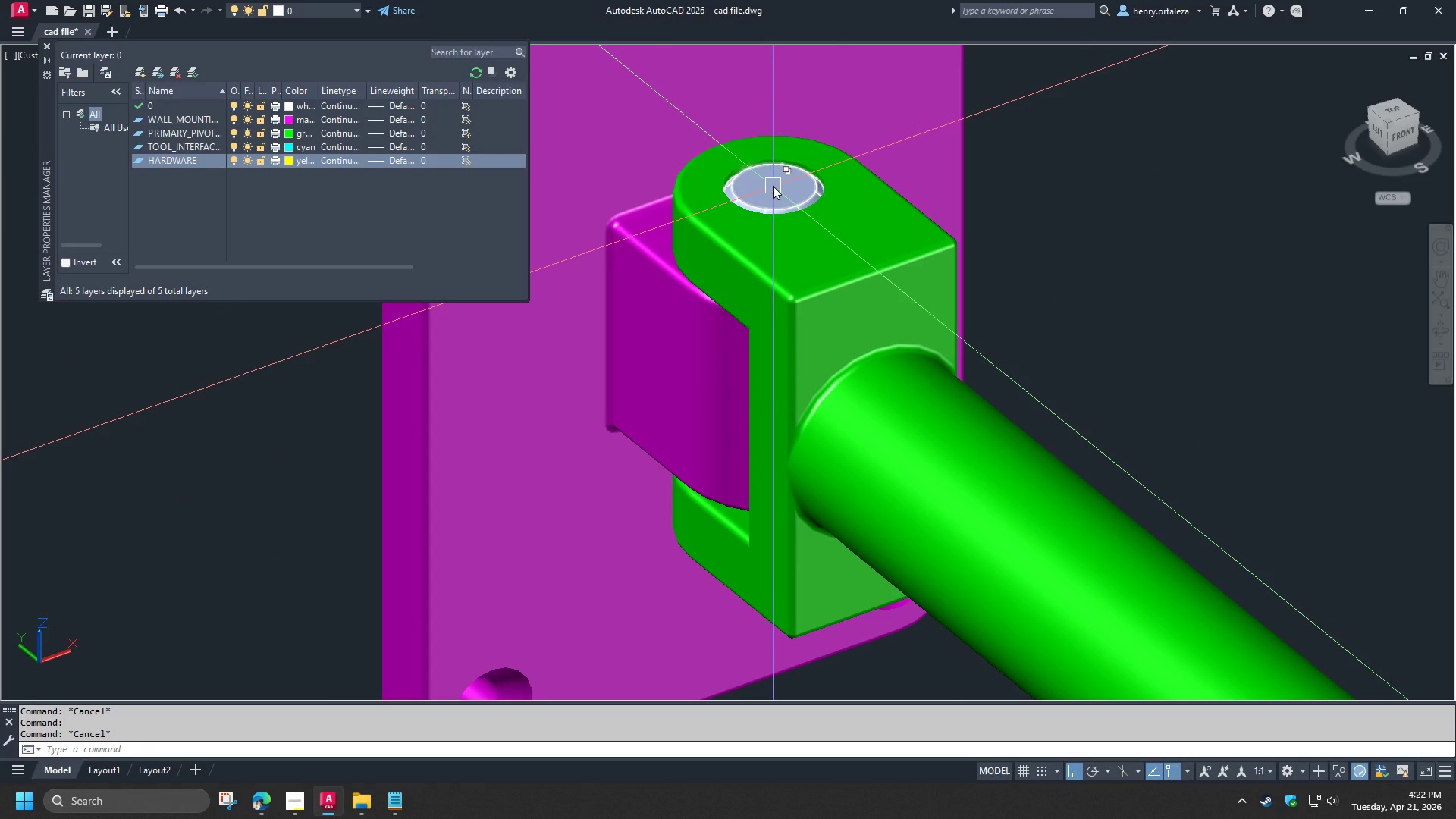 
left_click([773, 186])
 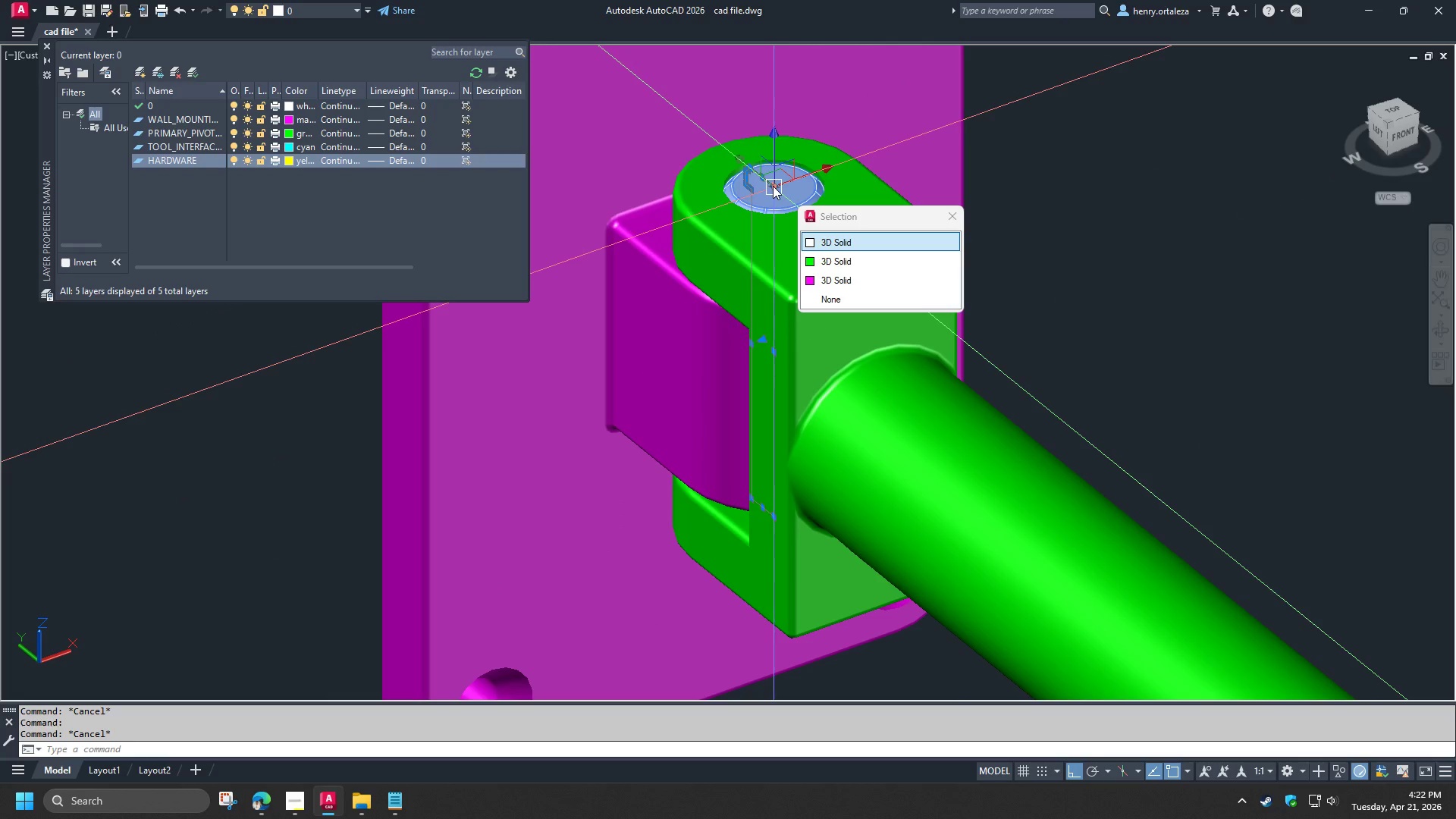 
key(Escape)
 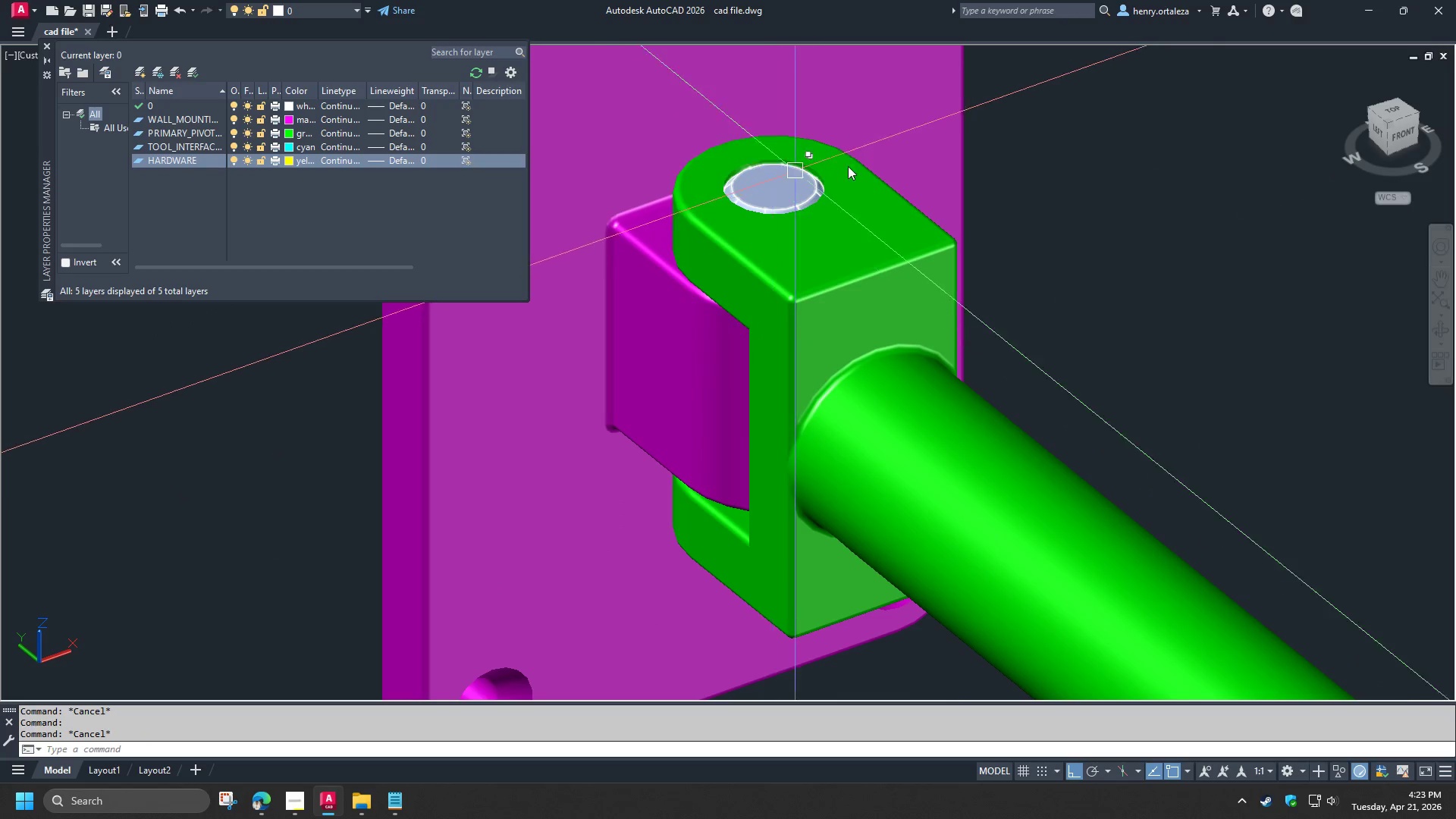 
key(Escape)
 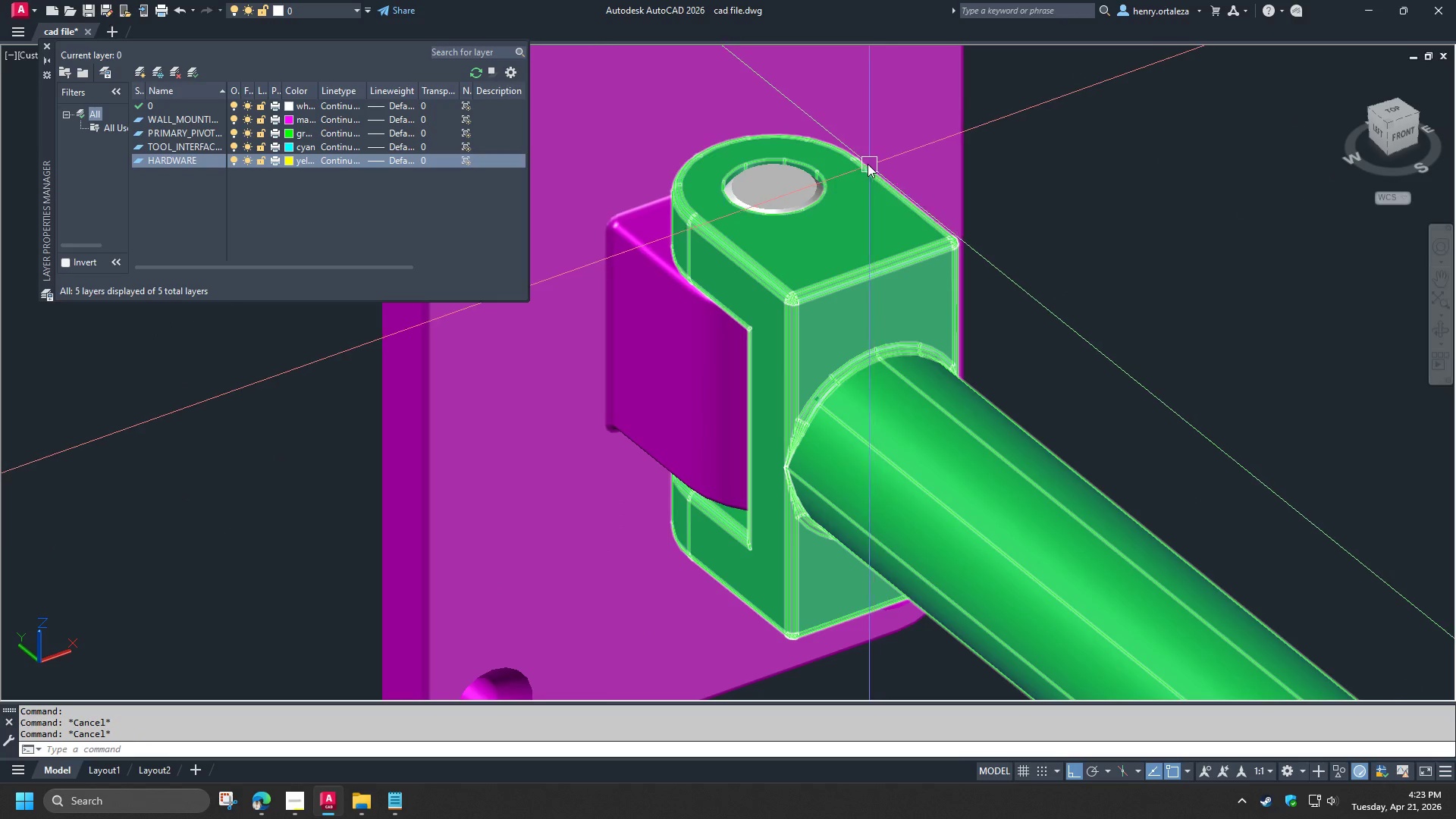 
key(Control+W)
 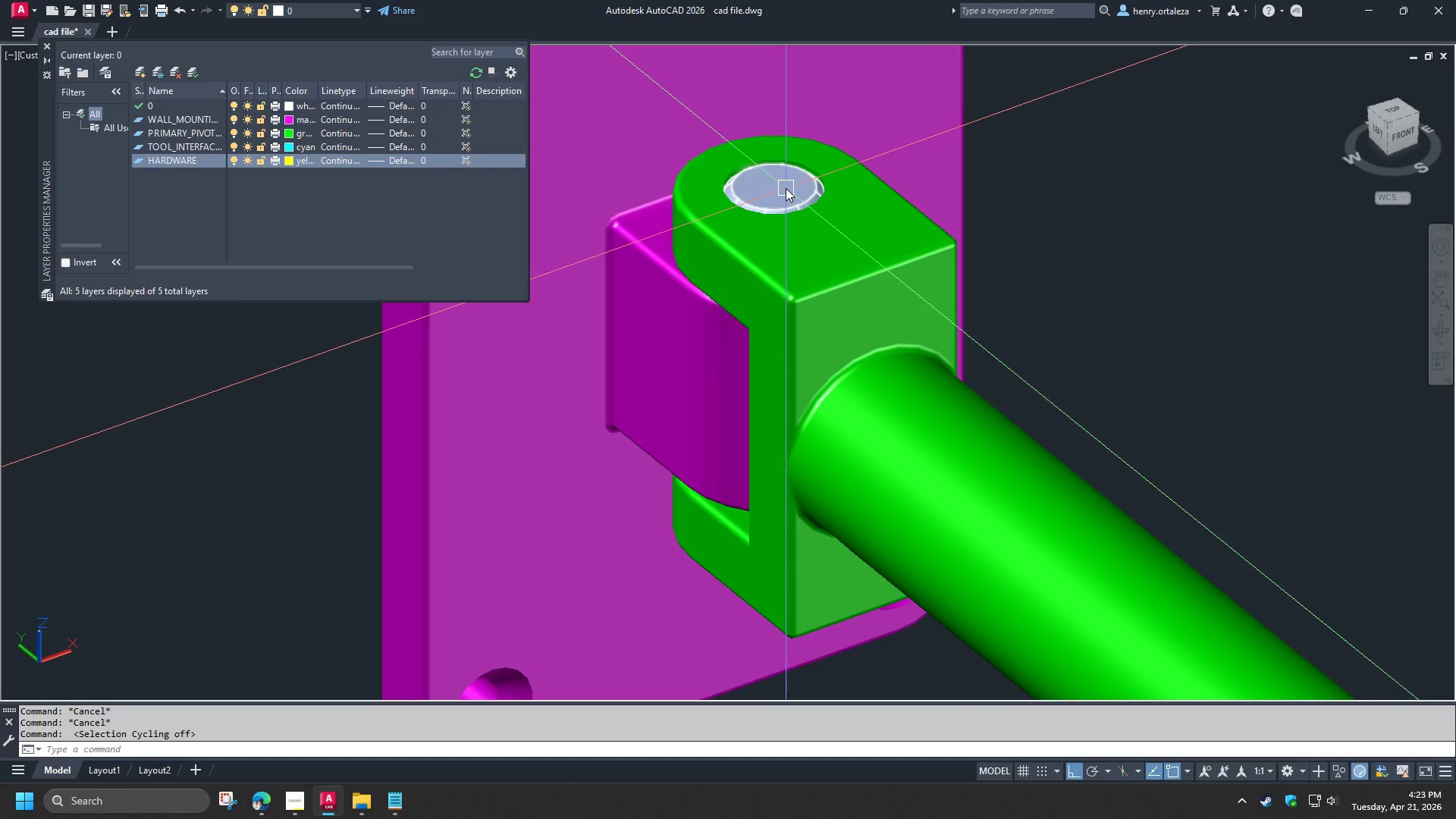 
key(Escape)
 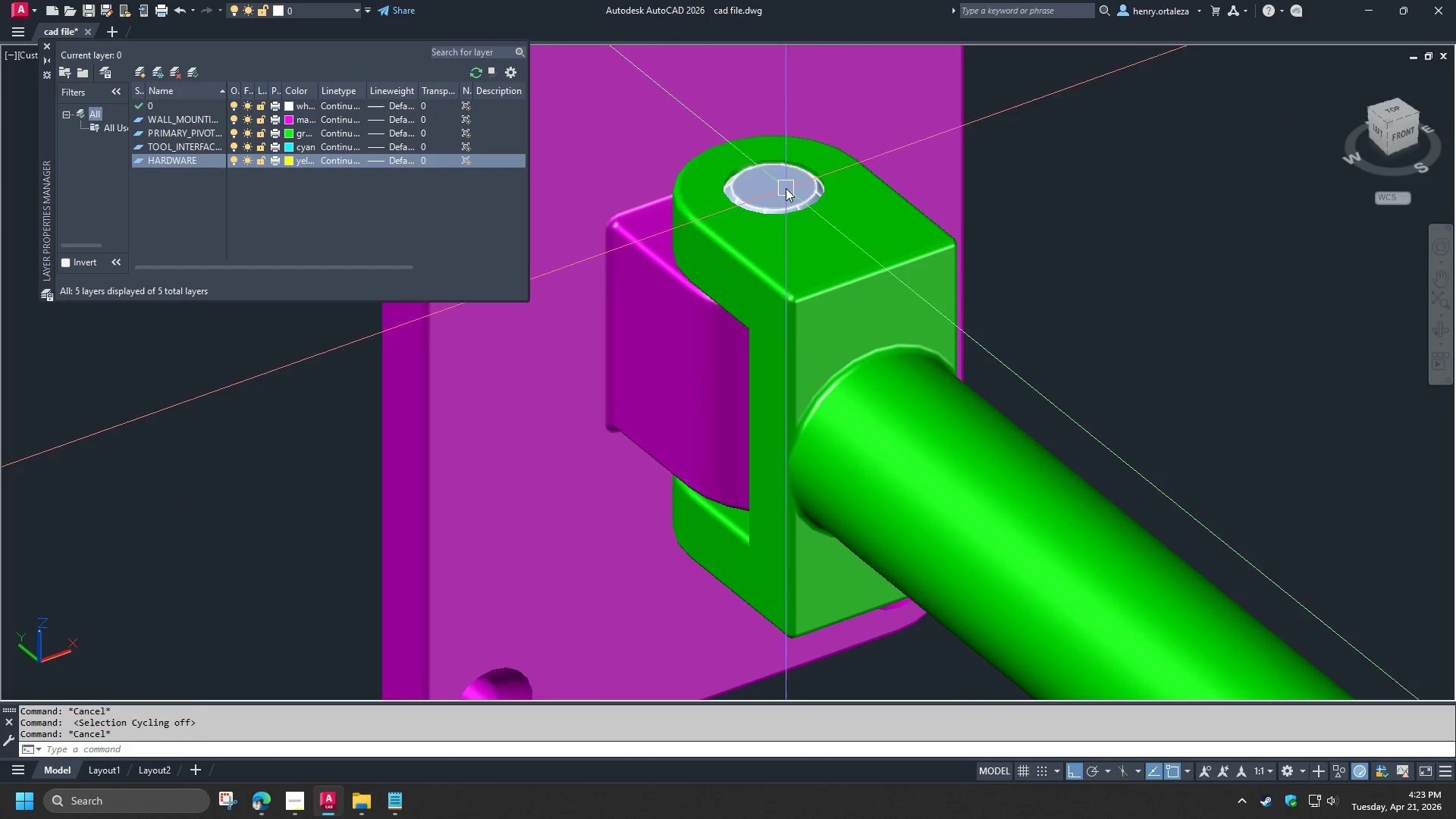 
left_click([786, 188])
 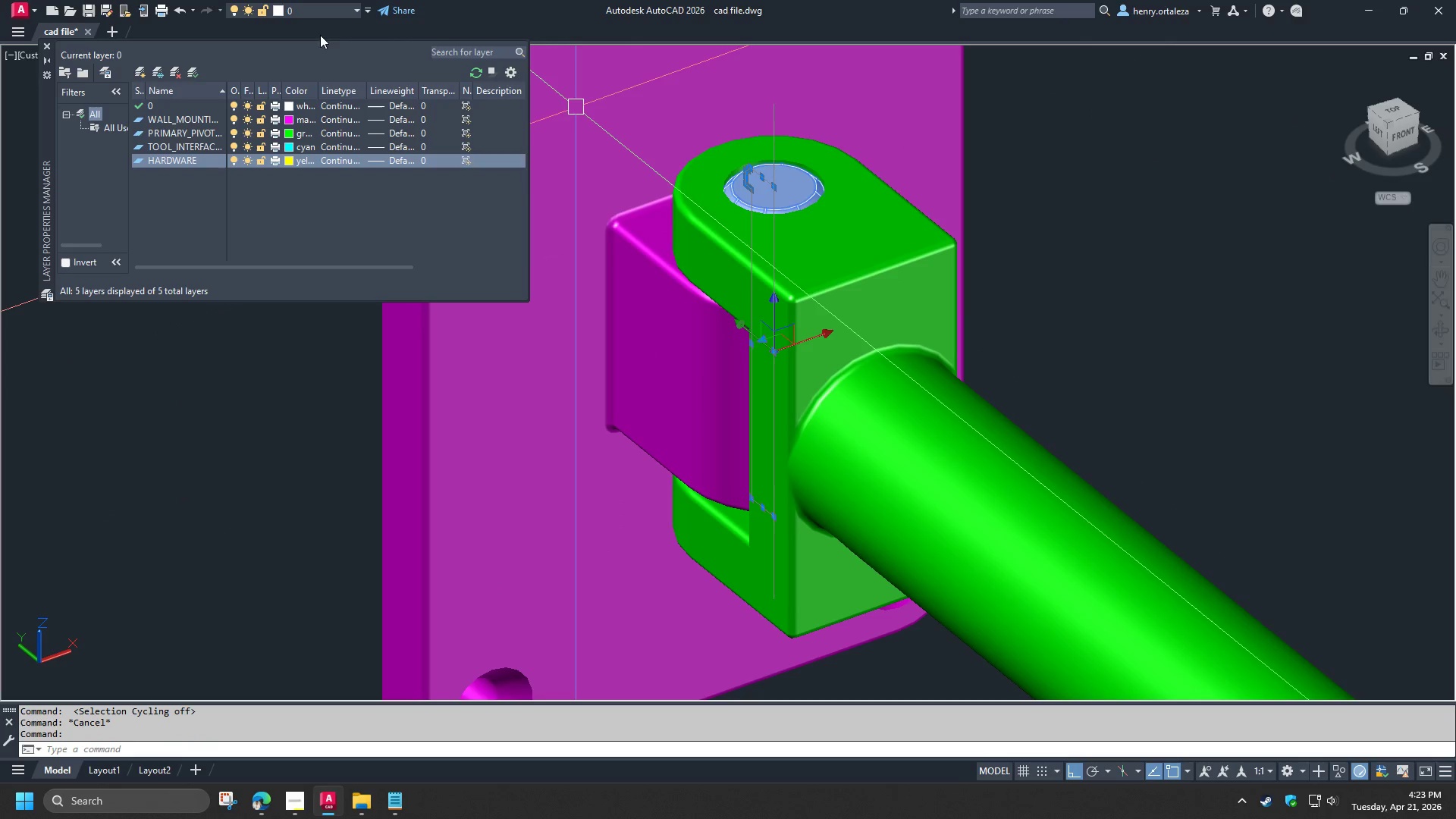 
left_click([297, 18])
 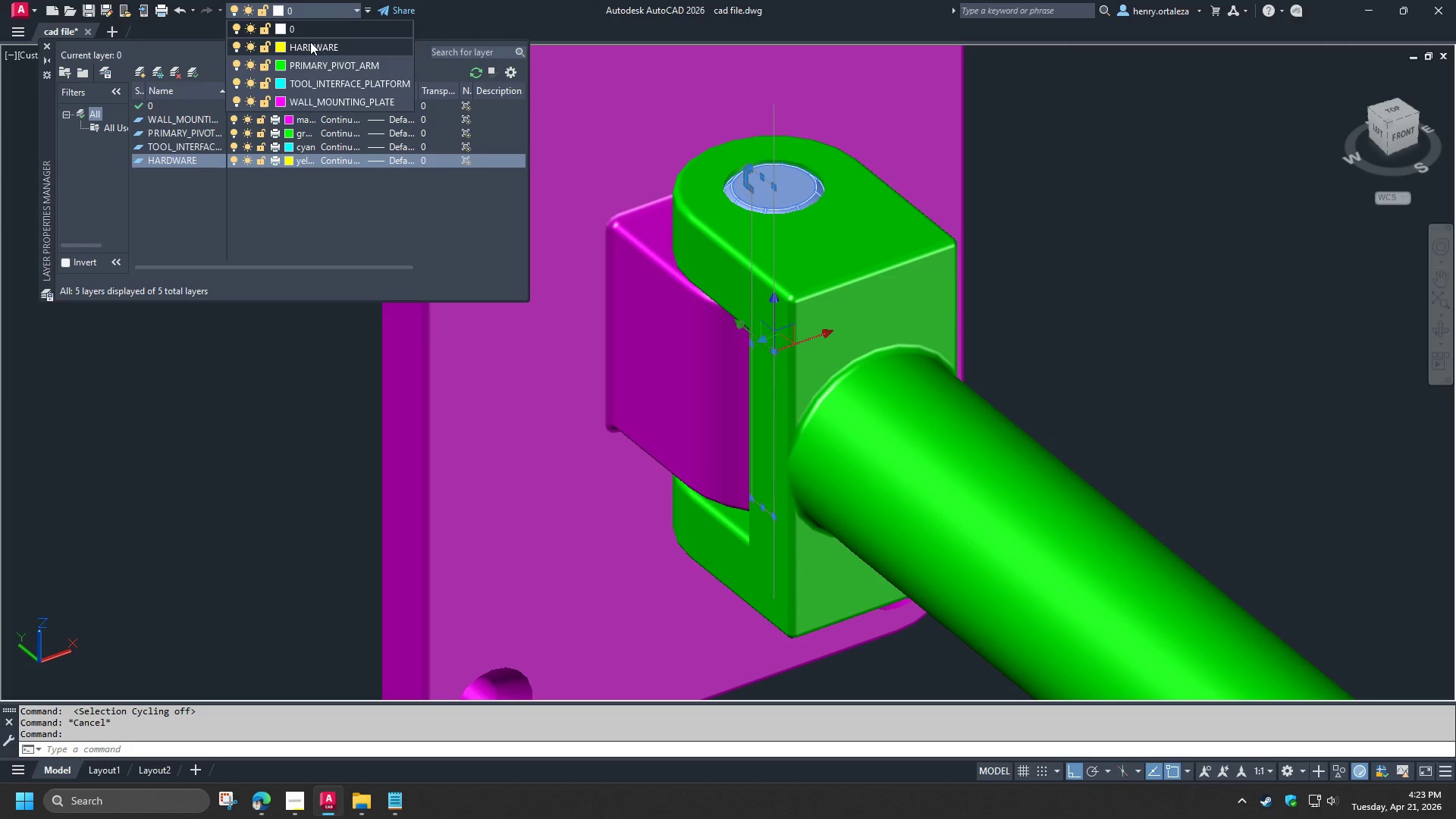 
key(Escape)
 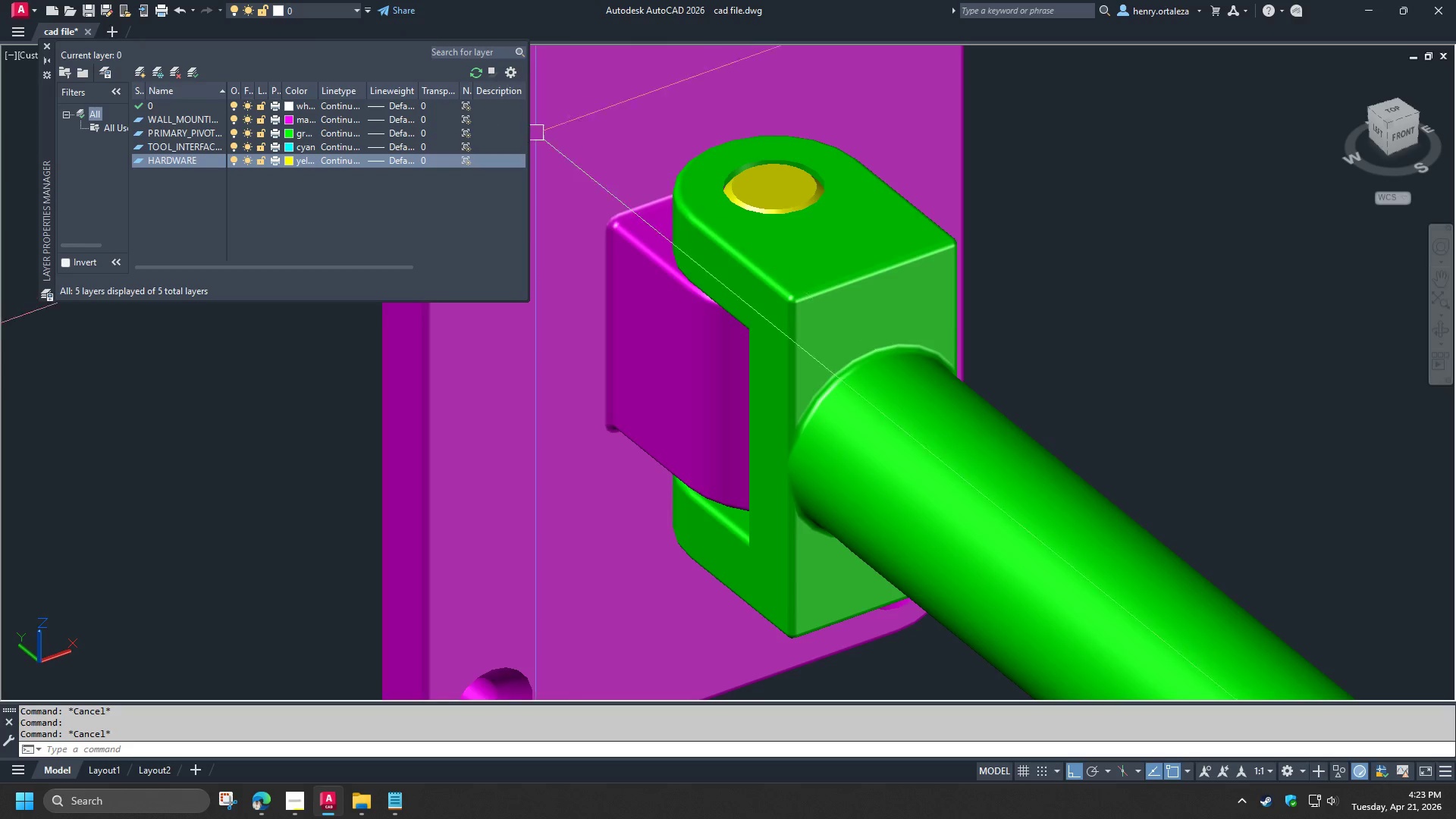 
scroll: coordinate [667, 149], scroll_direction: down, amount: 4.0
 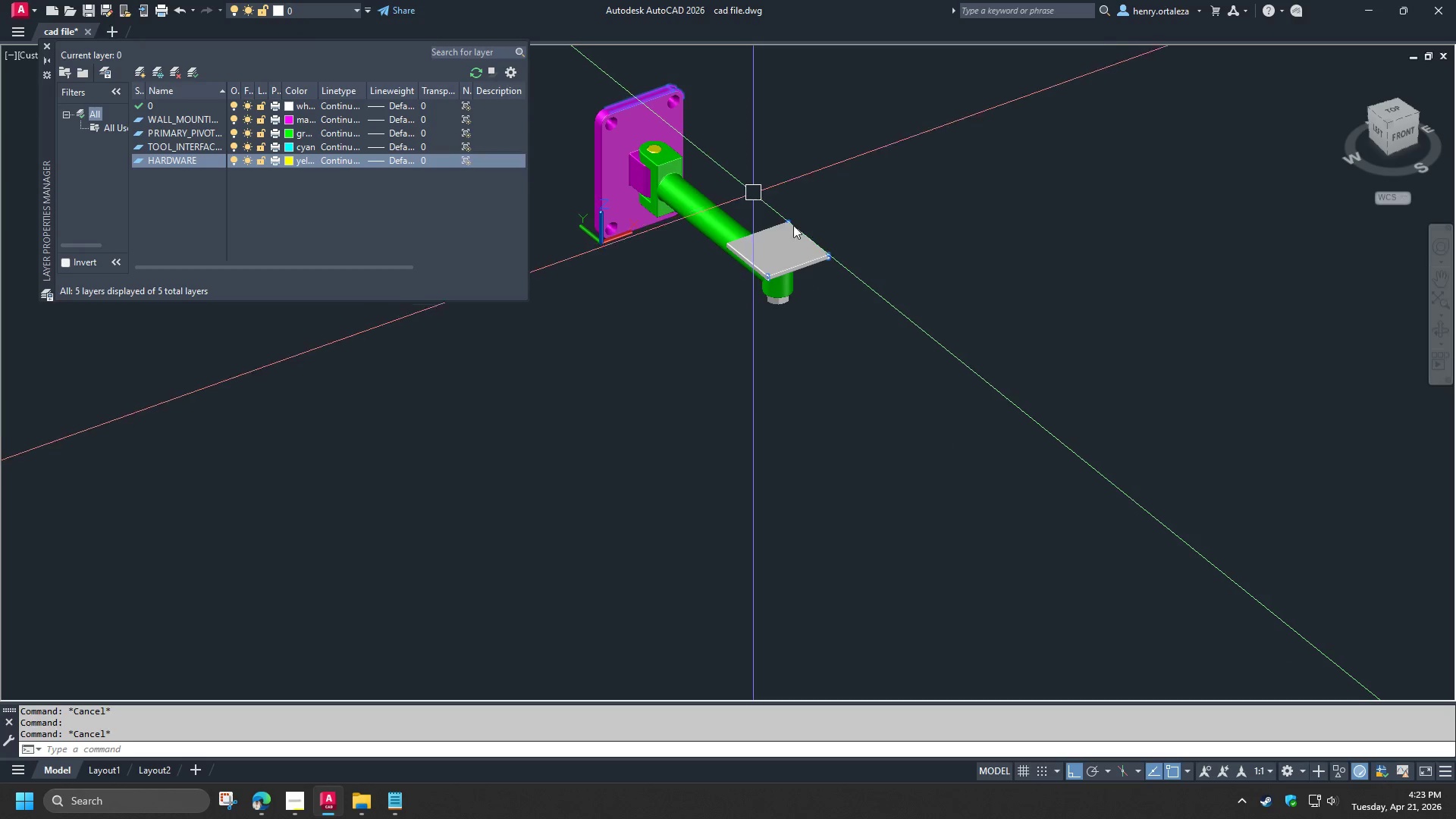 
key(Escape)
 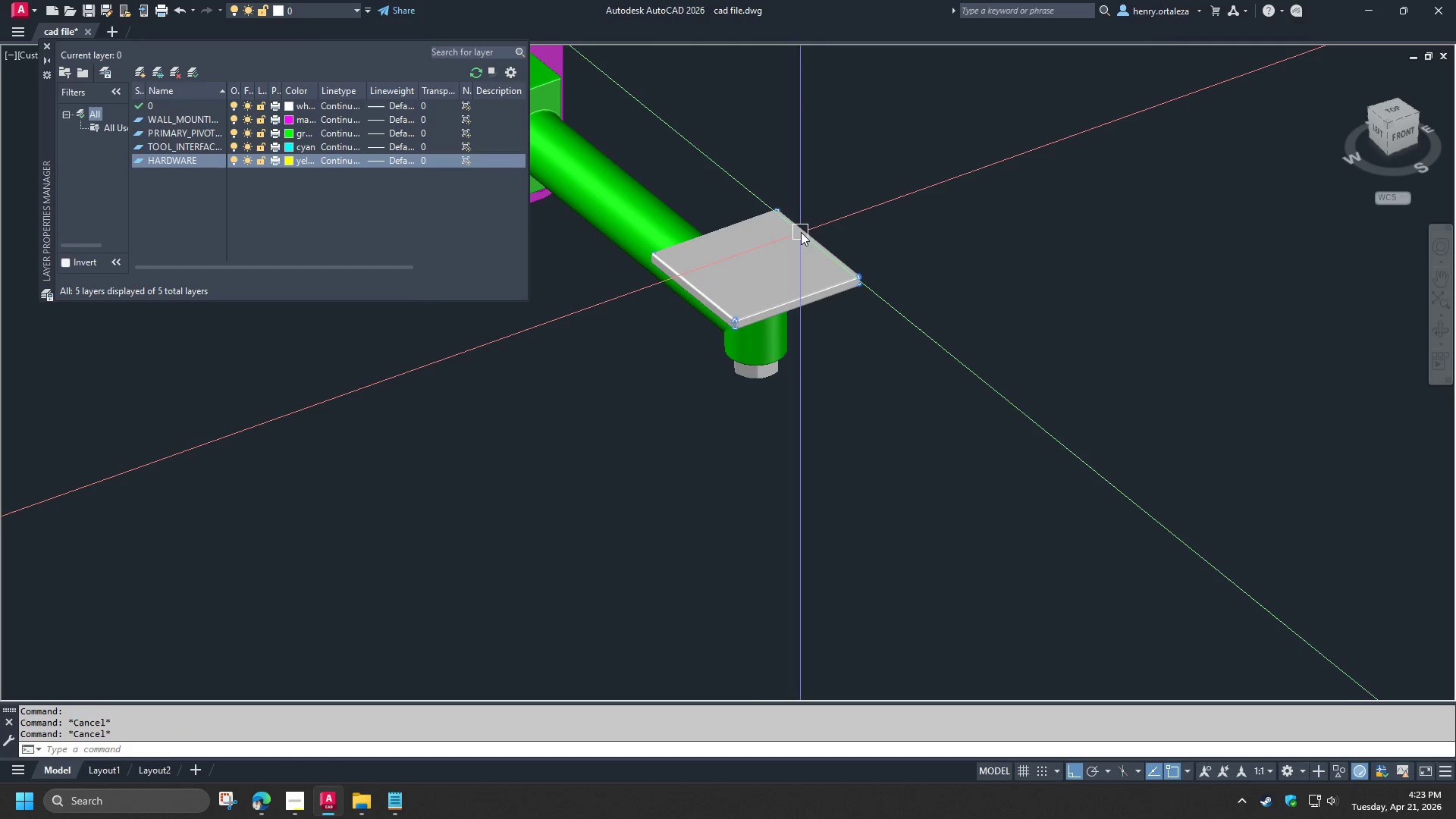 
left_click([801, 232])
 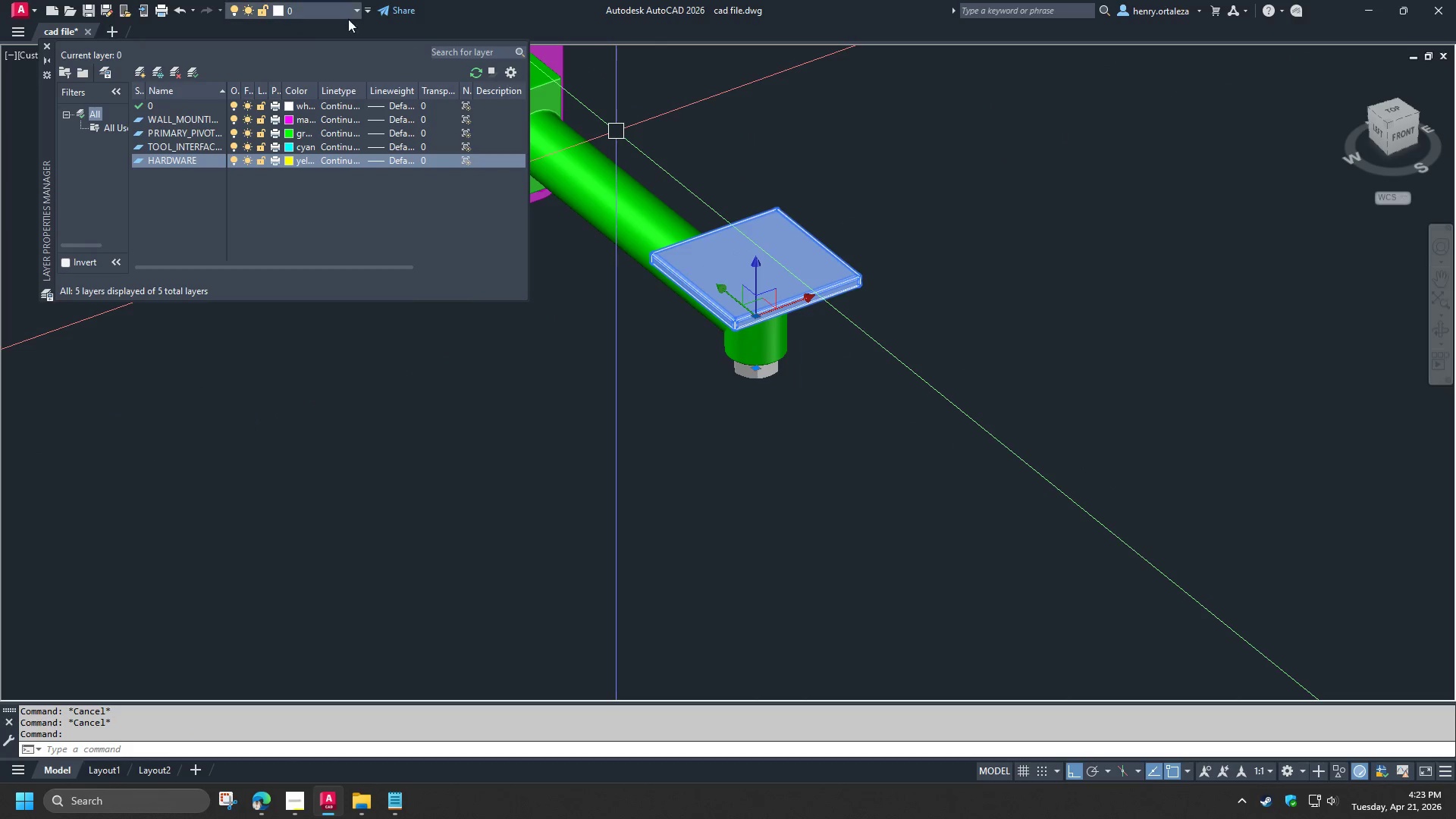 
scroll: coordinate [799, 234], scroll_direction: up, amount: 2.0
 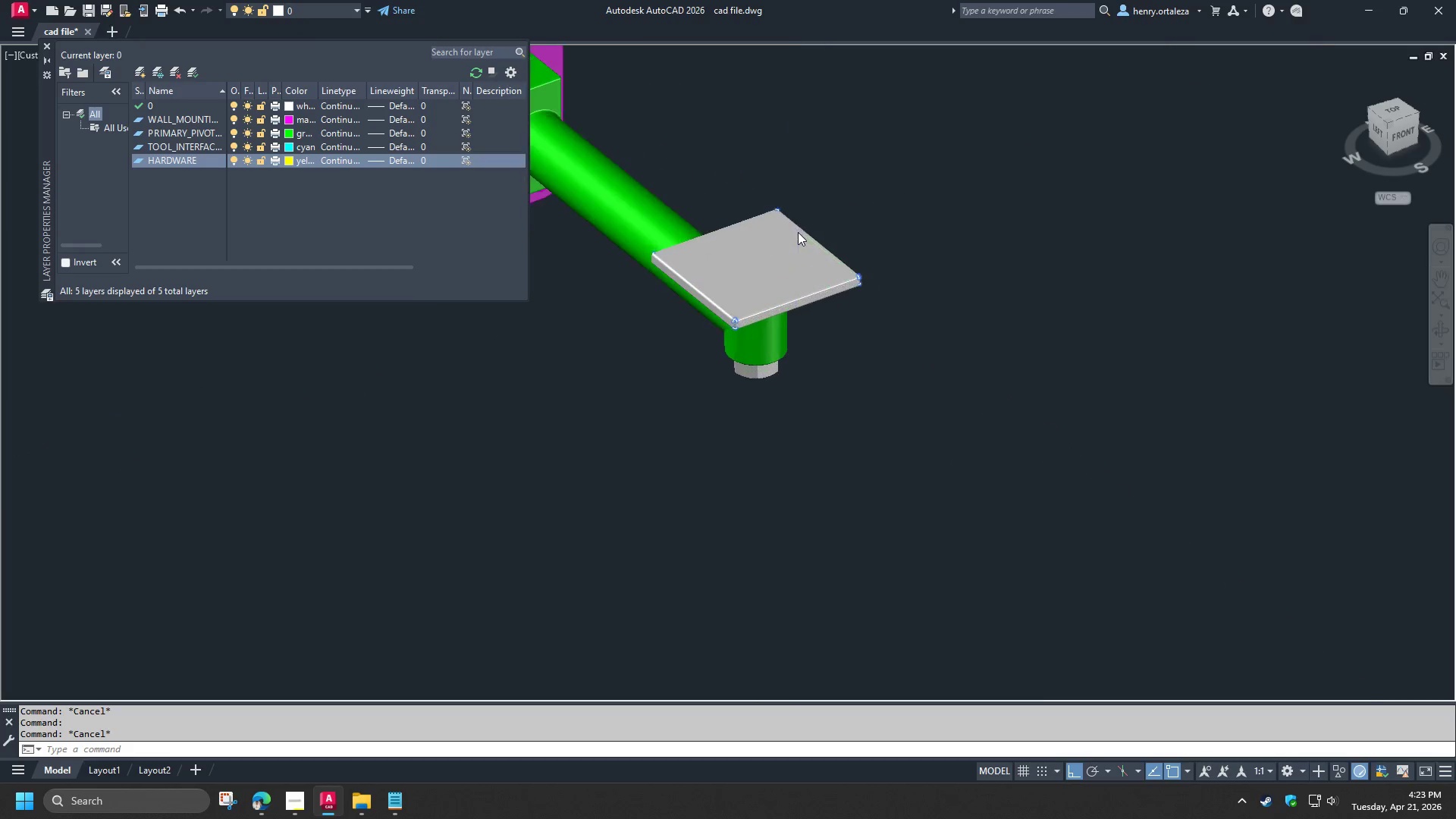 
left_click([323, 16])
 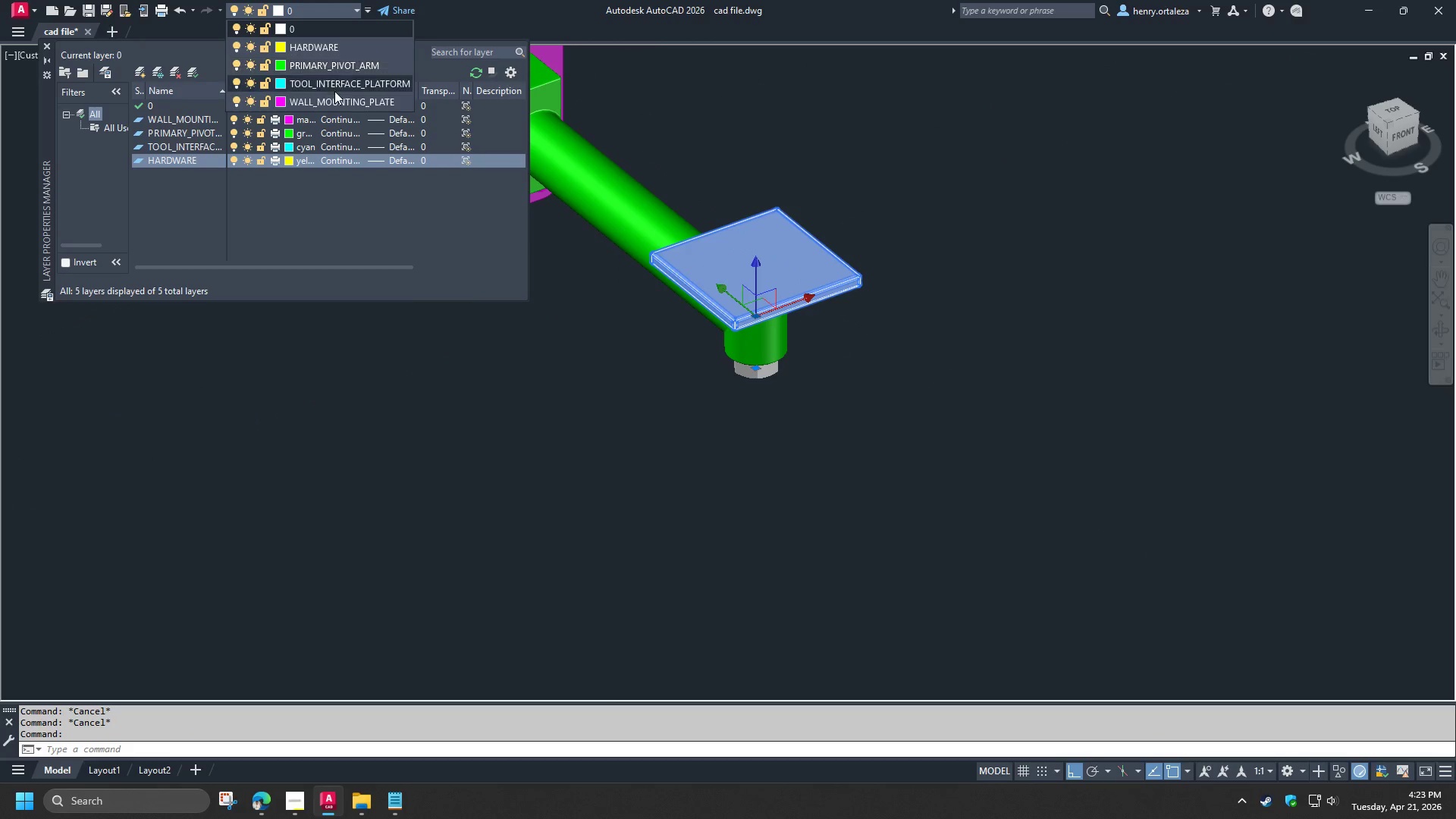 
left_click([334, 93])
 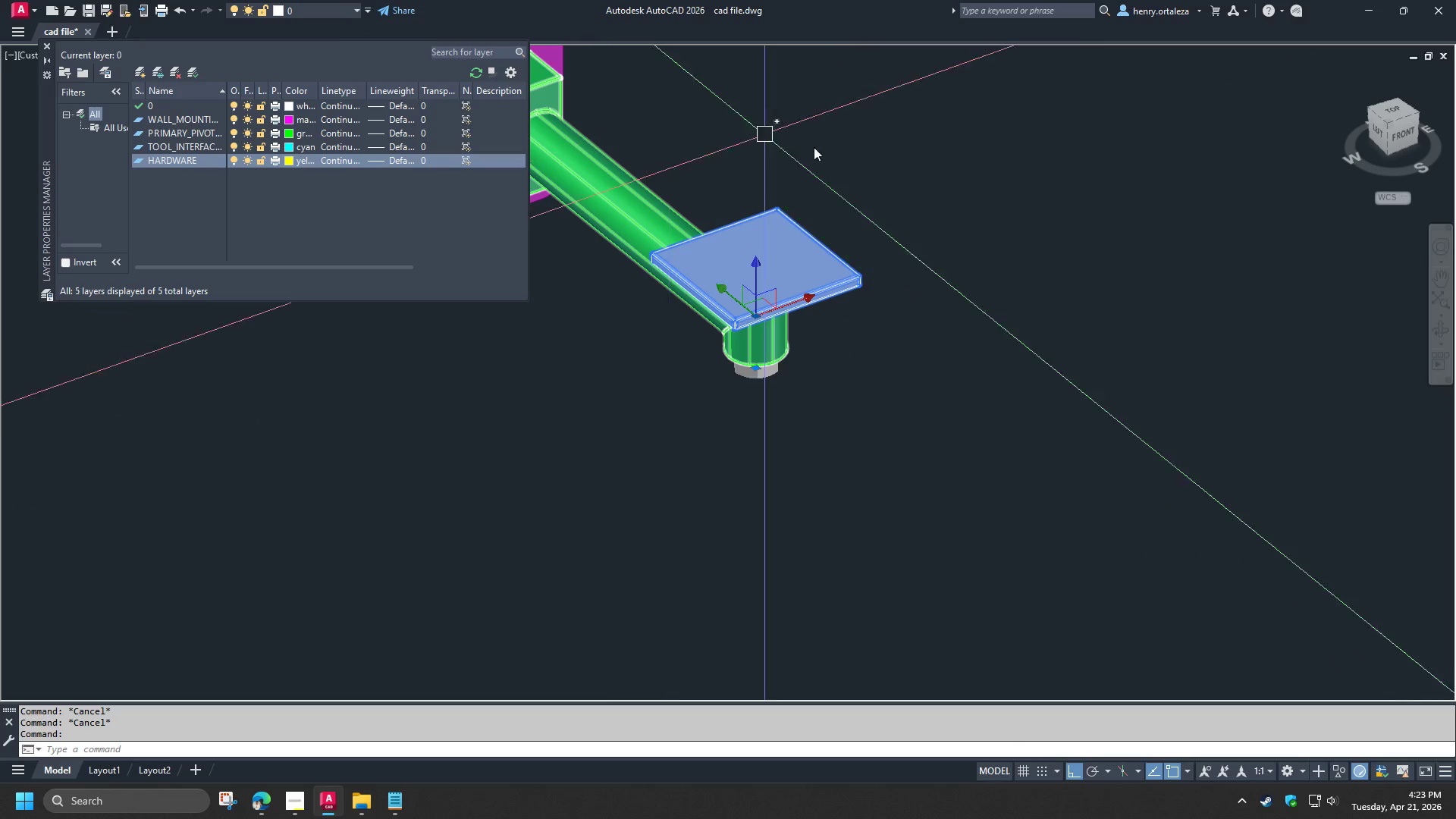 
key(Escape)
 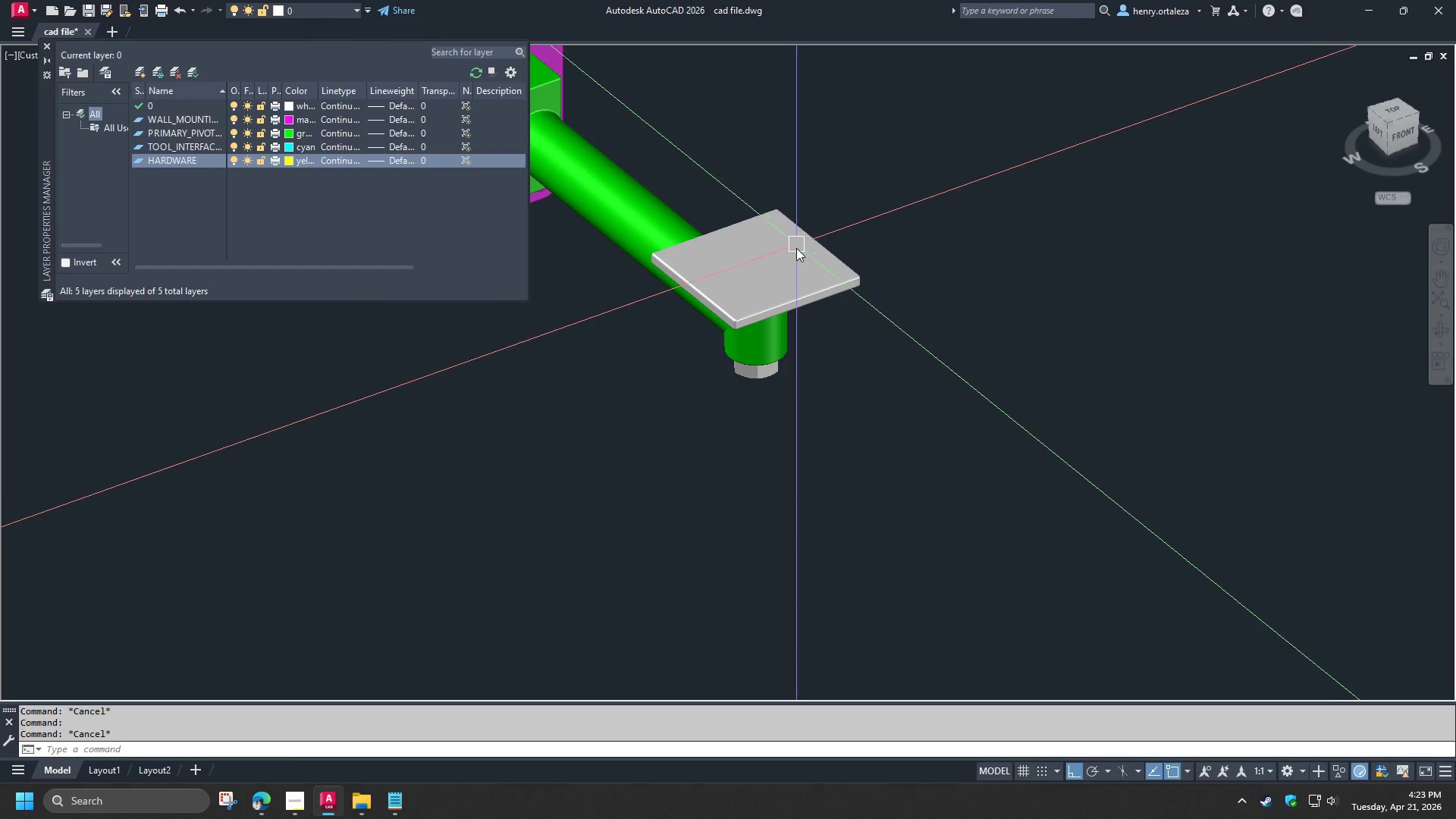 
left_click([792, 221])
 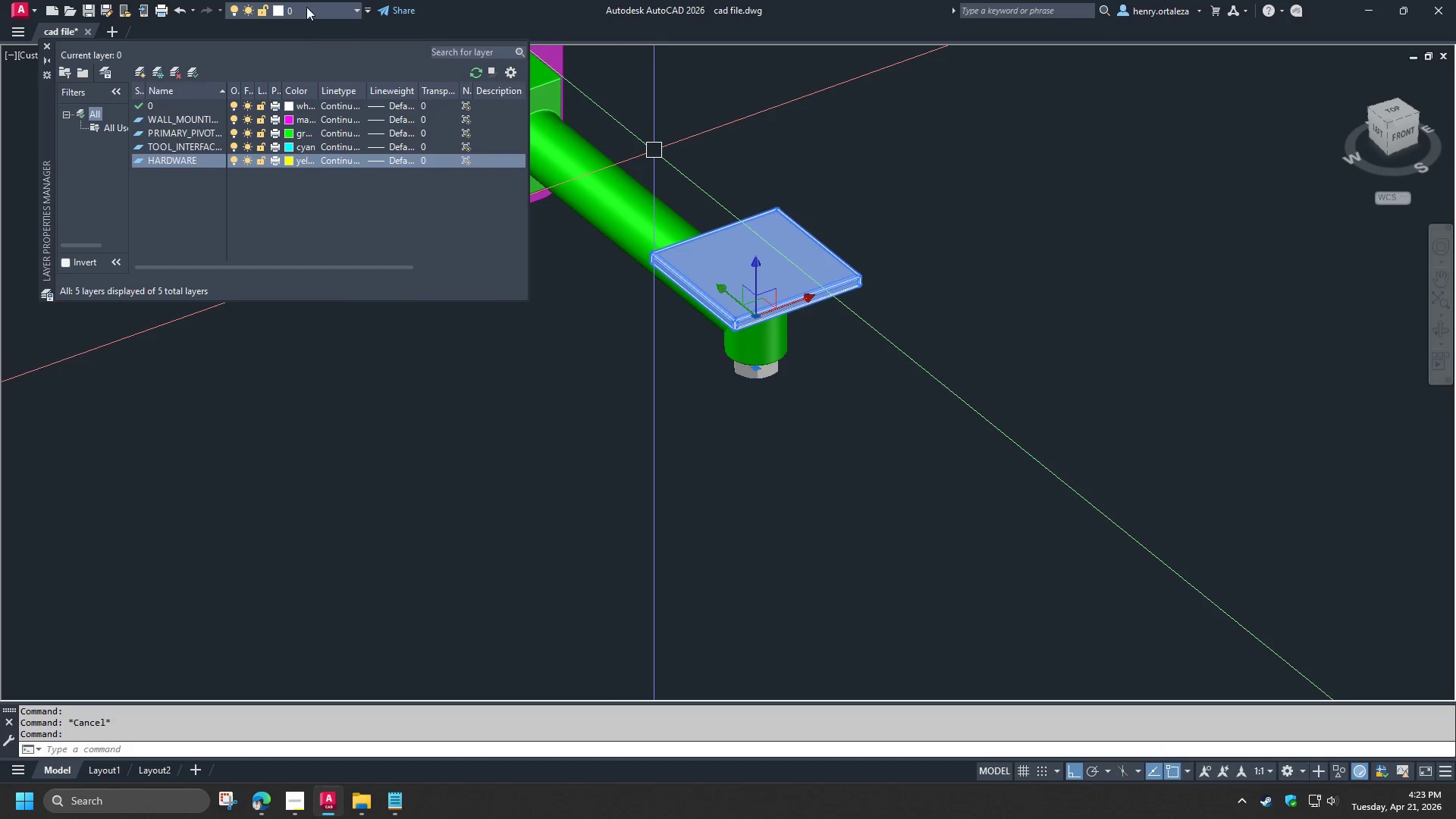 
left_click([307, 15])
 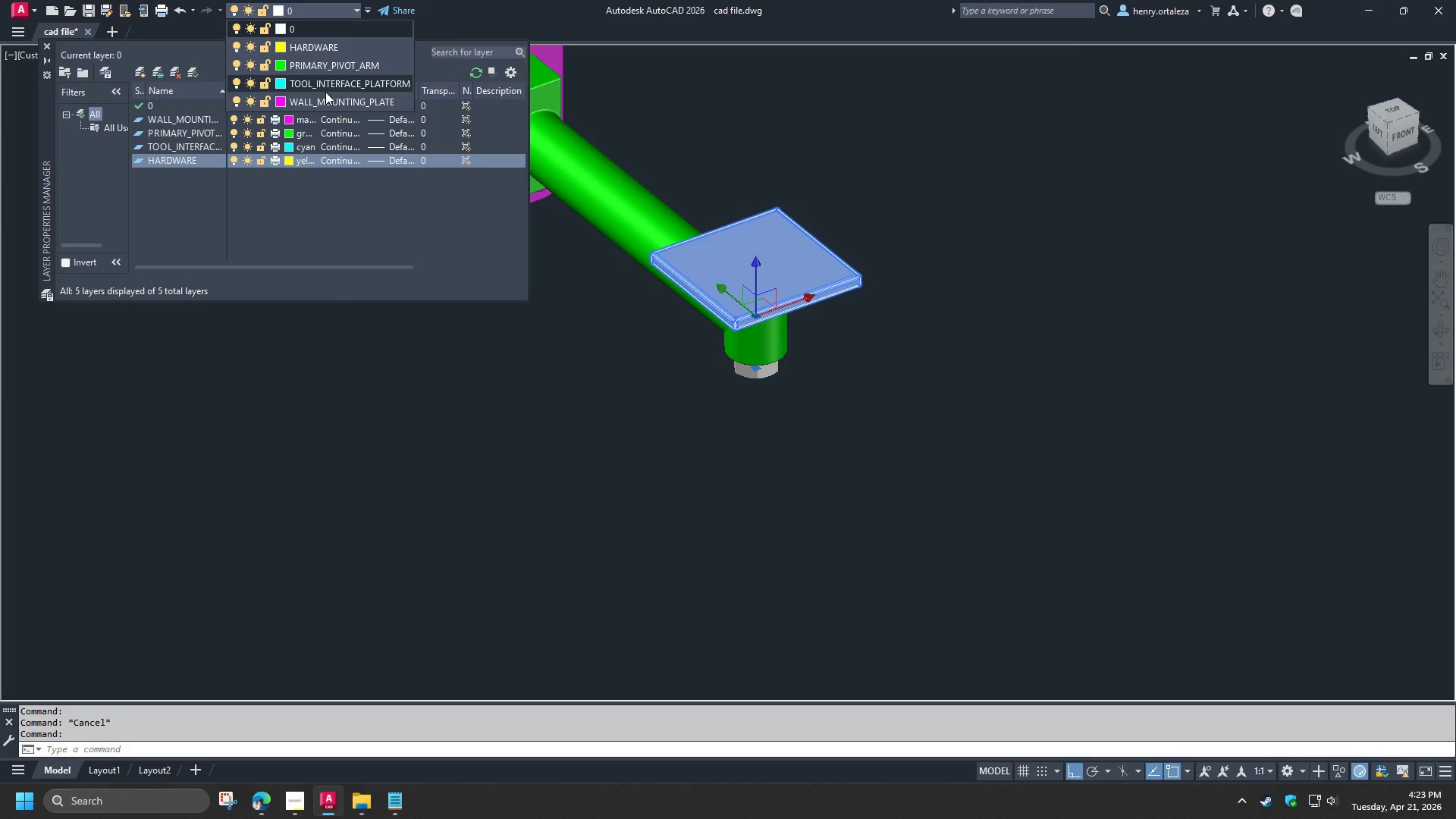 
left_click([325, 92])
 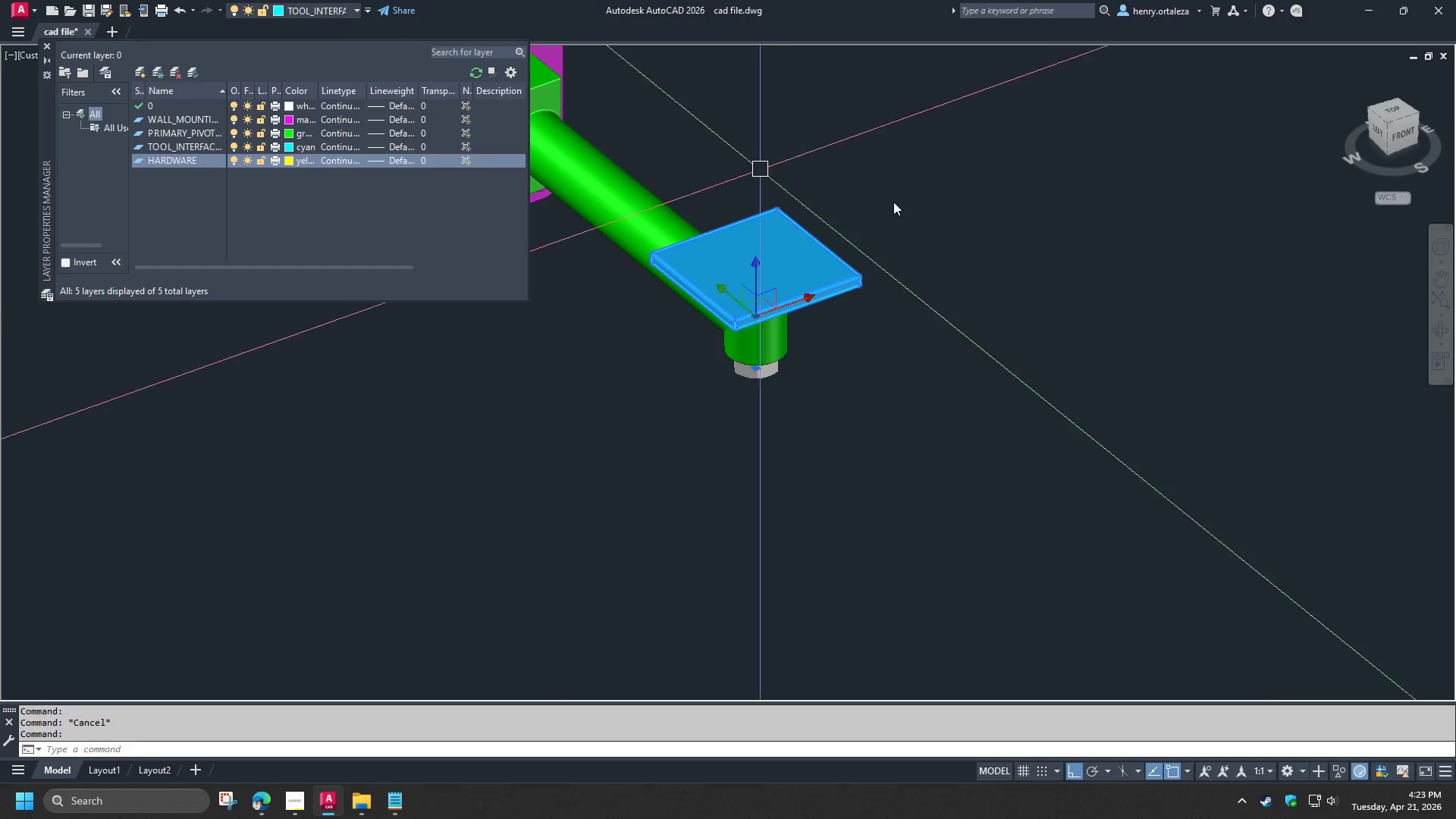 
key(Escape)
 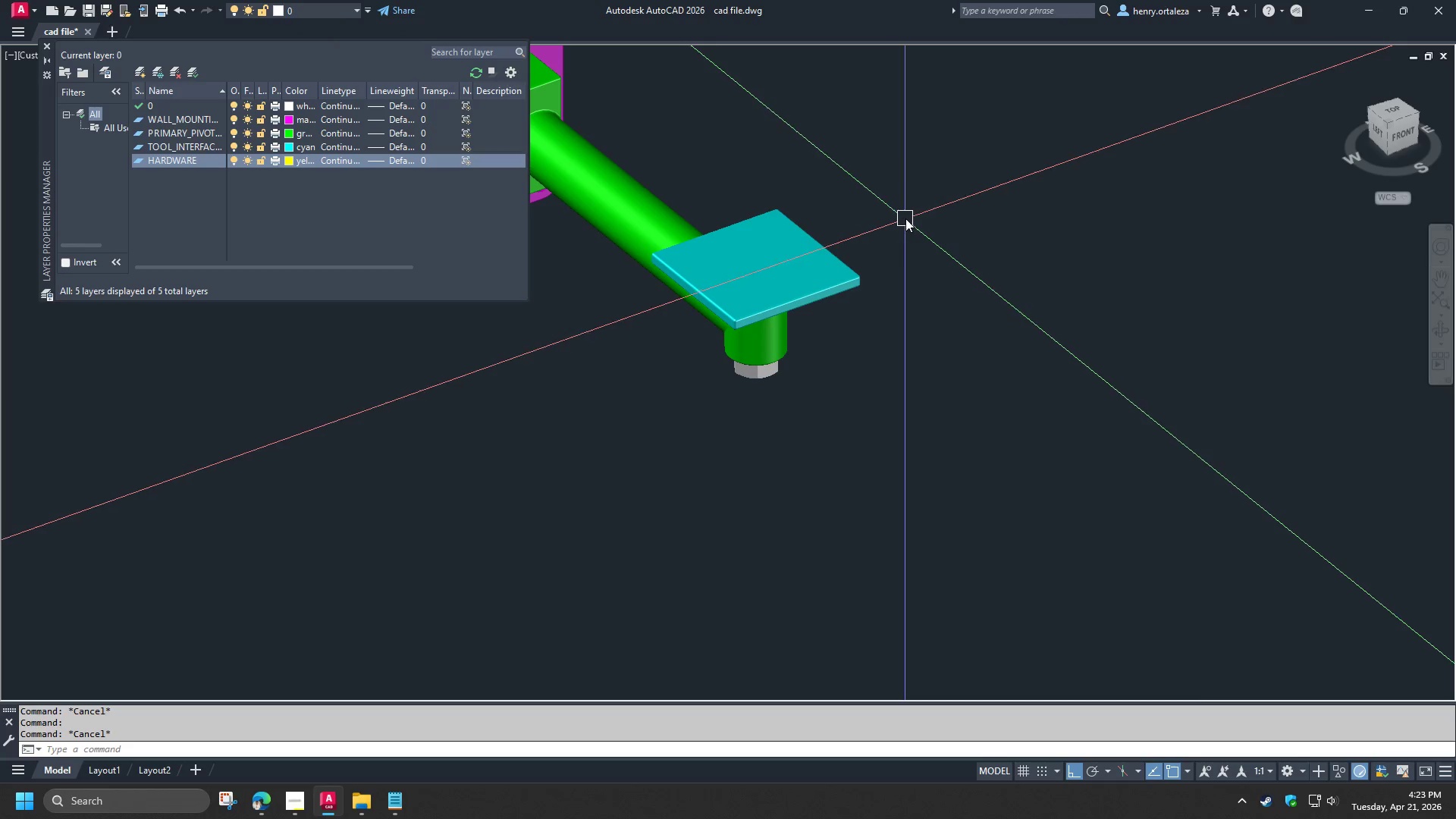 
scroll: coordinate [946, 223], scroll_direction: down, amount: 1.0
 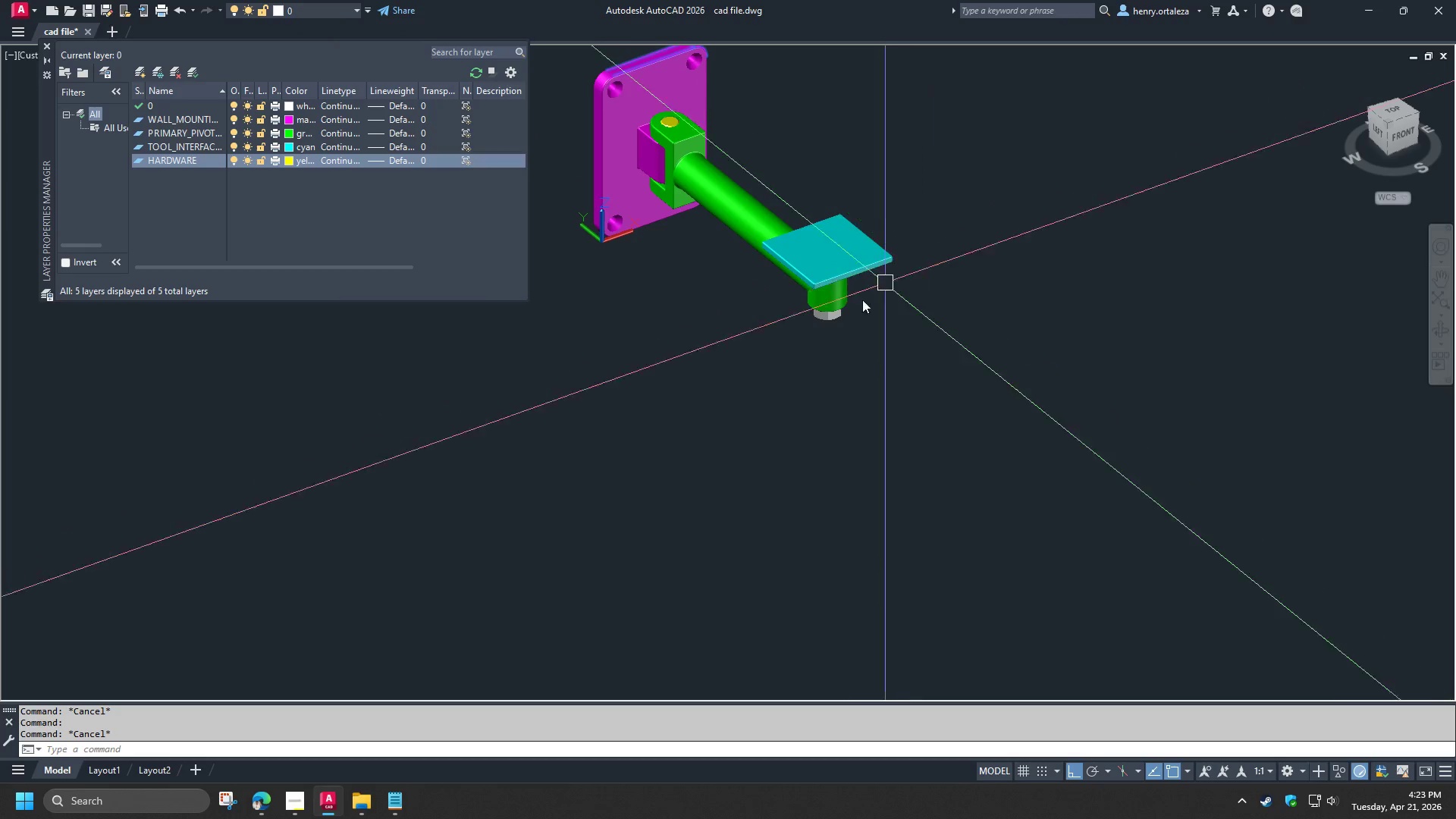 
scroll: coordinate [857, 315], scroll_direction: up, amount: 3.0
 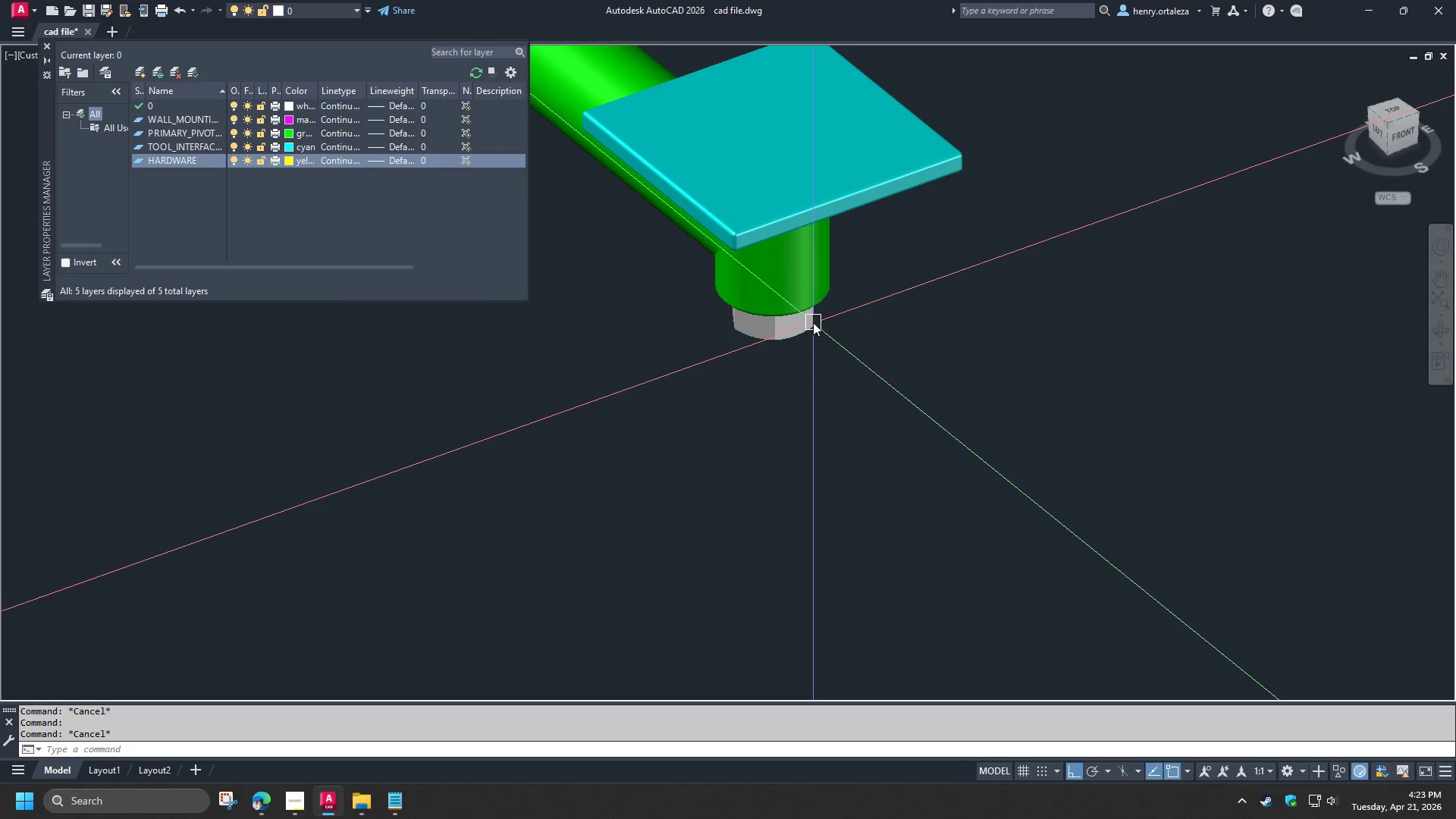 
left_click([813, 322])
 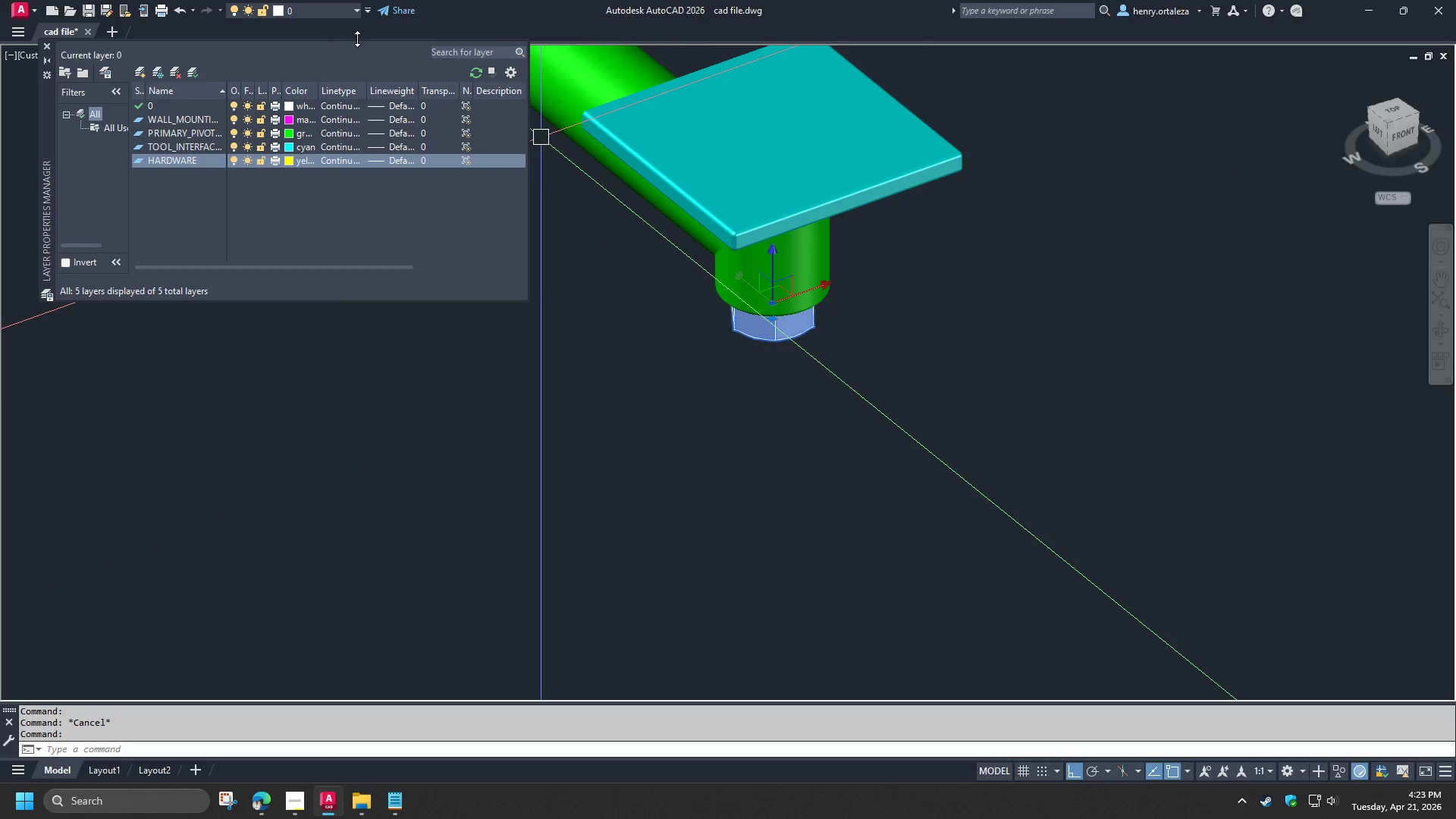 
left_click([324, 16])
 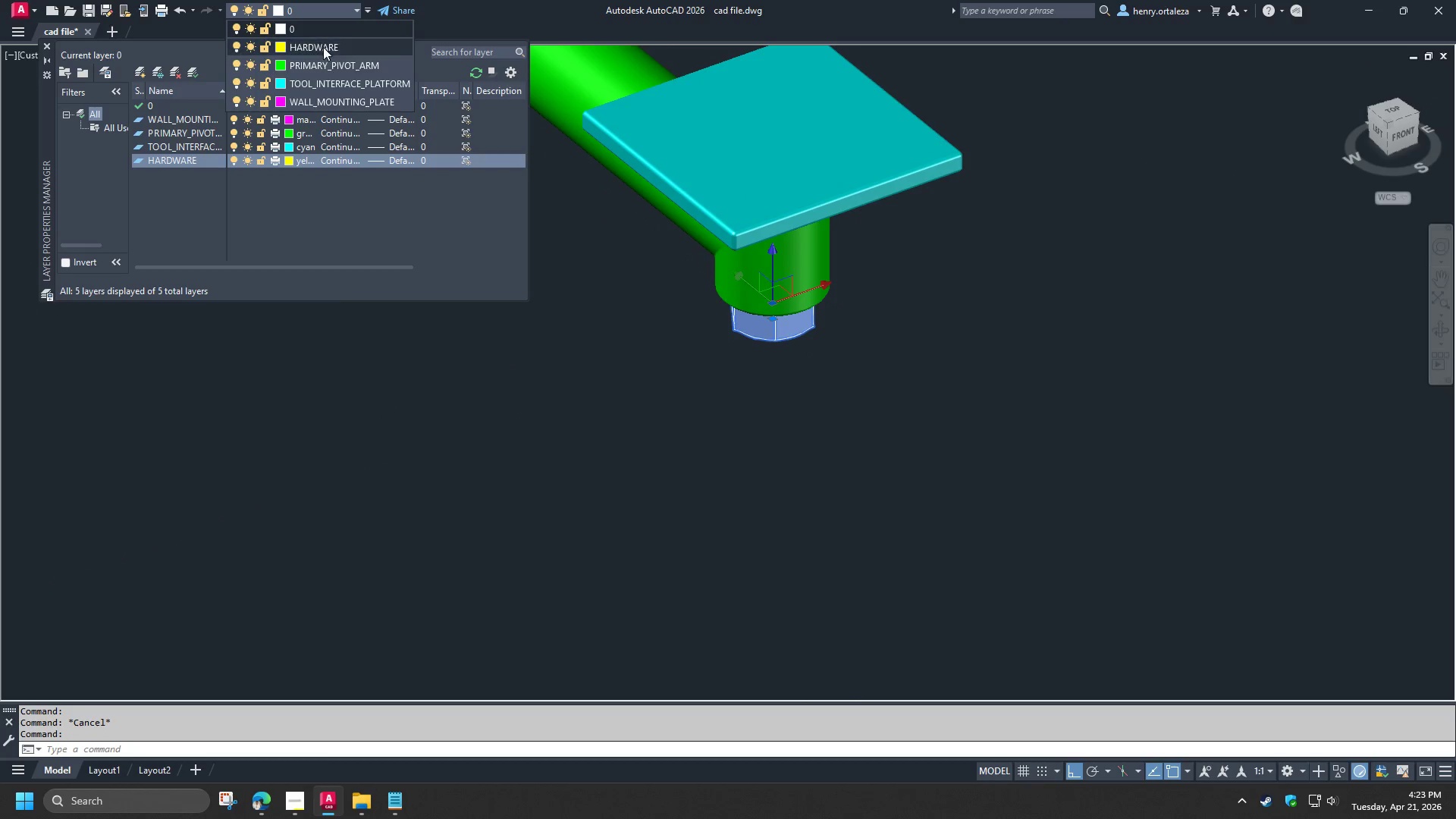 
left_click([323, 47])
 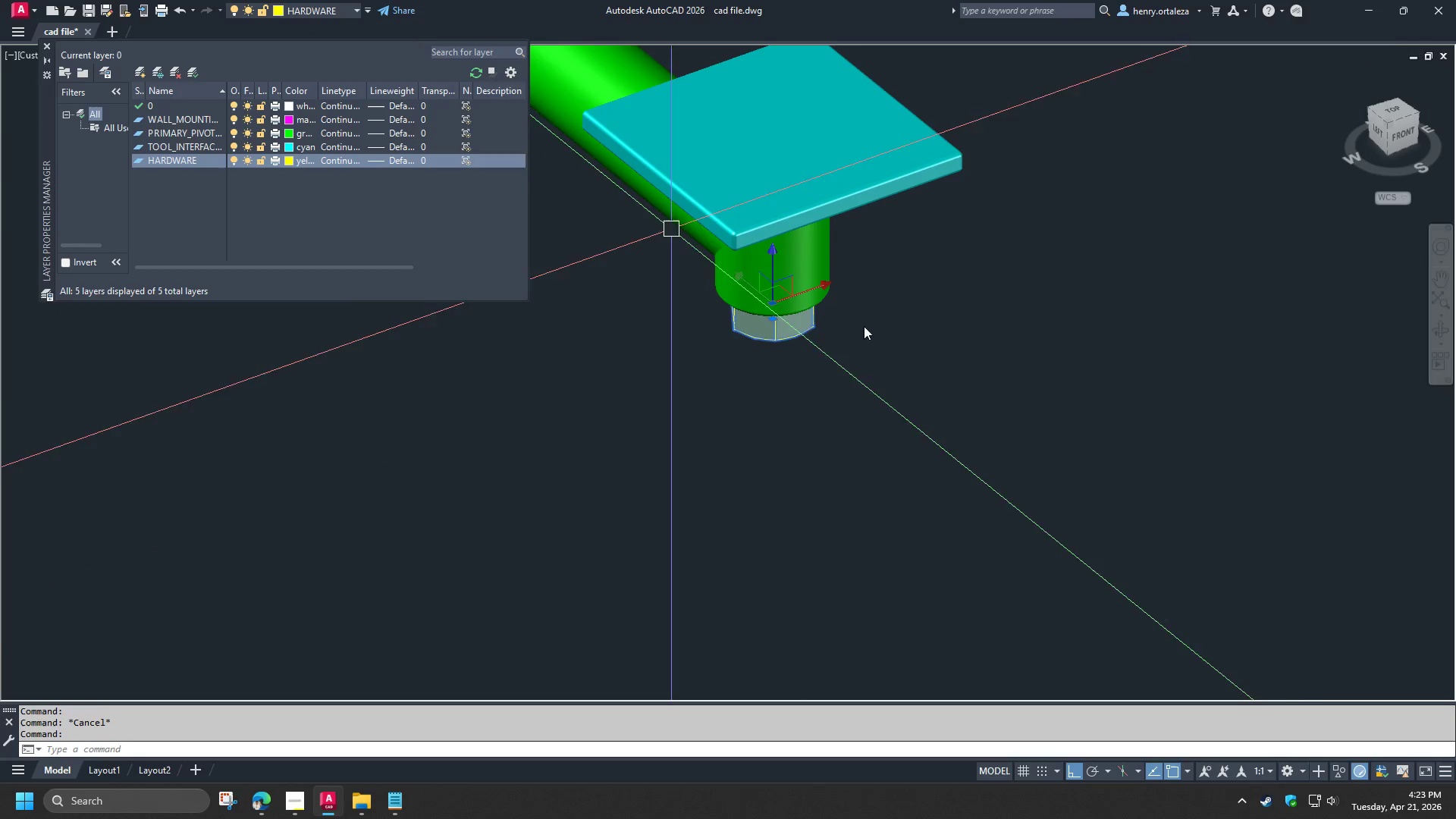 
key(Escape)
 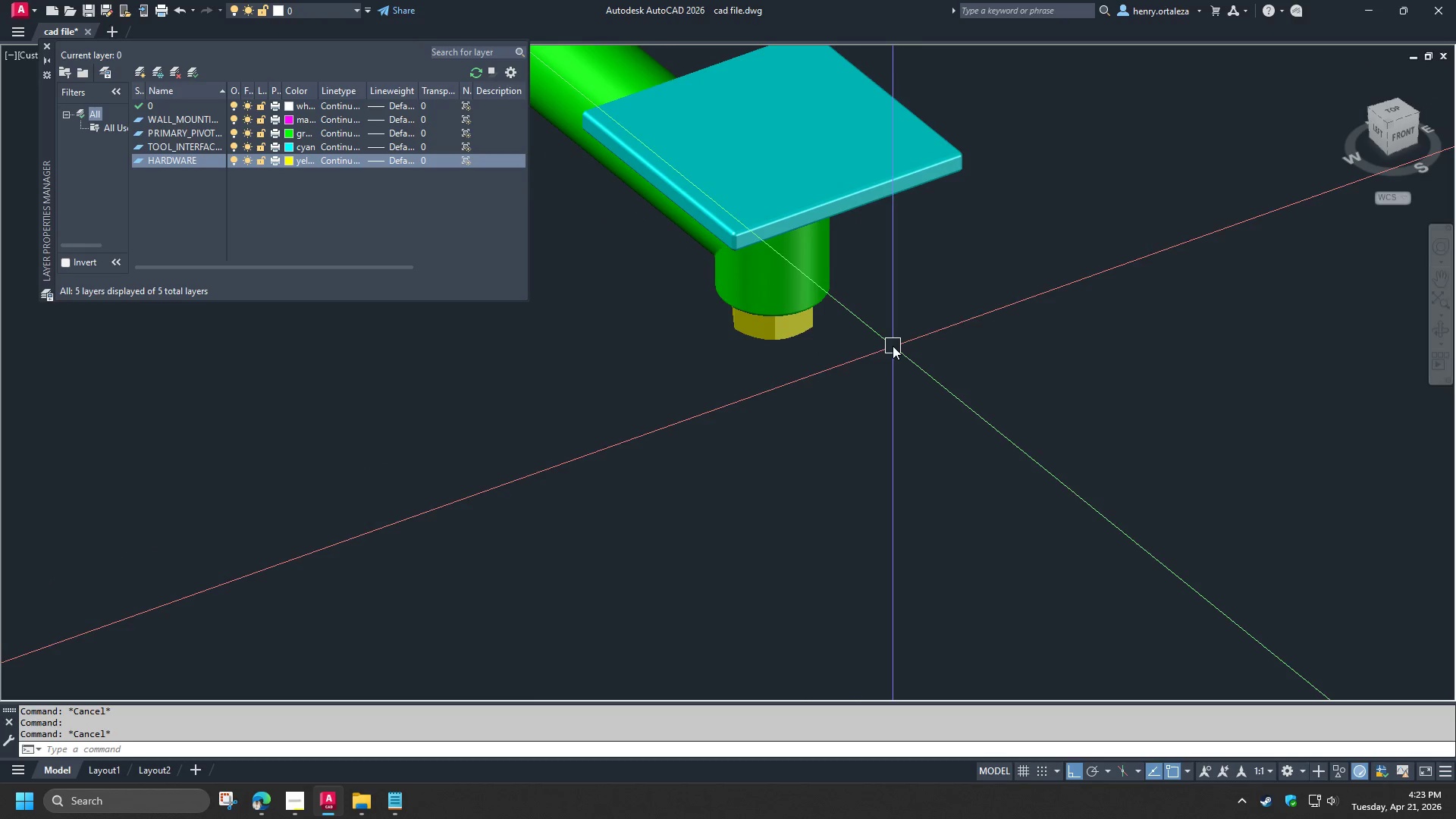 
hold_key(key=ShiftLeft, duration=1.5)
 